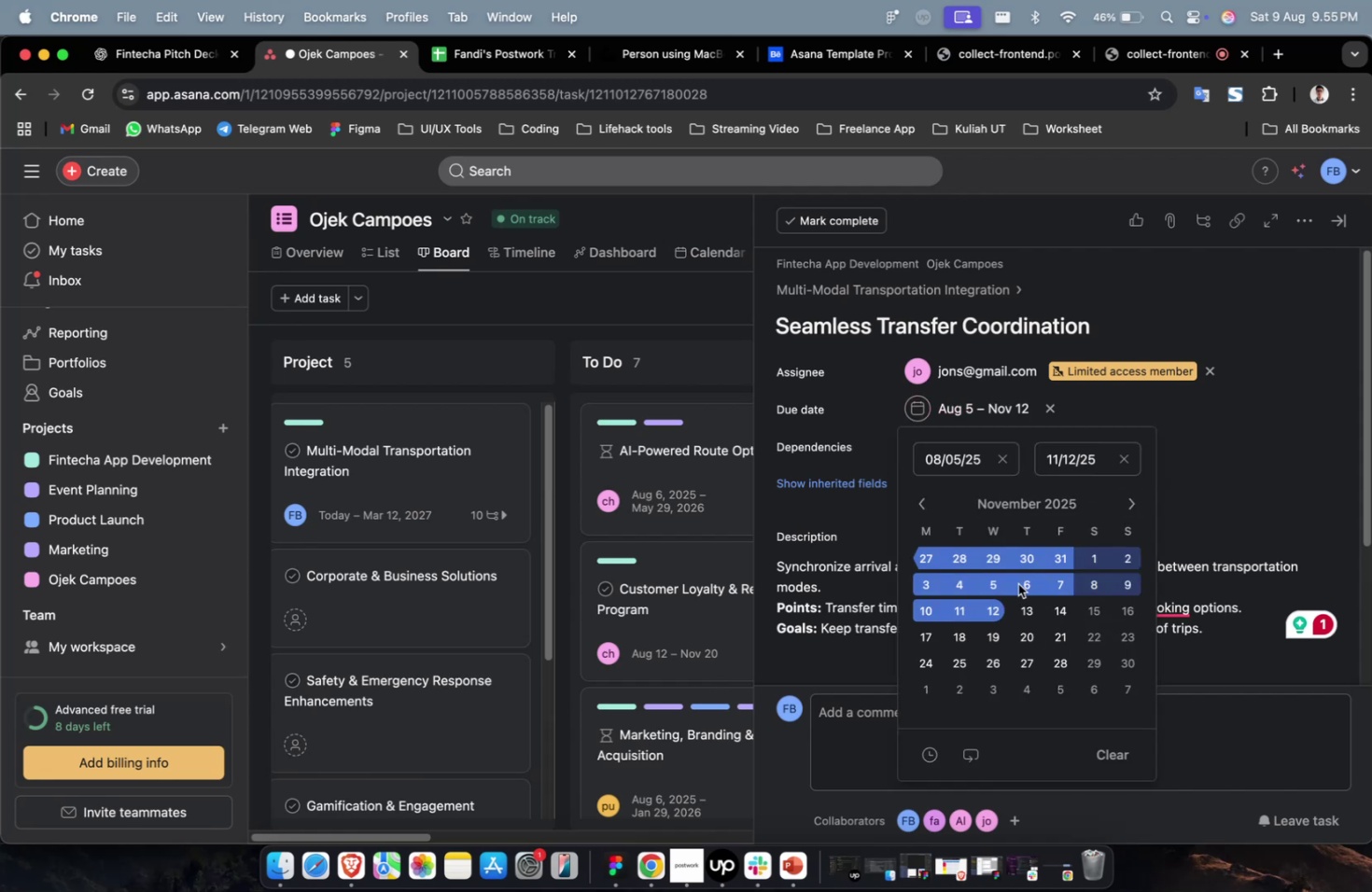 
double_click([1215, 448])
 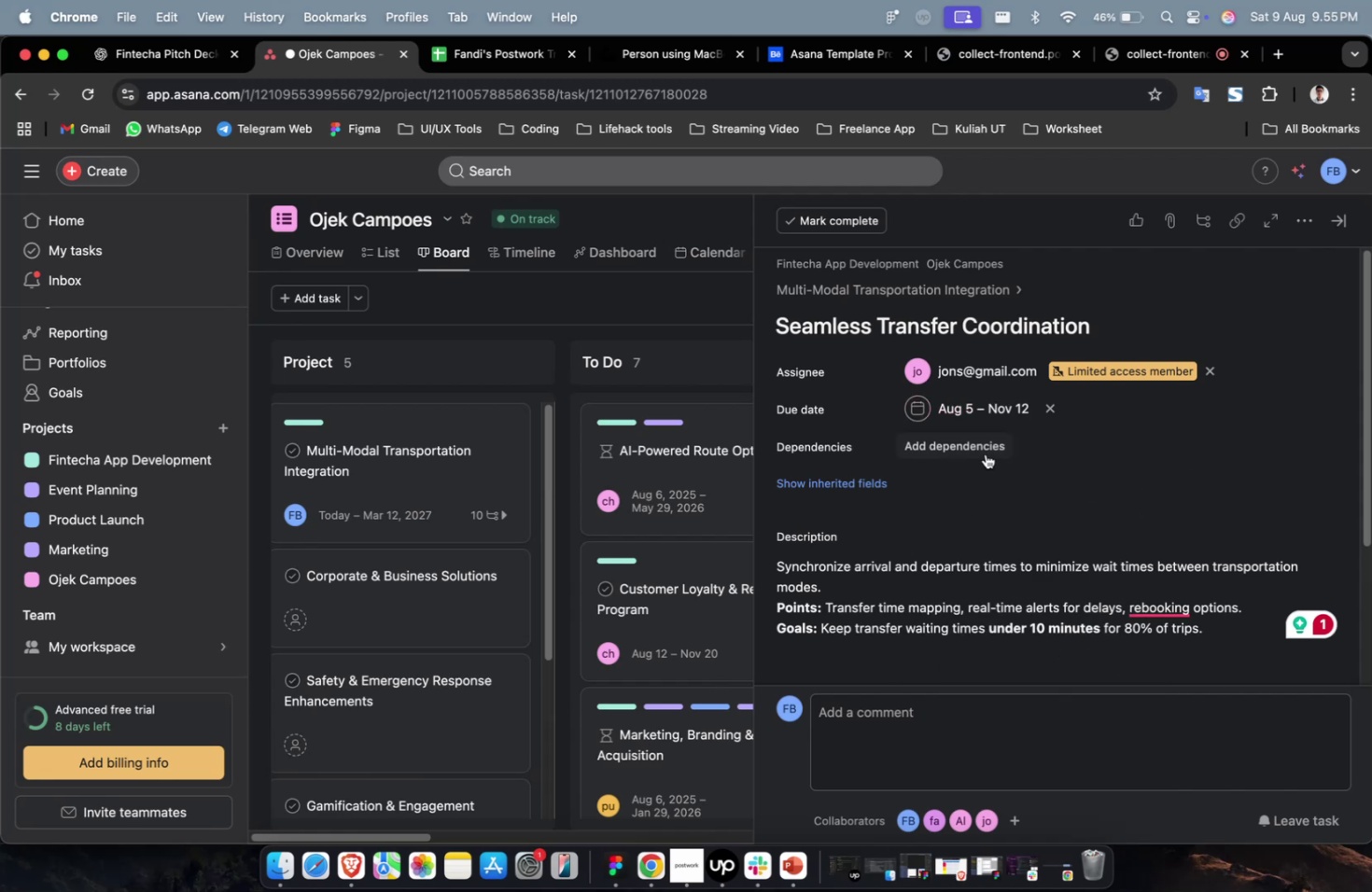 
triple_click([985, 453])
 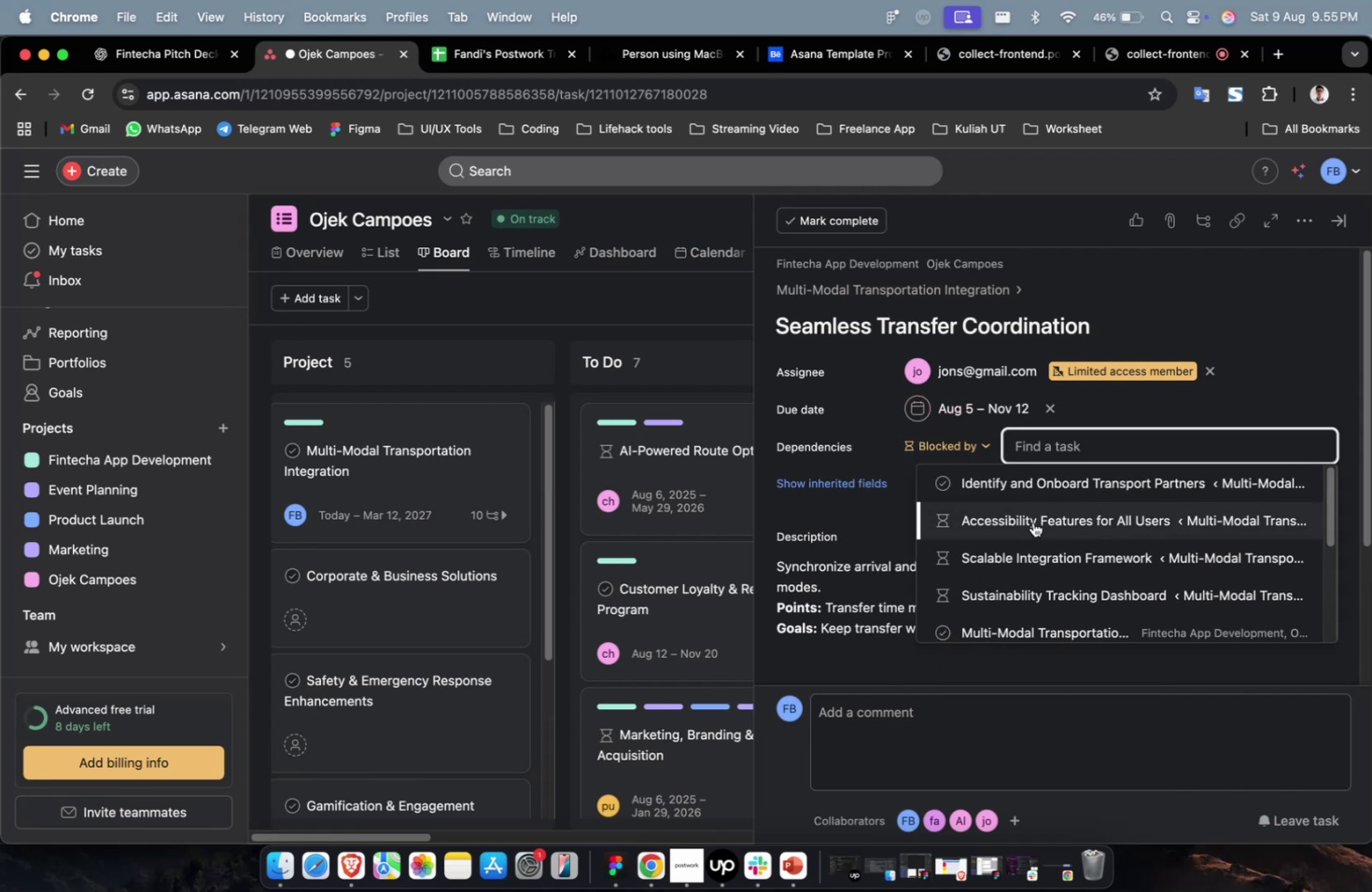 
left_click([1031, 523])
 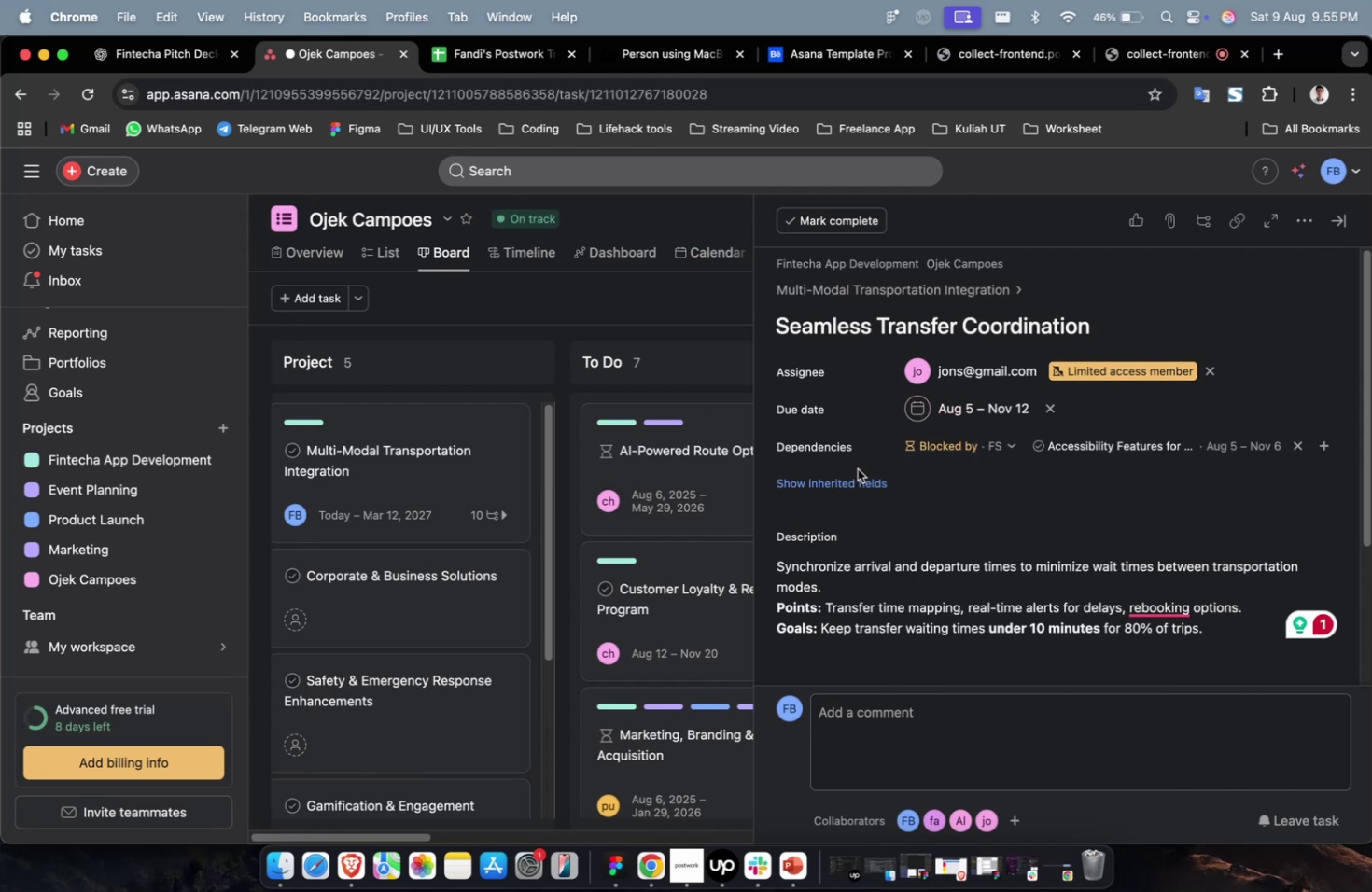 
double_click([855, 478])
 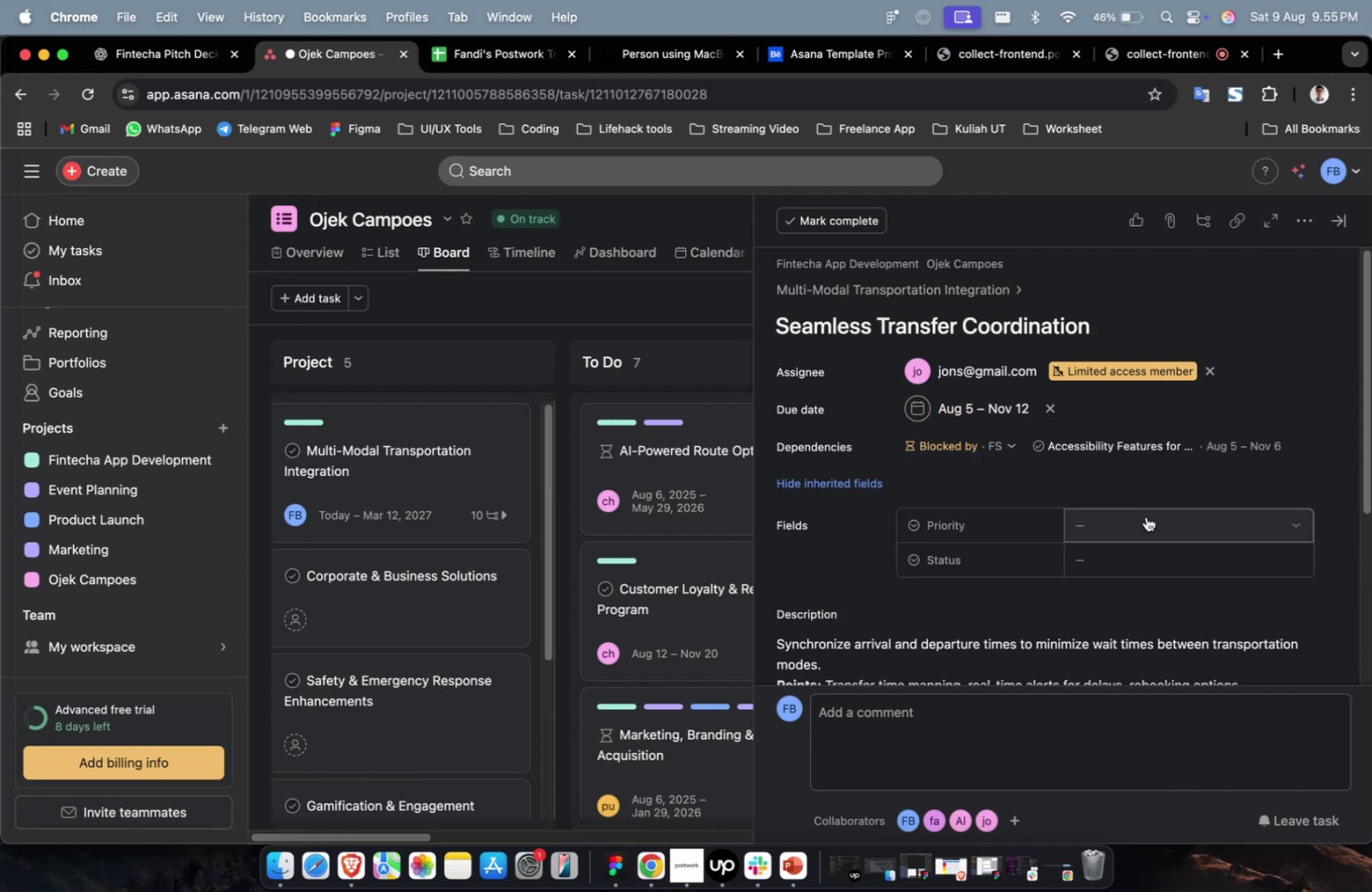 
triple_click([1145, 516])
 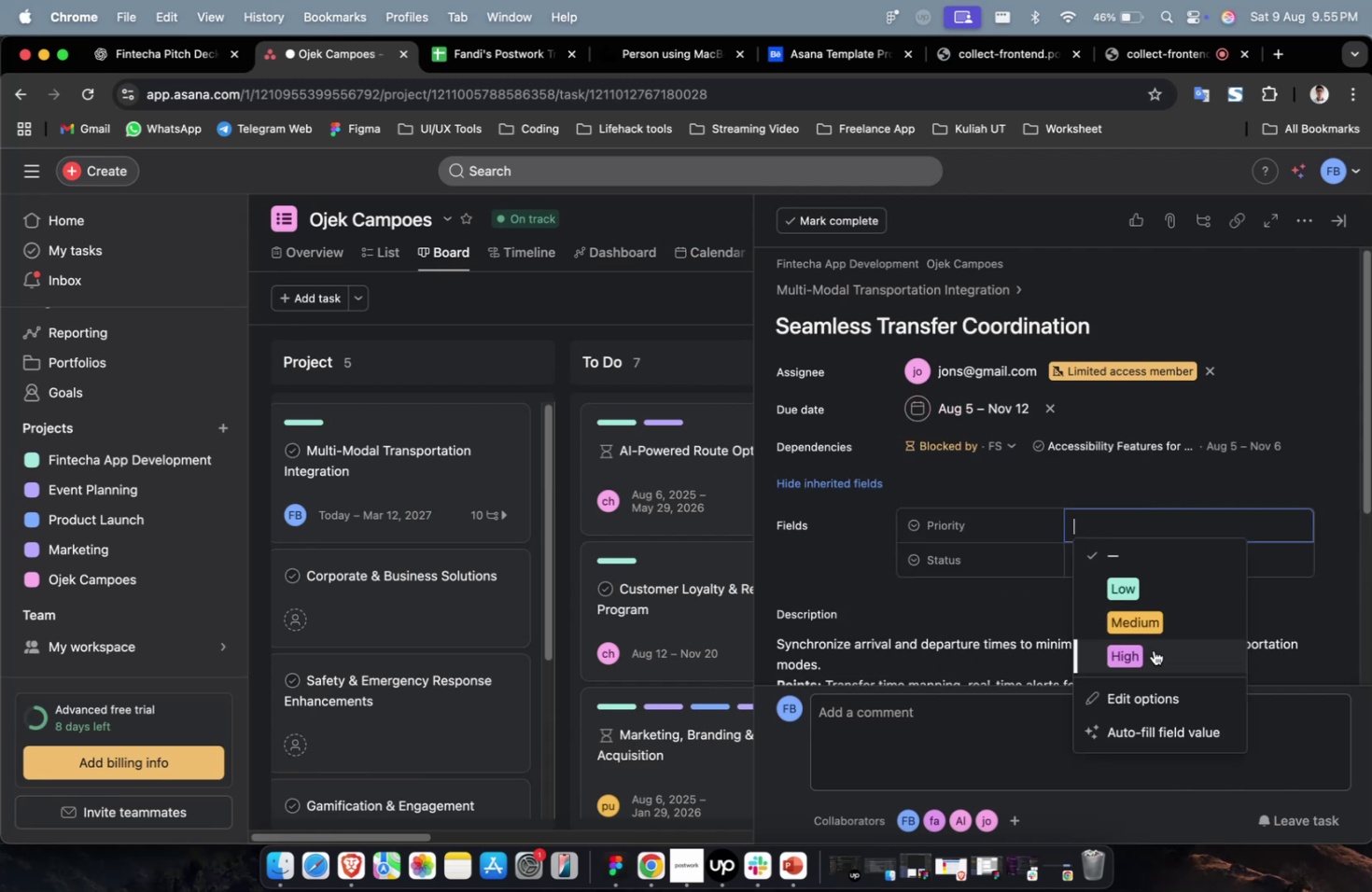 
triple_click([1153, 649])
 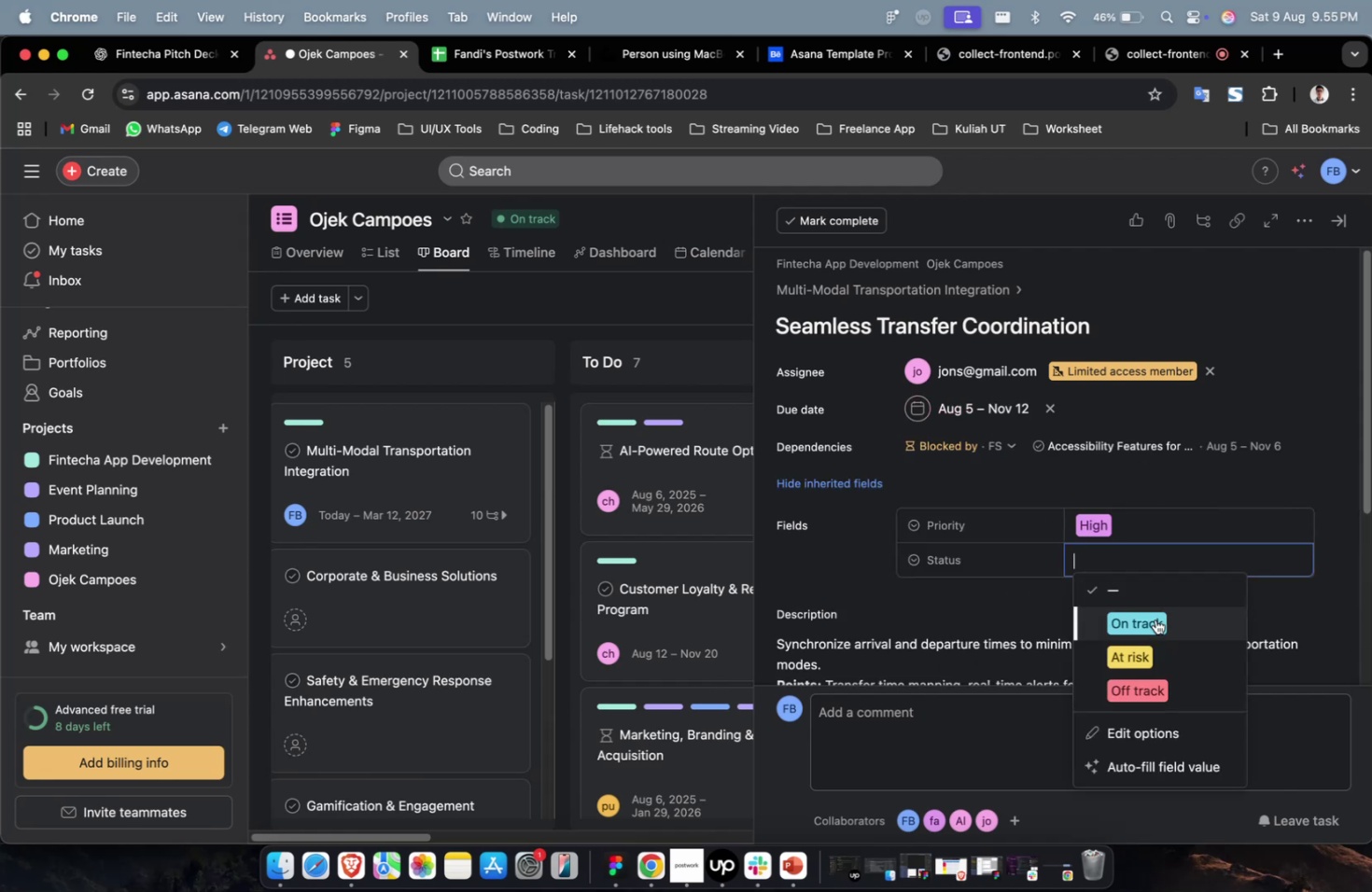 
triple_click([1154, 622])
 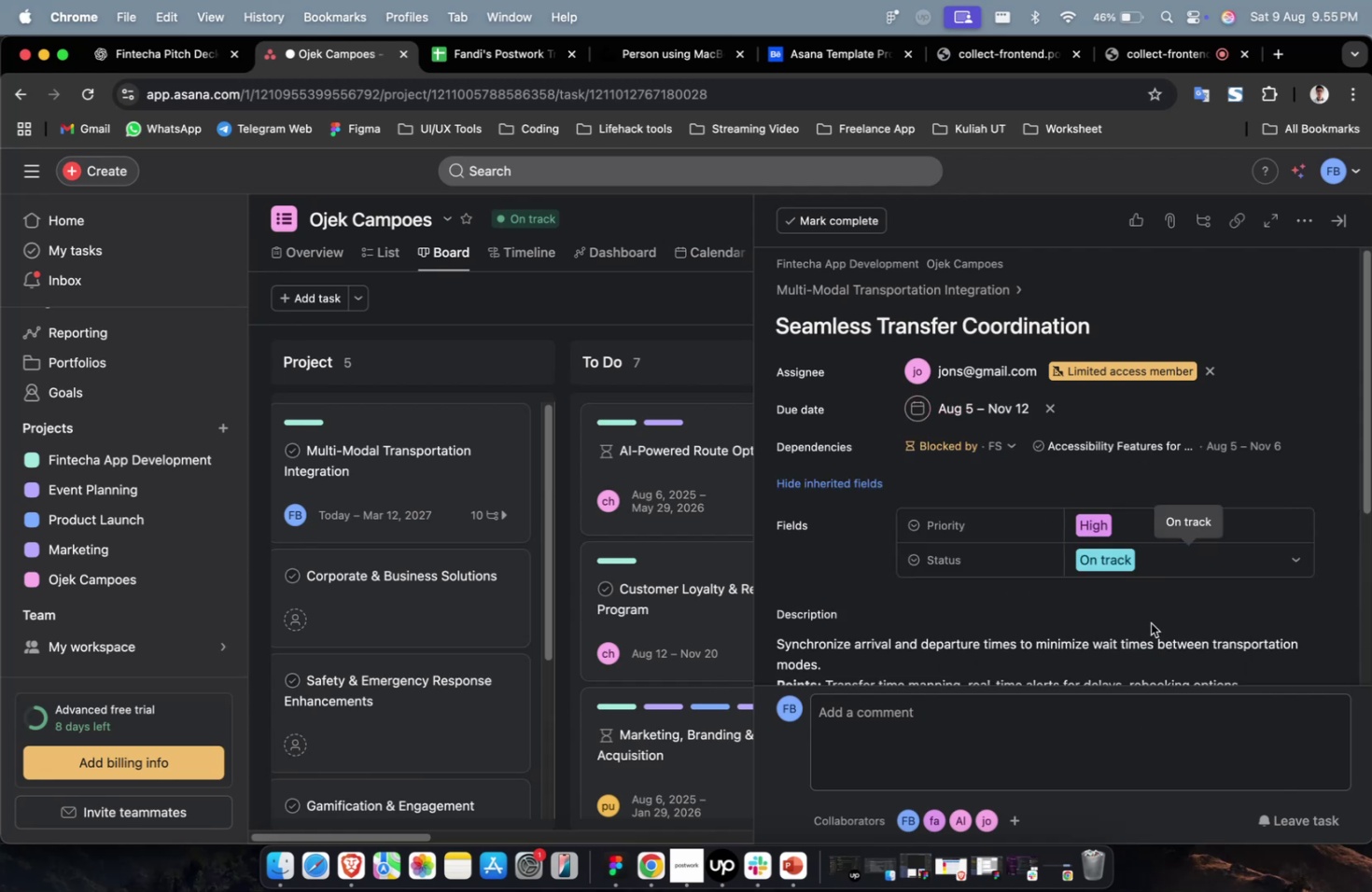 
scroll: coordinate [1149, 623], scroll_direction: down, amount: 25.0
 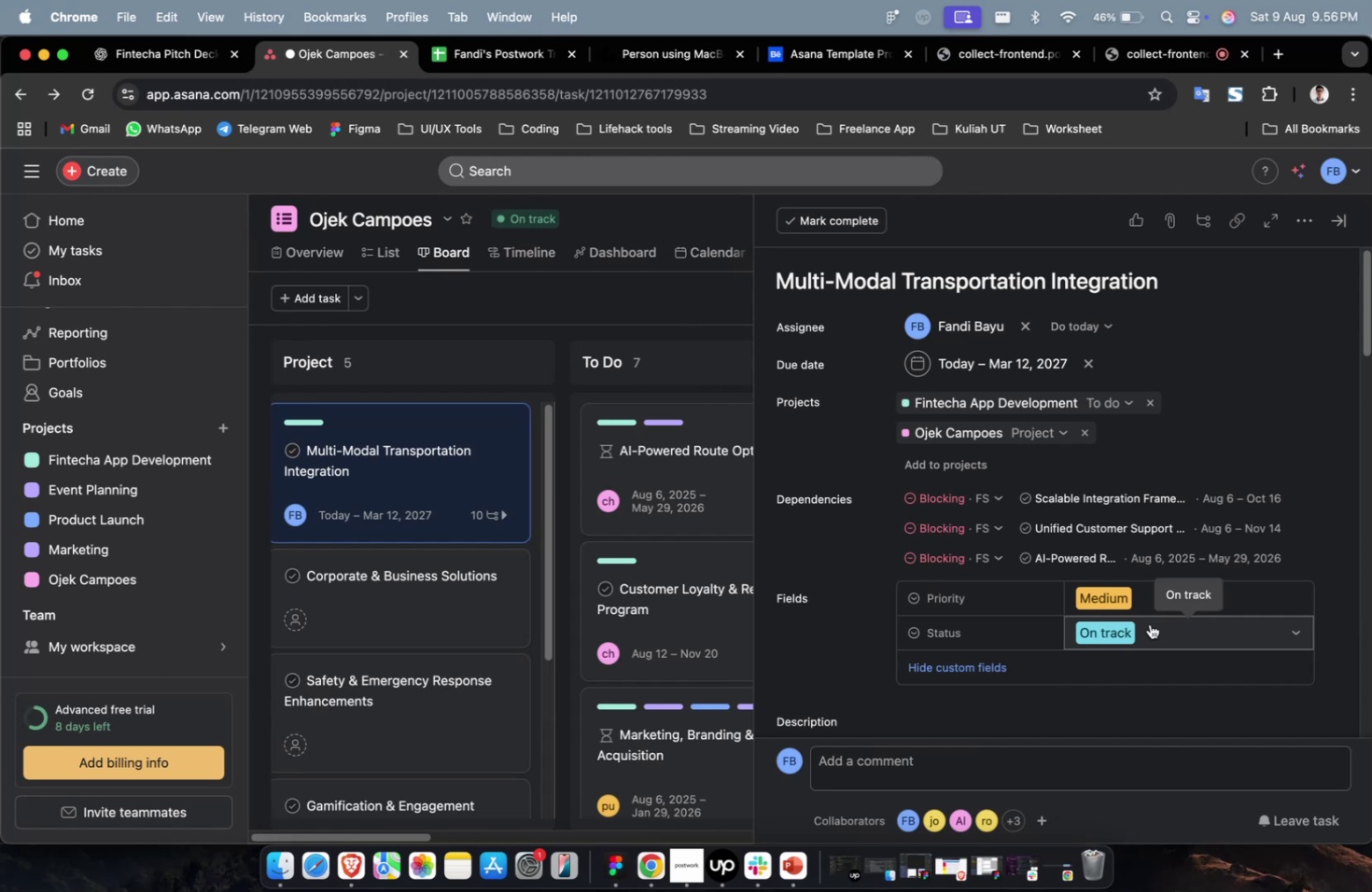 
wait(7.39)
 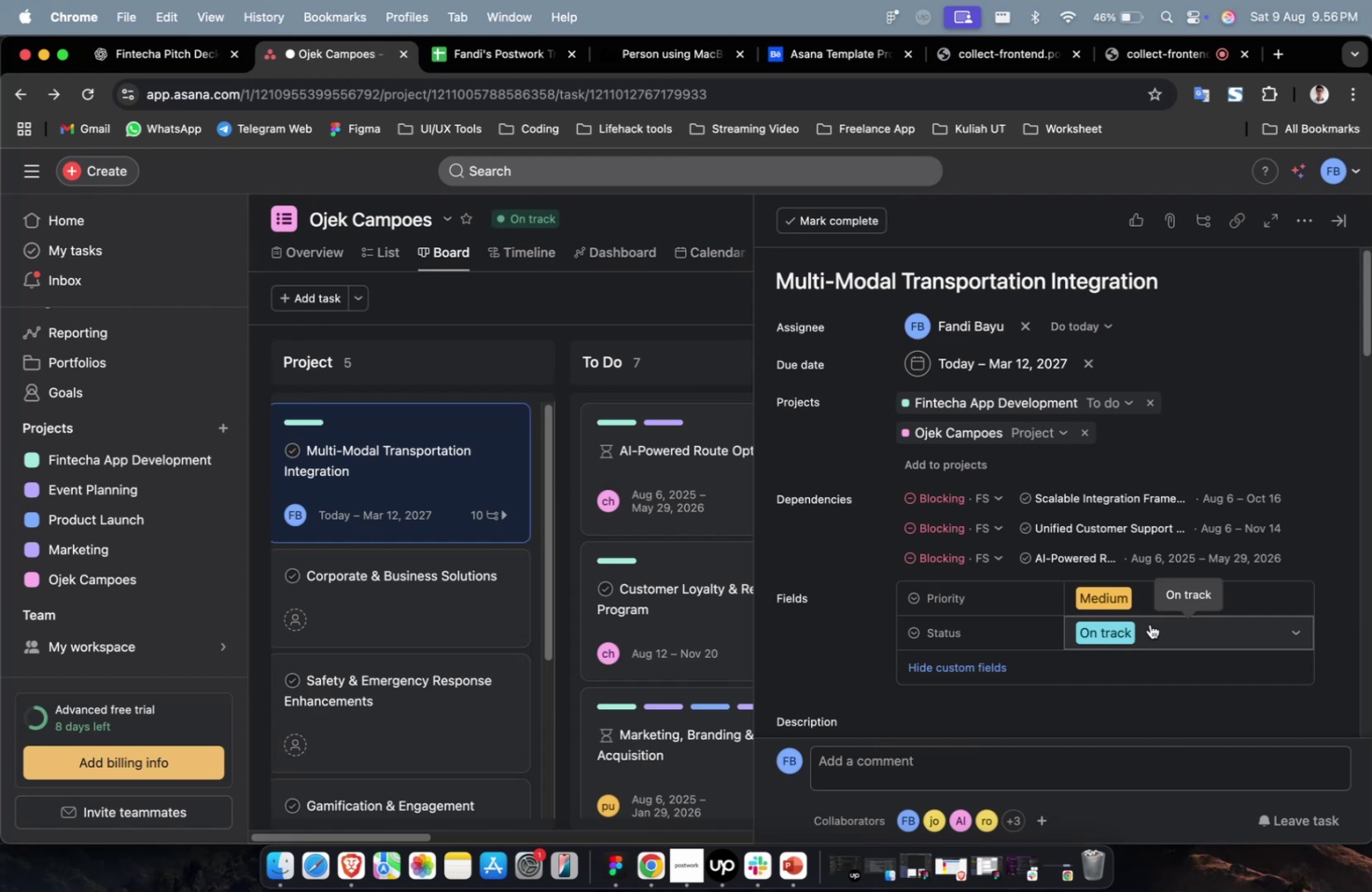 
scroll: coordinate [1149, 623], scroll_direction: down, amount: 15.0
 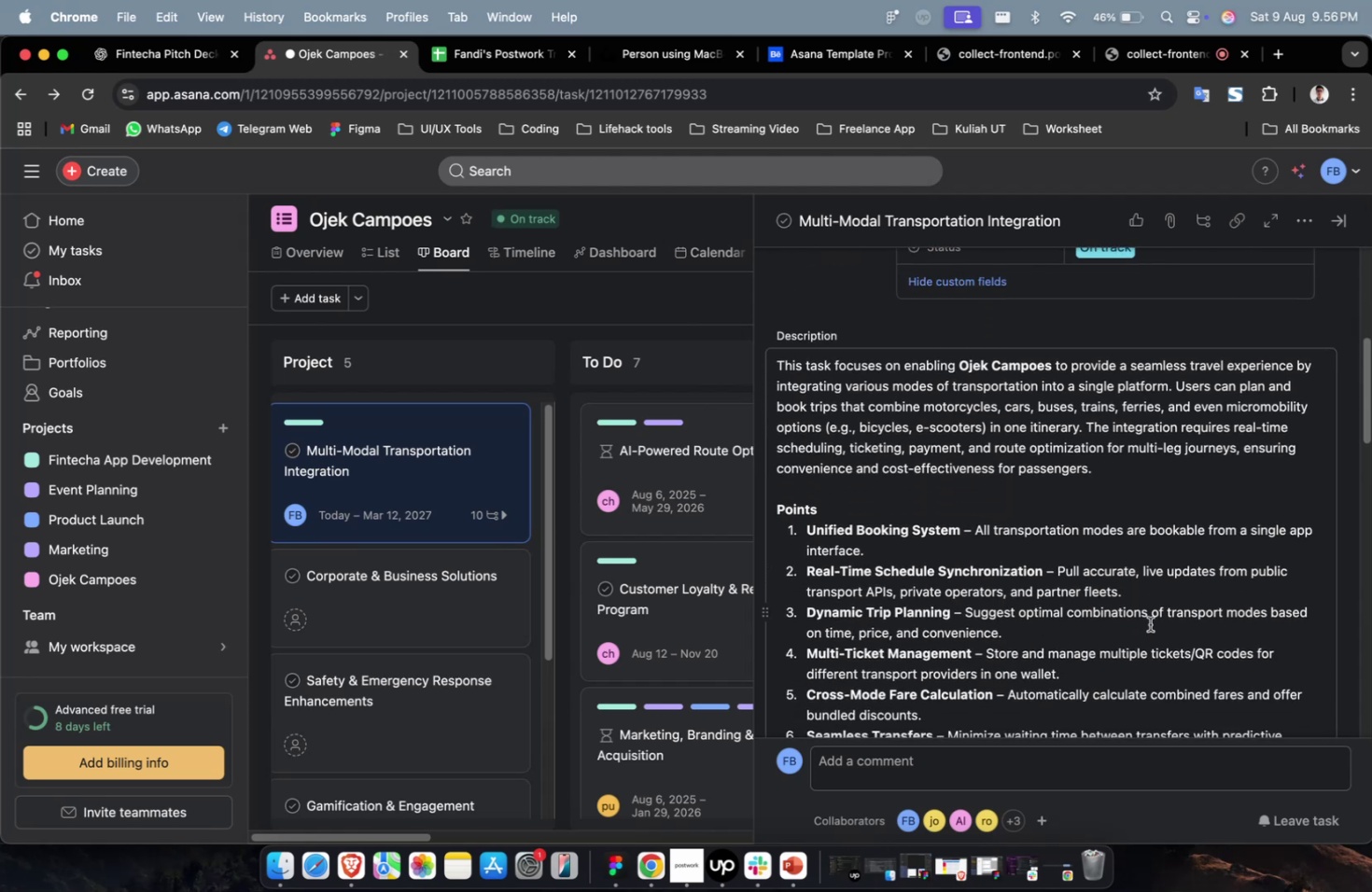 
scroll: coordinate [1149, 623], scroll_direction: down, amount: 2.0
 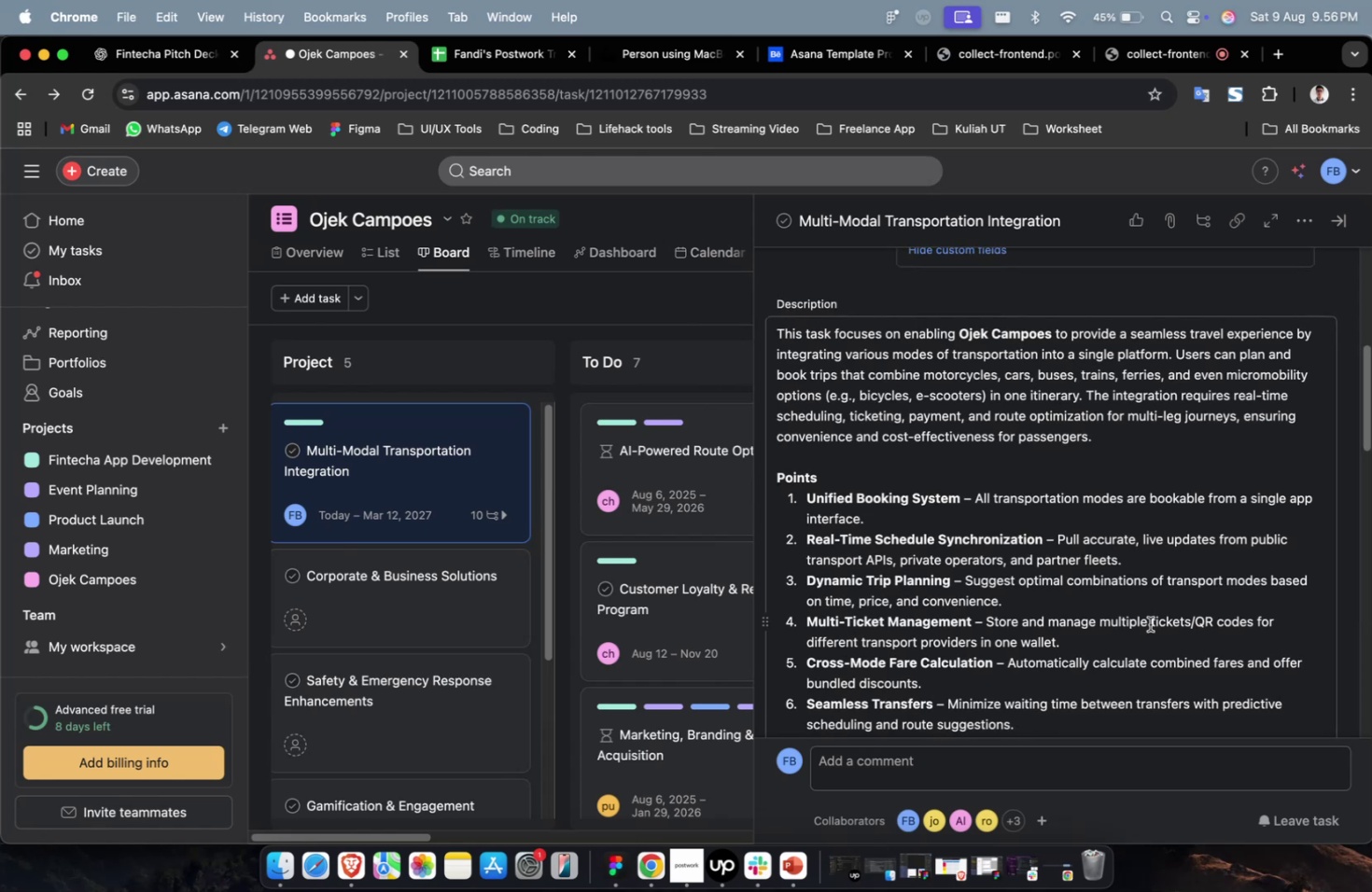 
wait(5.41)
 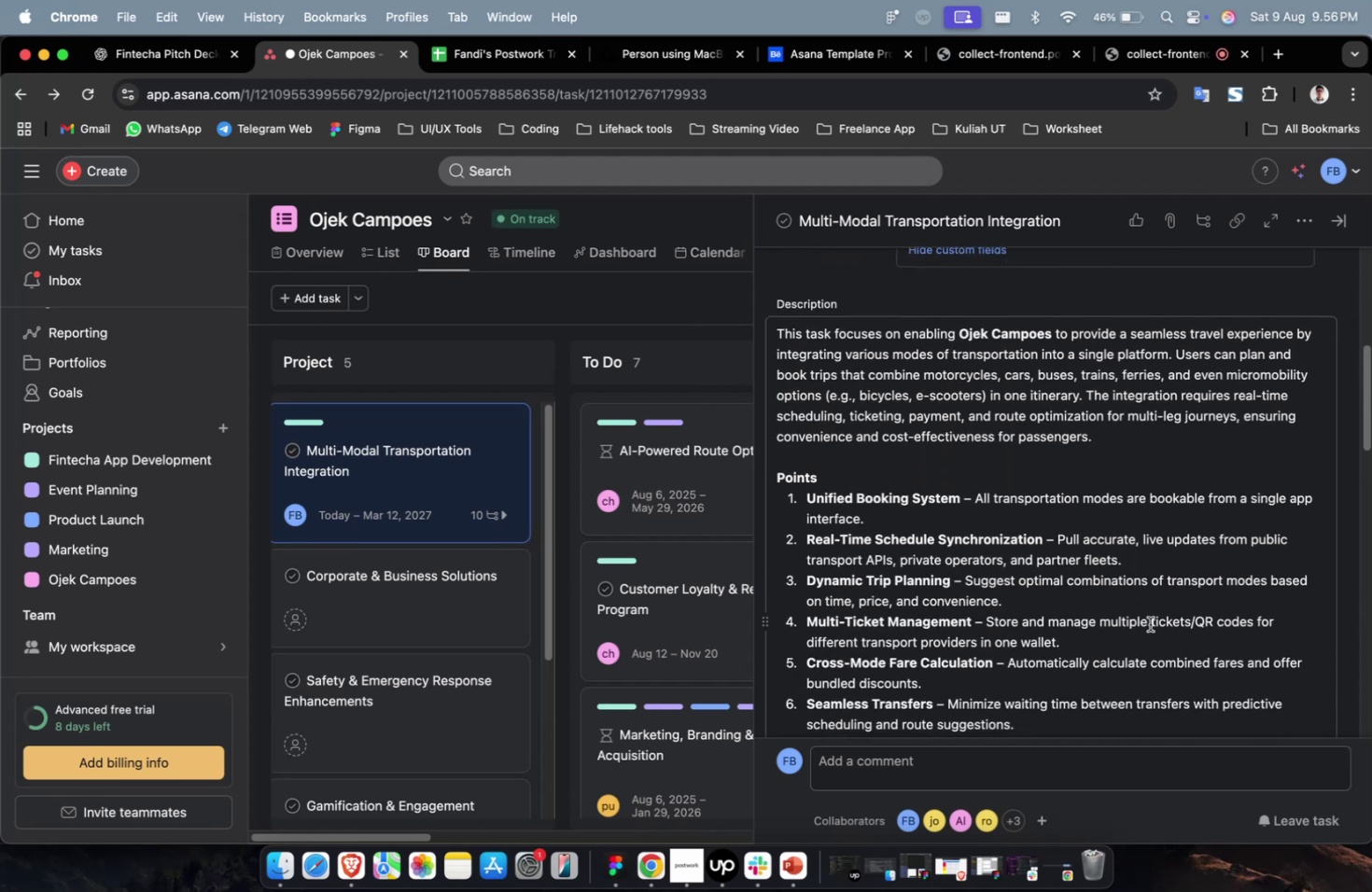 
scroll: coordinate [1149, 625], scroll_direction: down, amount: 33.0
 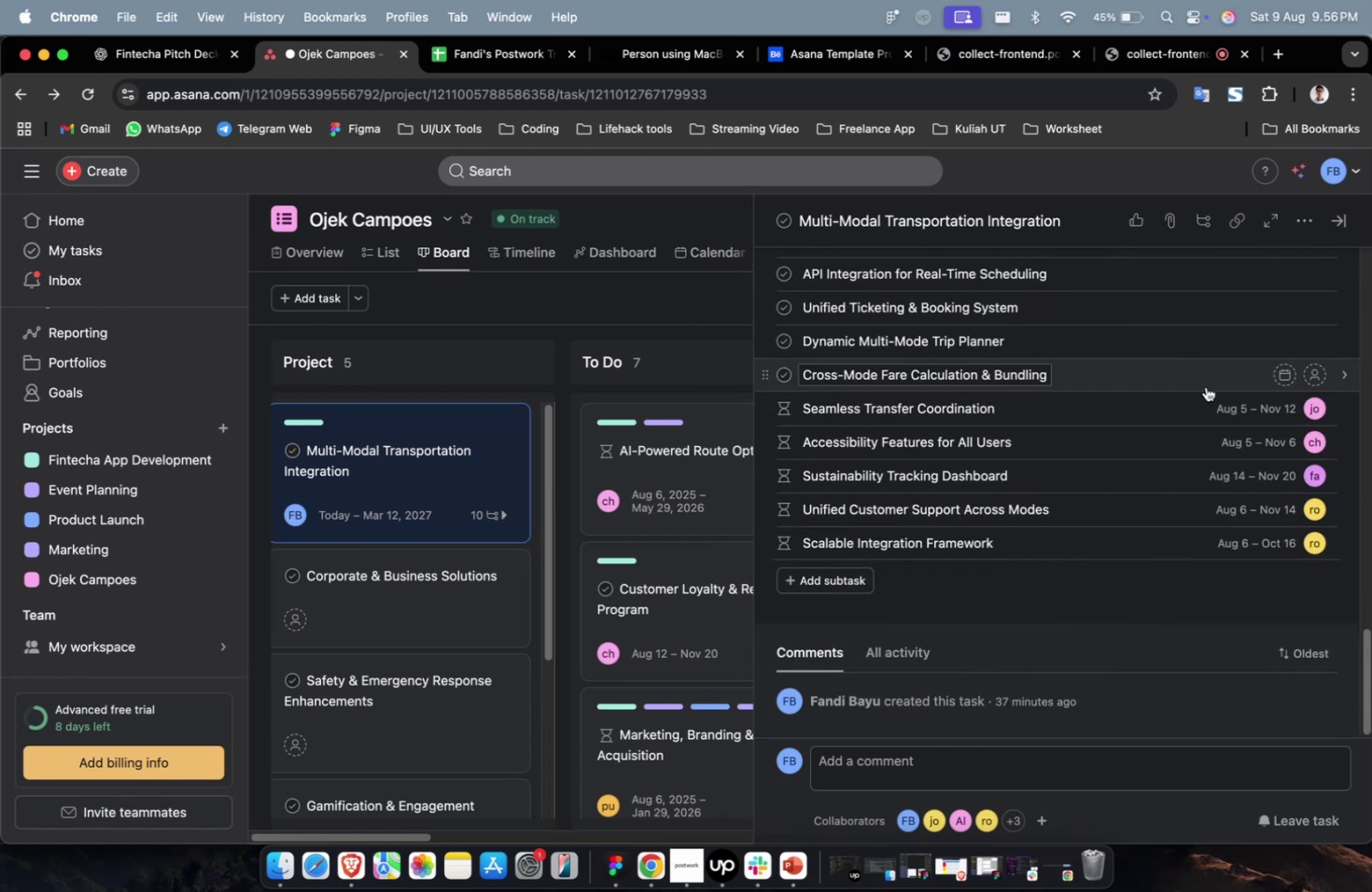 
left_click([1206, 382])
 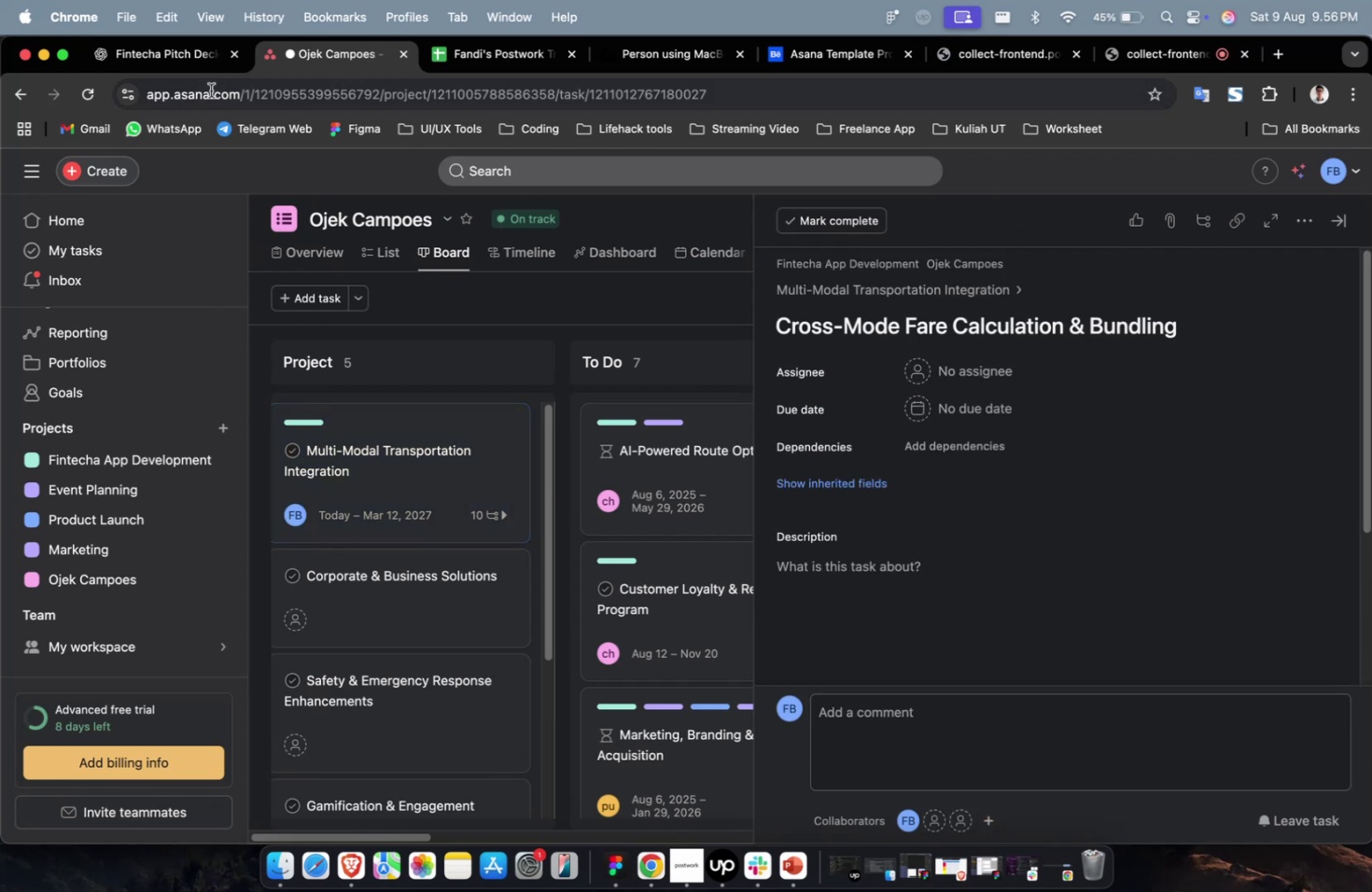 
left_click([181, 64])
 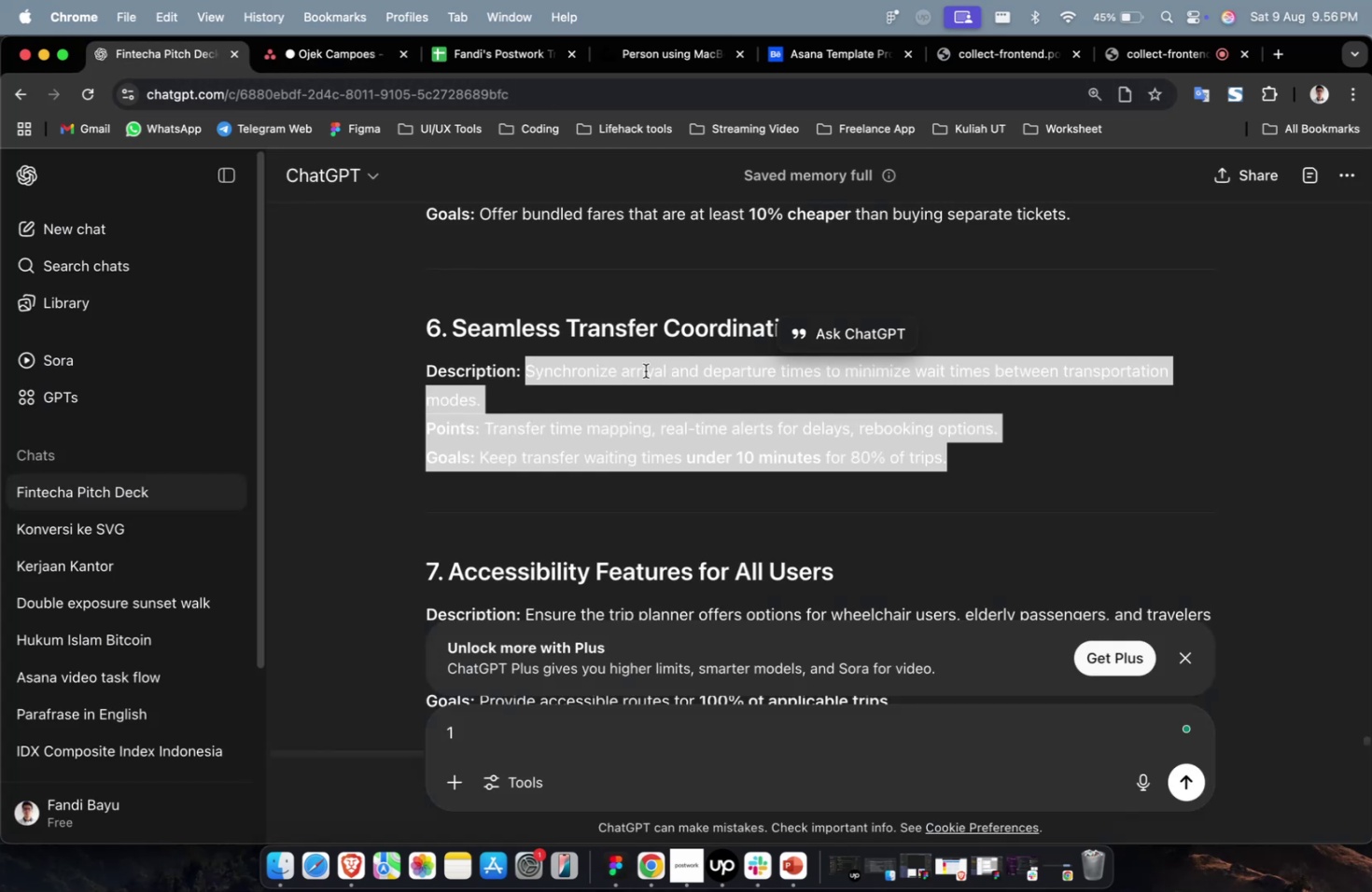 
scroll: coordinate [661, 379], scroll_direction: up, amount: 7.0
 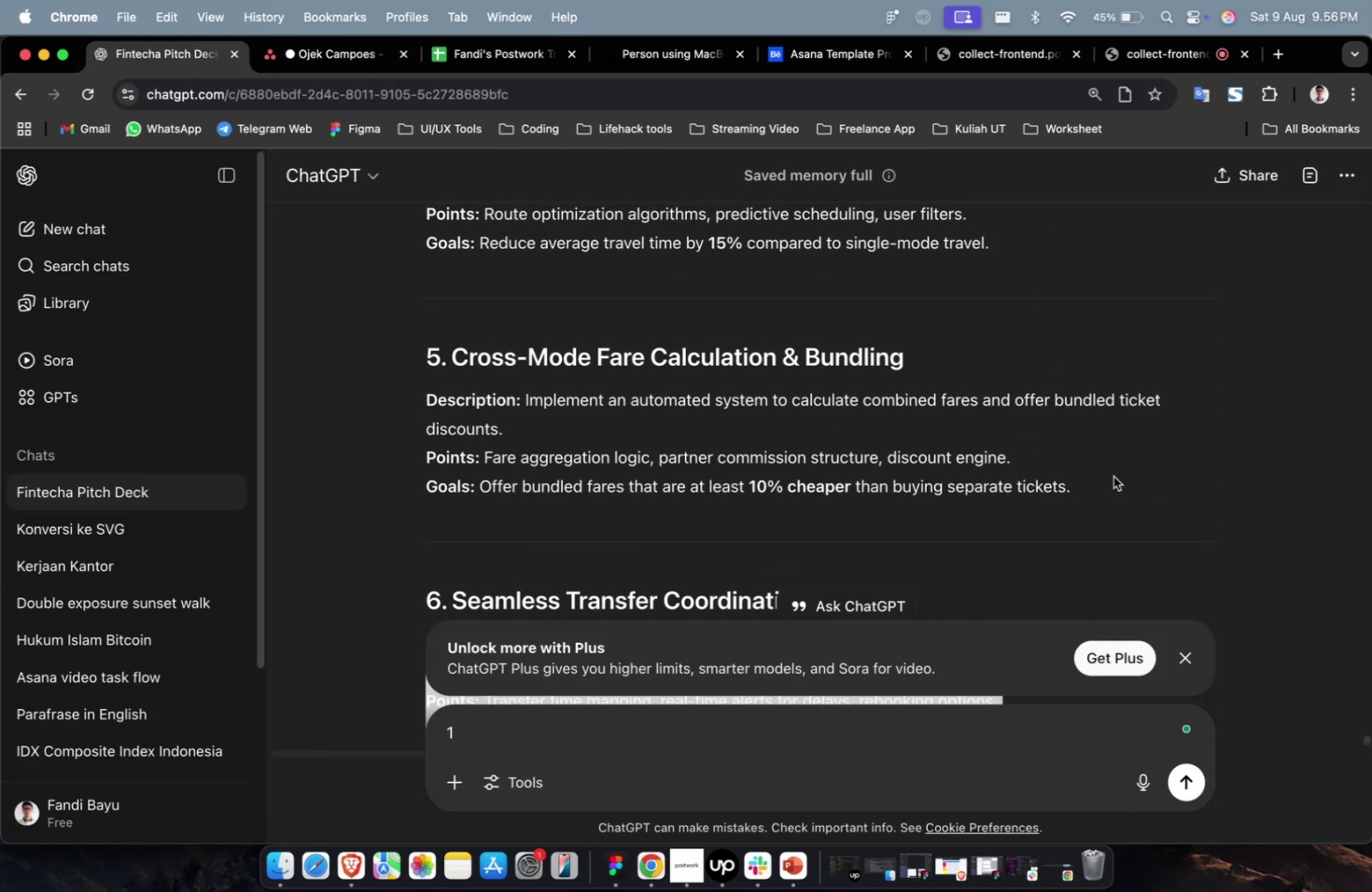 
left_click_drag(start_coordinate=[1089, 484], to_coordinate=[526, 395])
 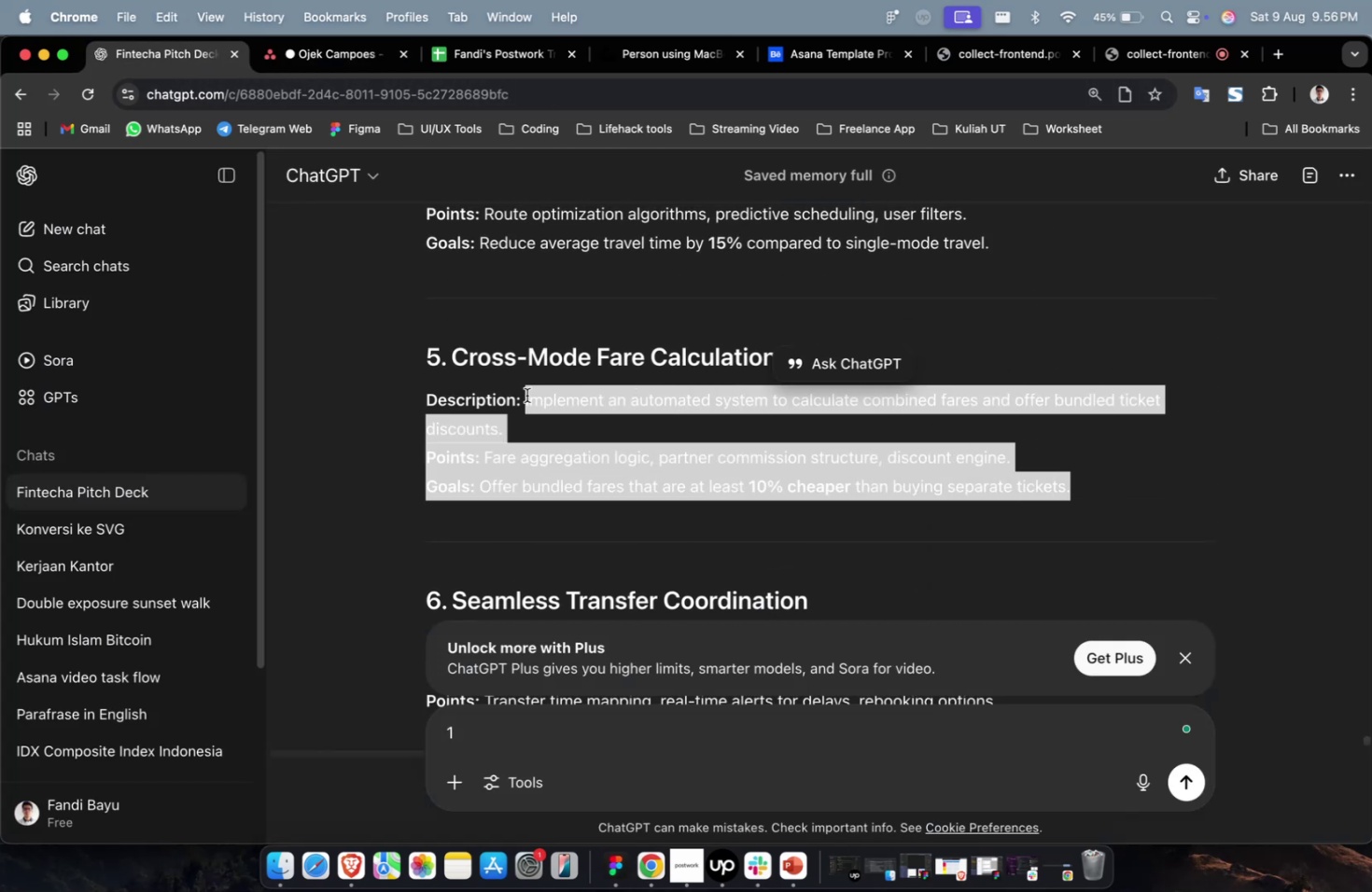 
key(Meta+CommandLeft)
 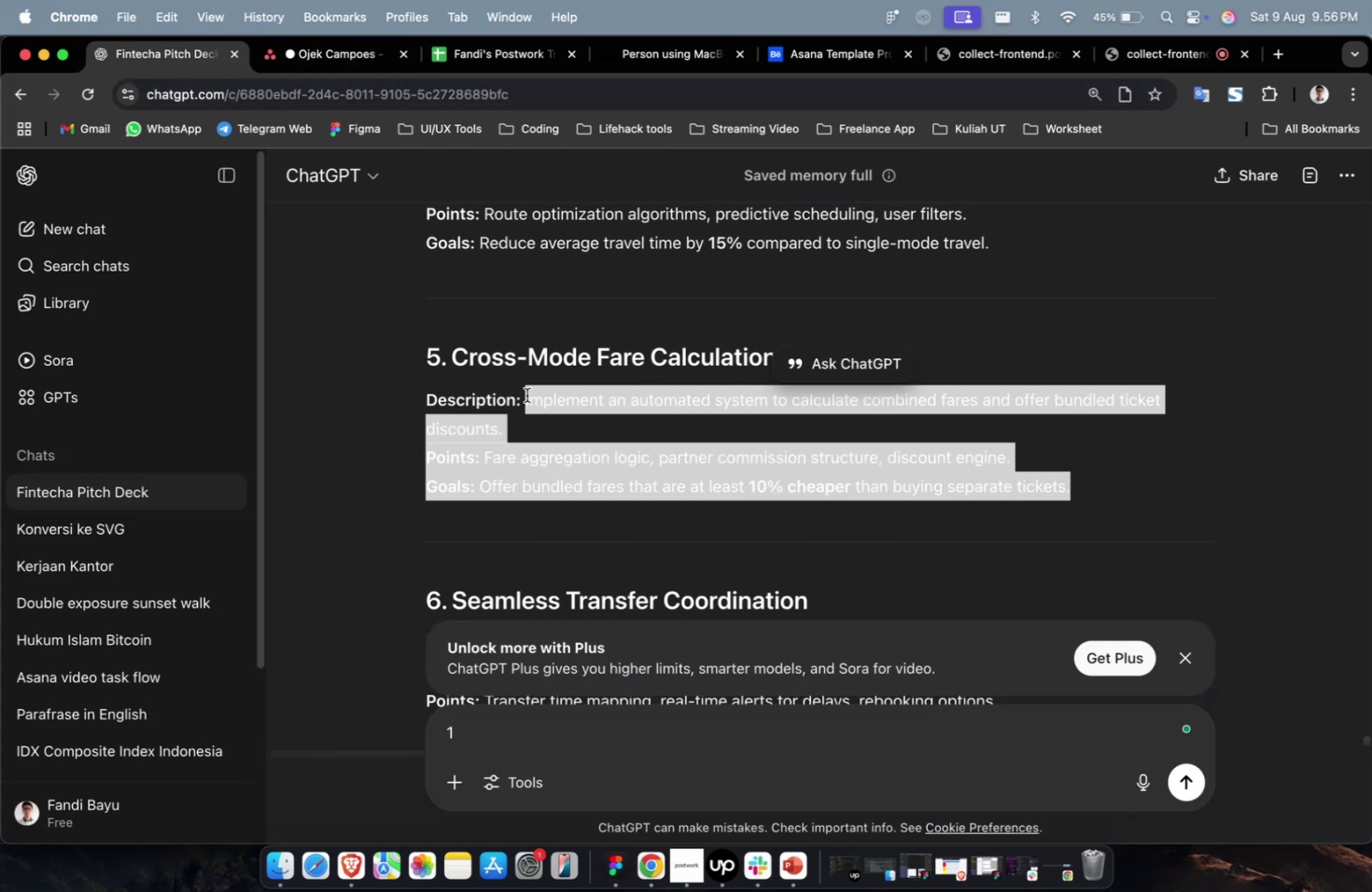 
key(Meta+C)
 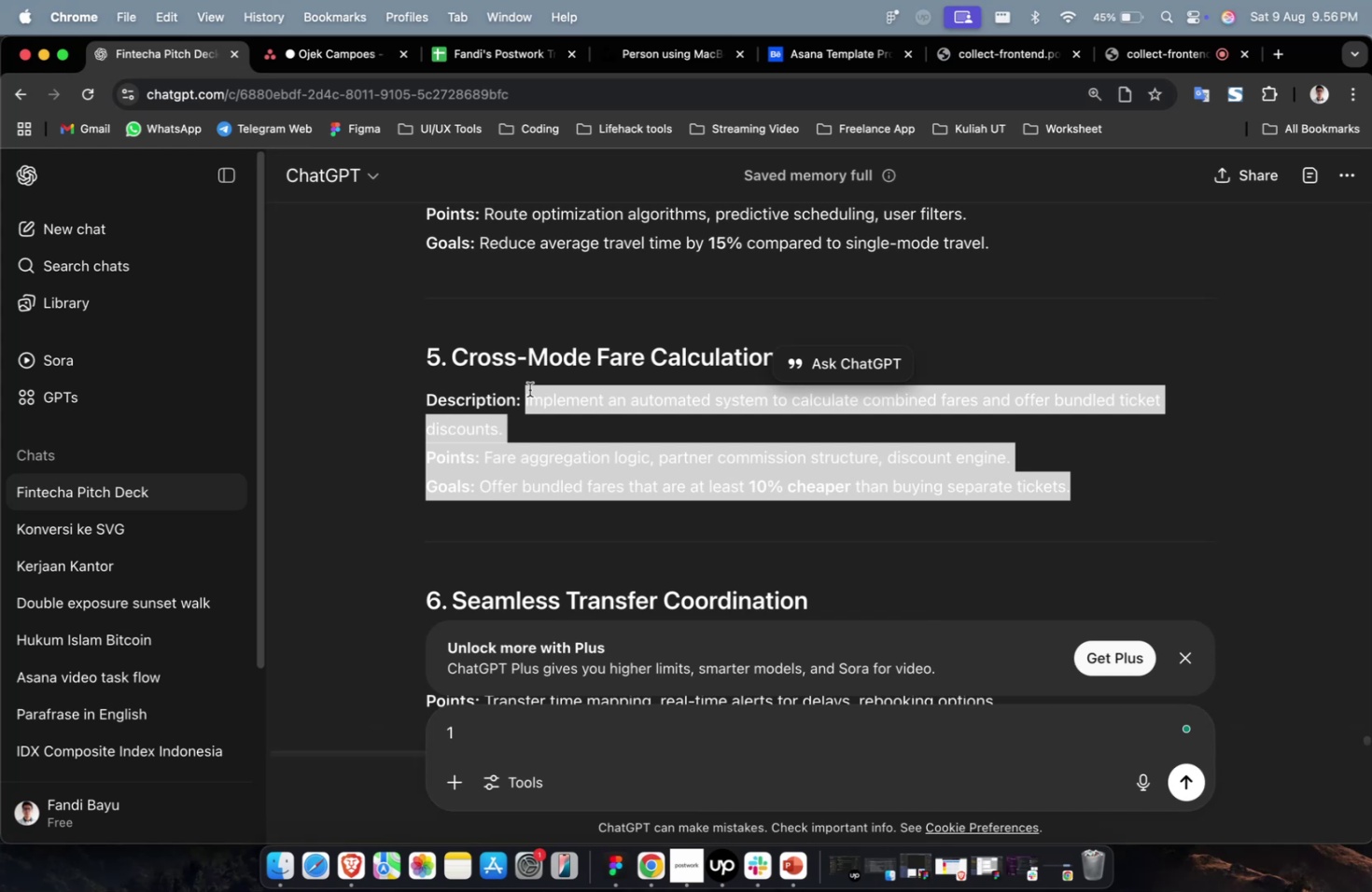 
wait(10.53)
 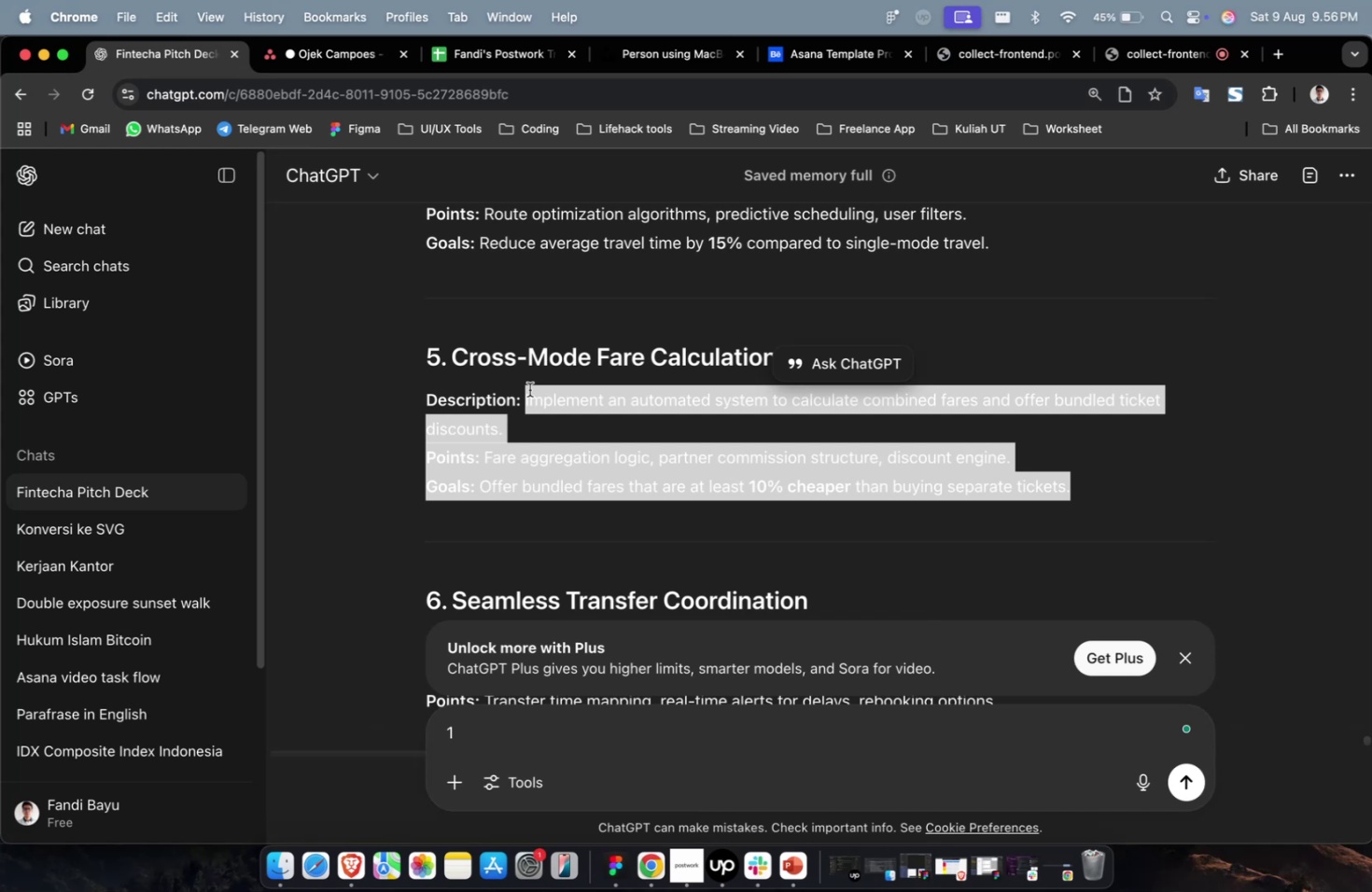 
left_click([348, 67])
 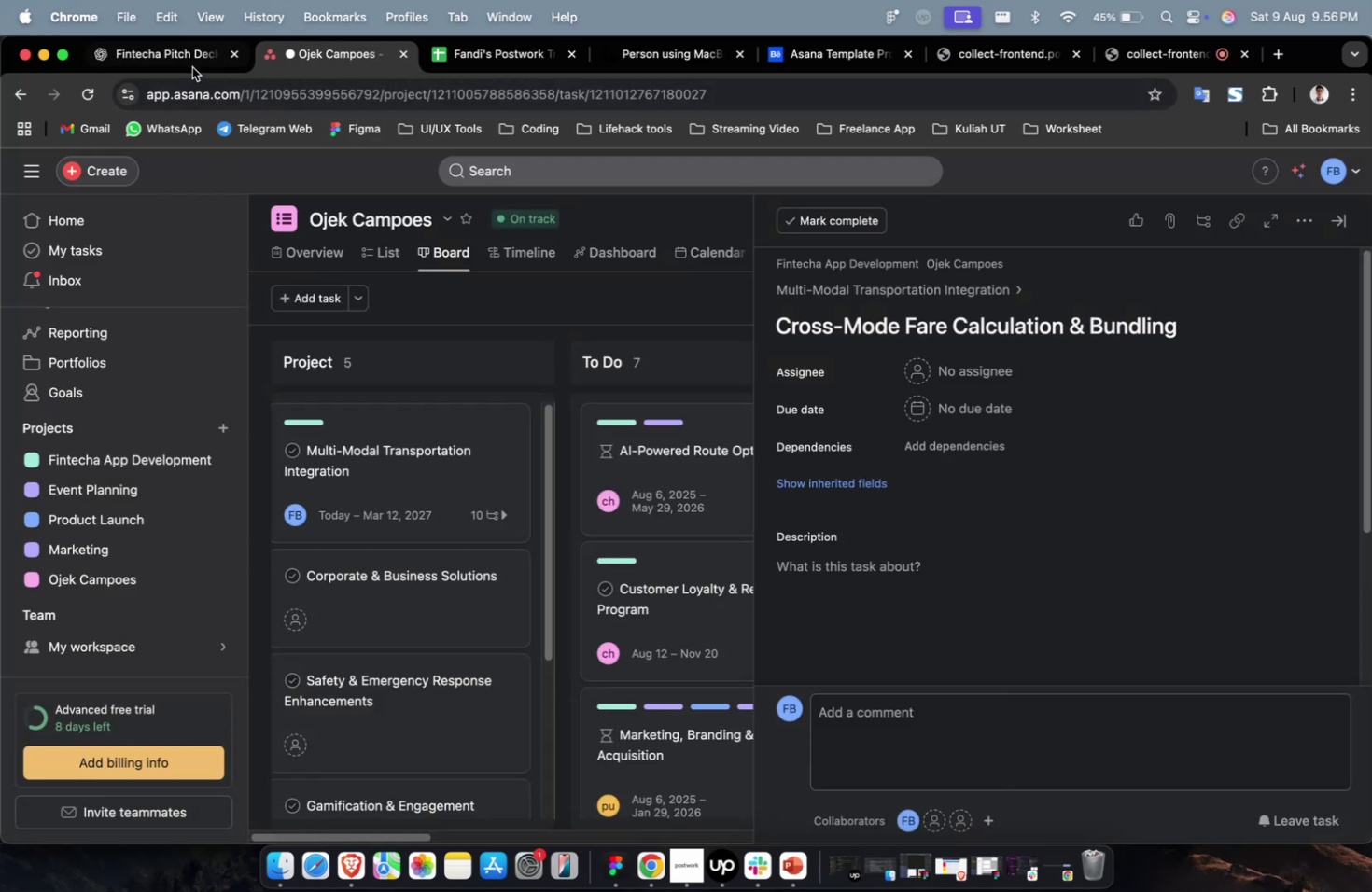 
key(Meta+C)
 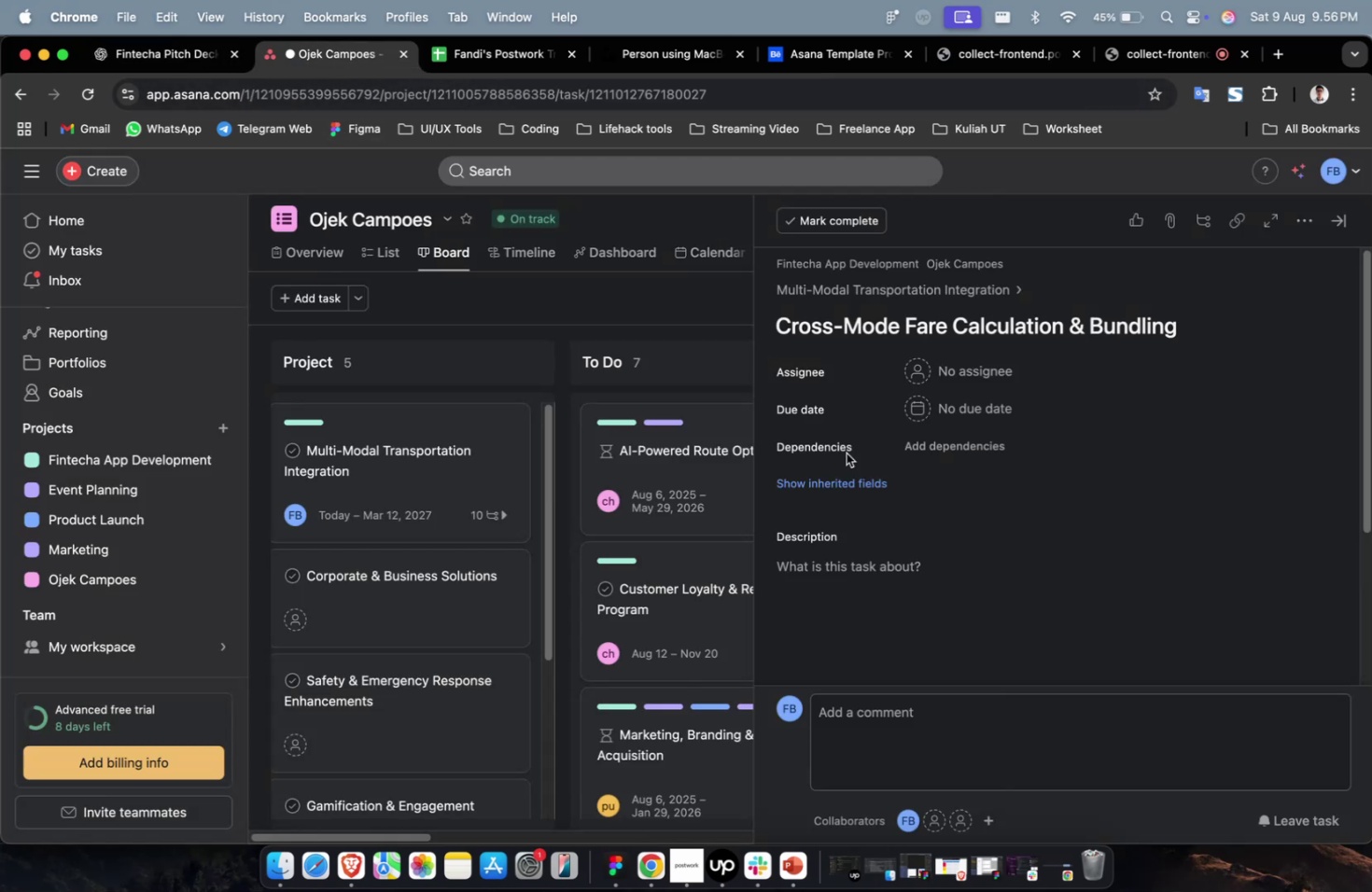 
double_click([910, 556])
 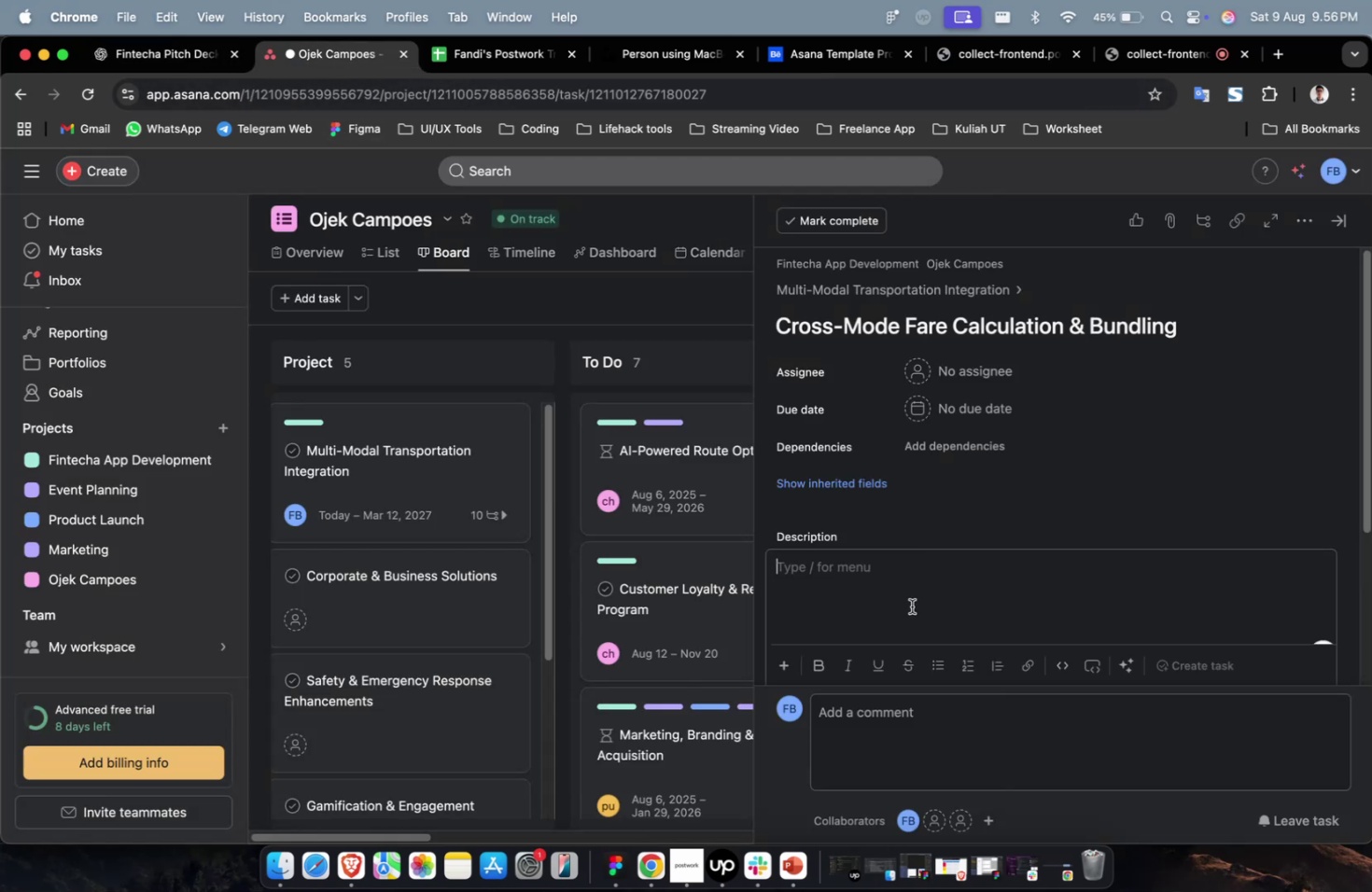 
triple_click([911, 606])
 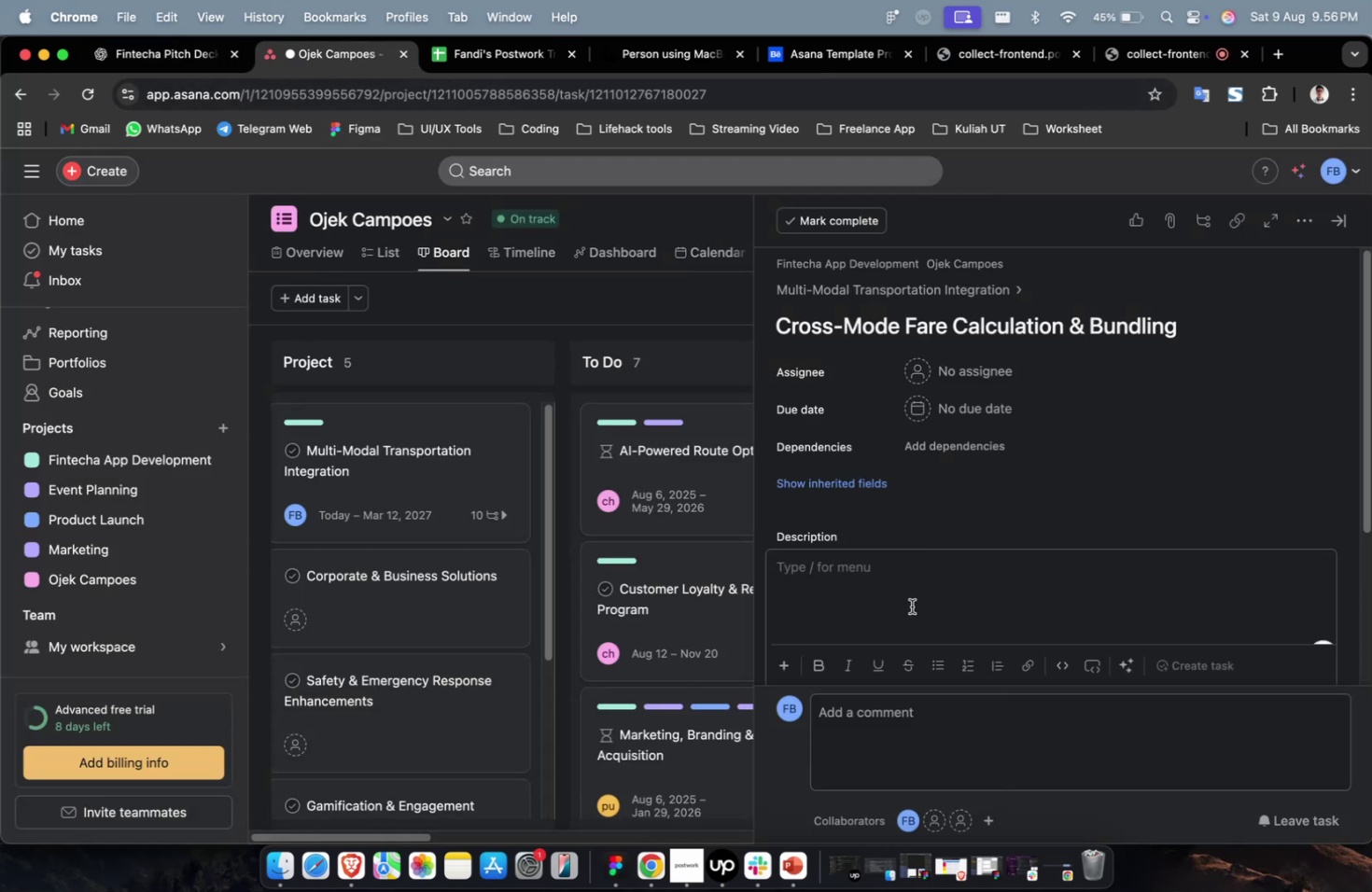 
key(Meta+V)
 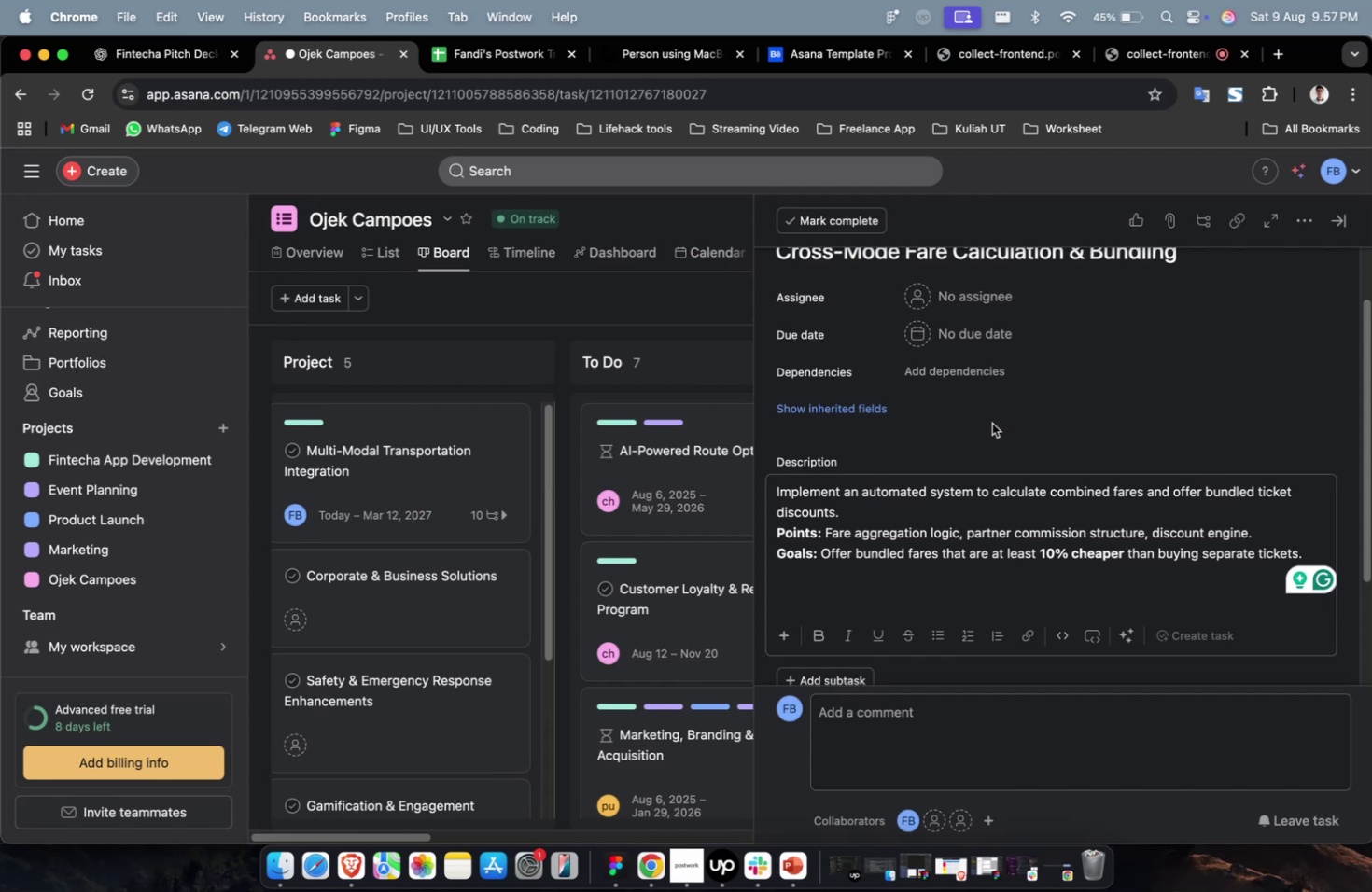 
wait(16.77)
 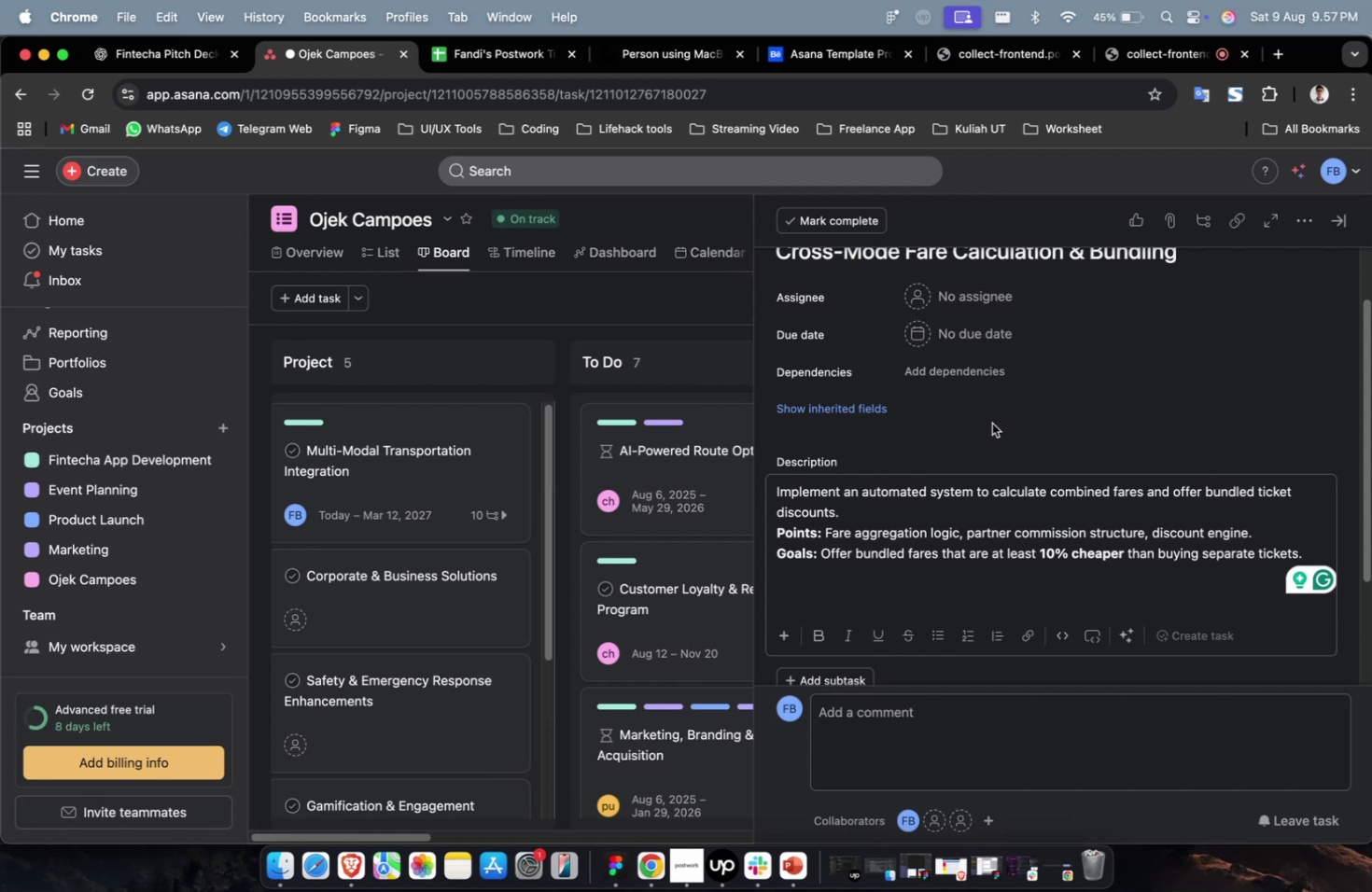 
left_click([989, 300])
 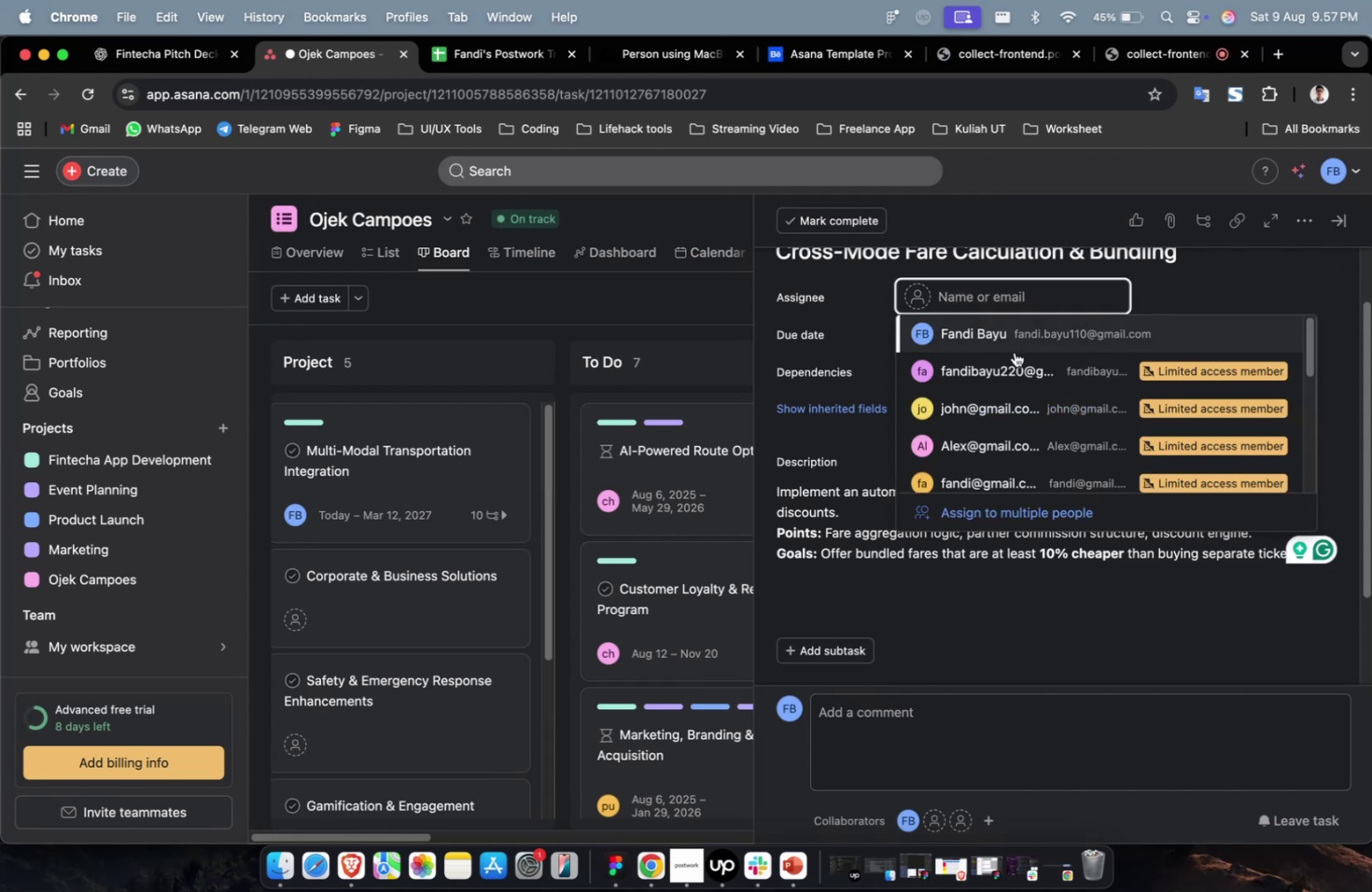 
left_click([1013, 361])
 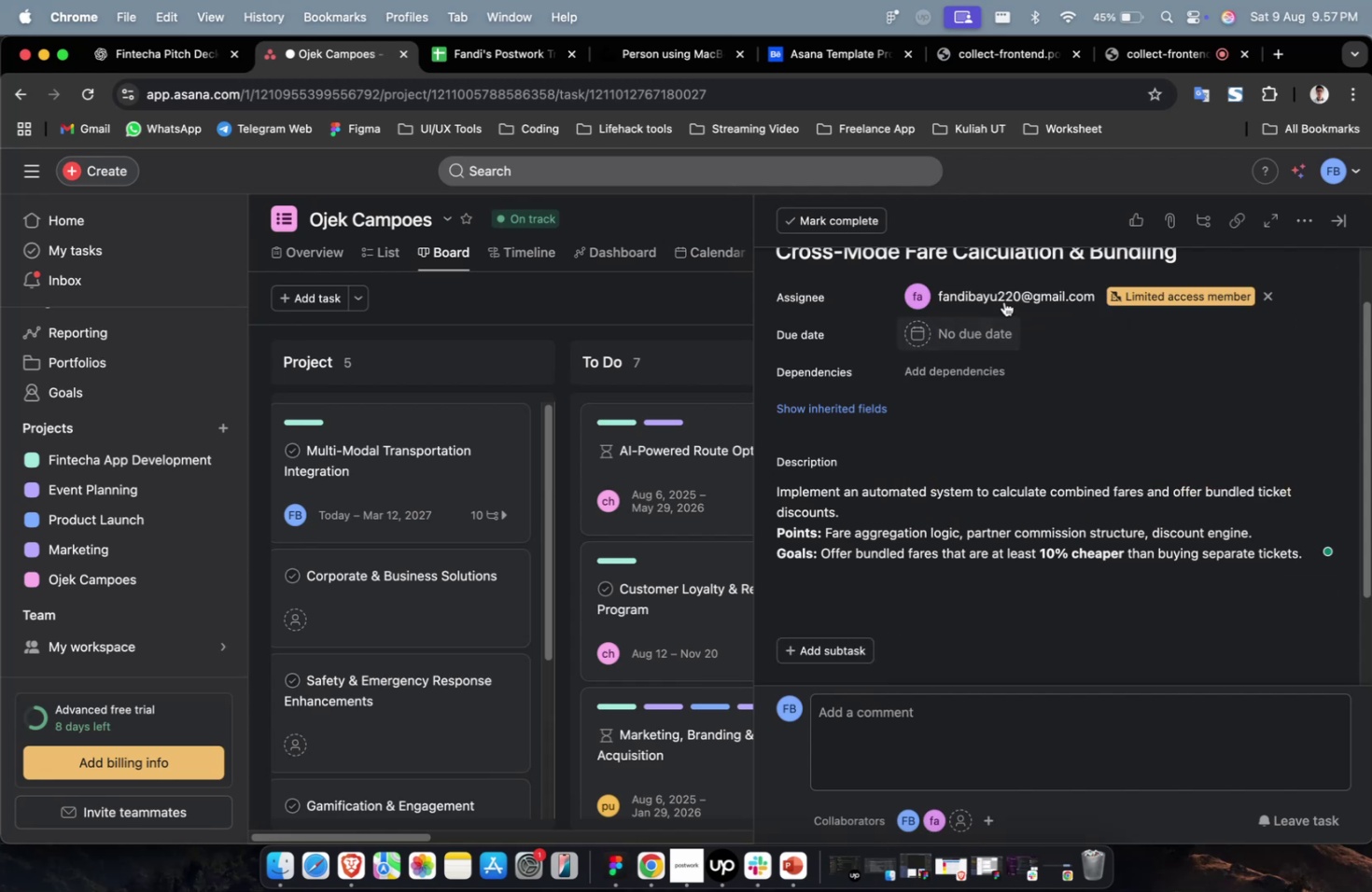 
double_click([1003, 299])
 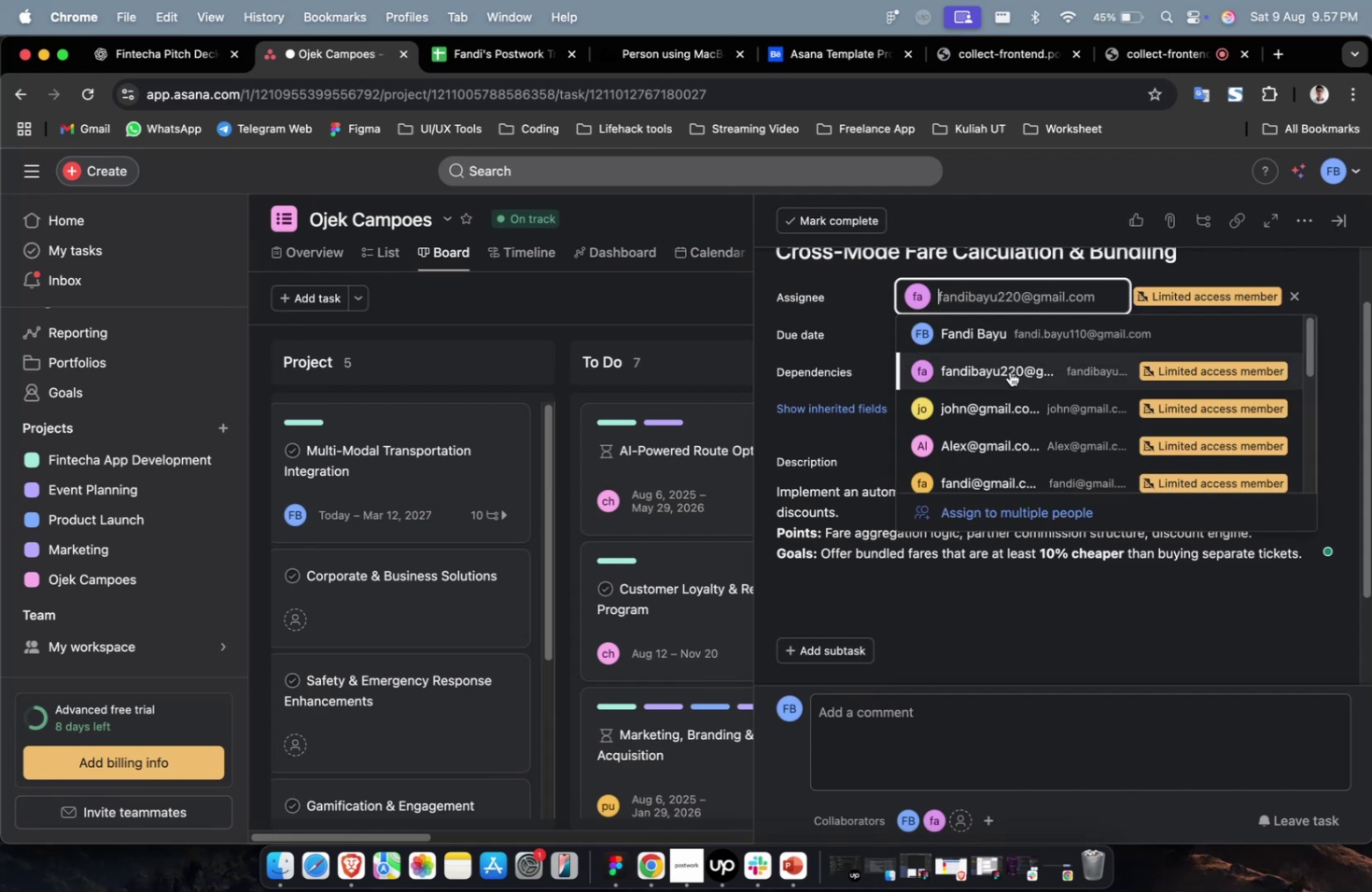 
scroll: coordinate [1011, 388], scroll_direction: down, amount: 5.0
 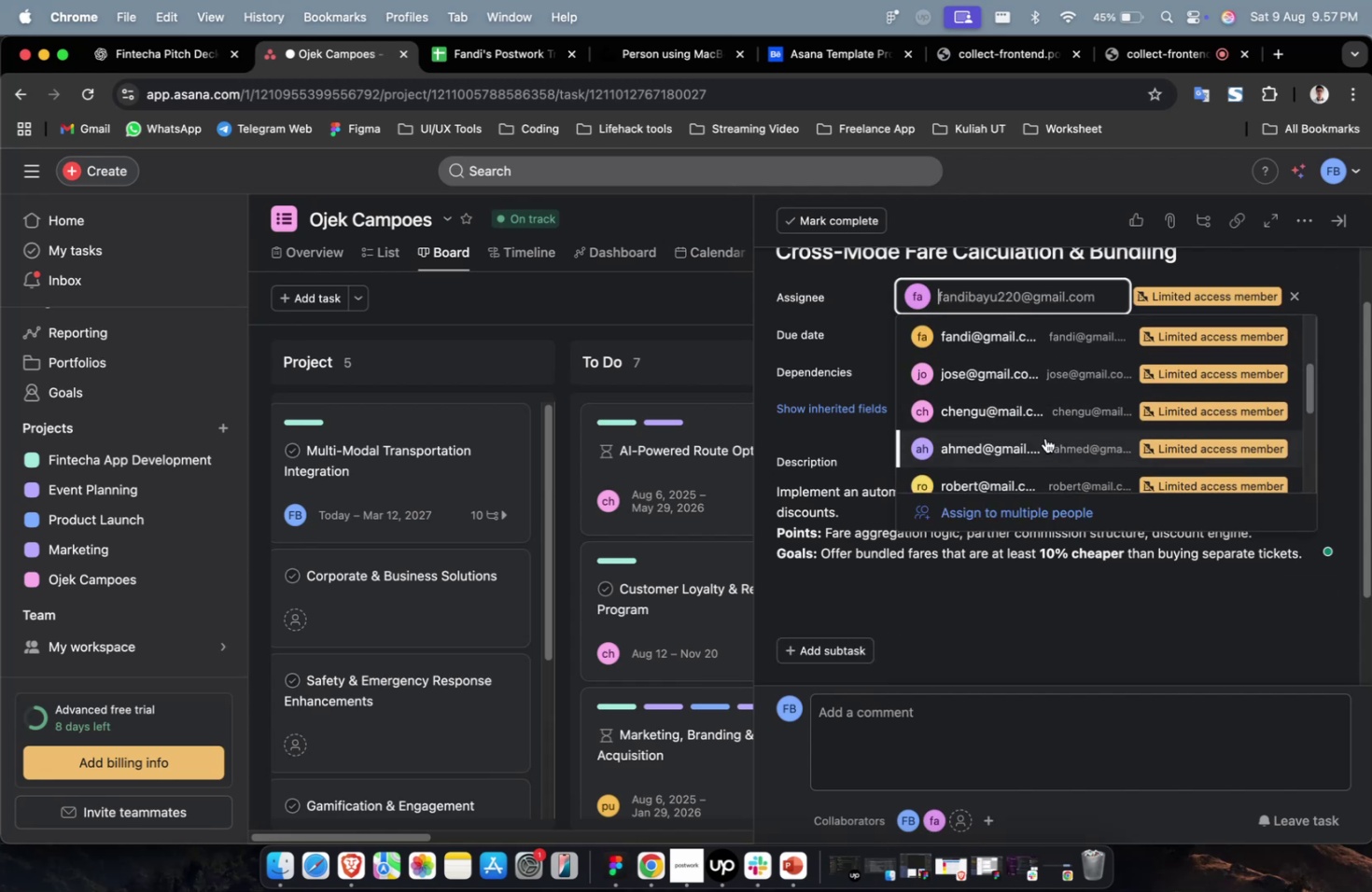 
left_click([1044, 438])
 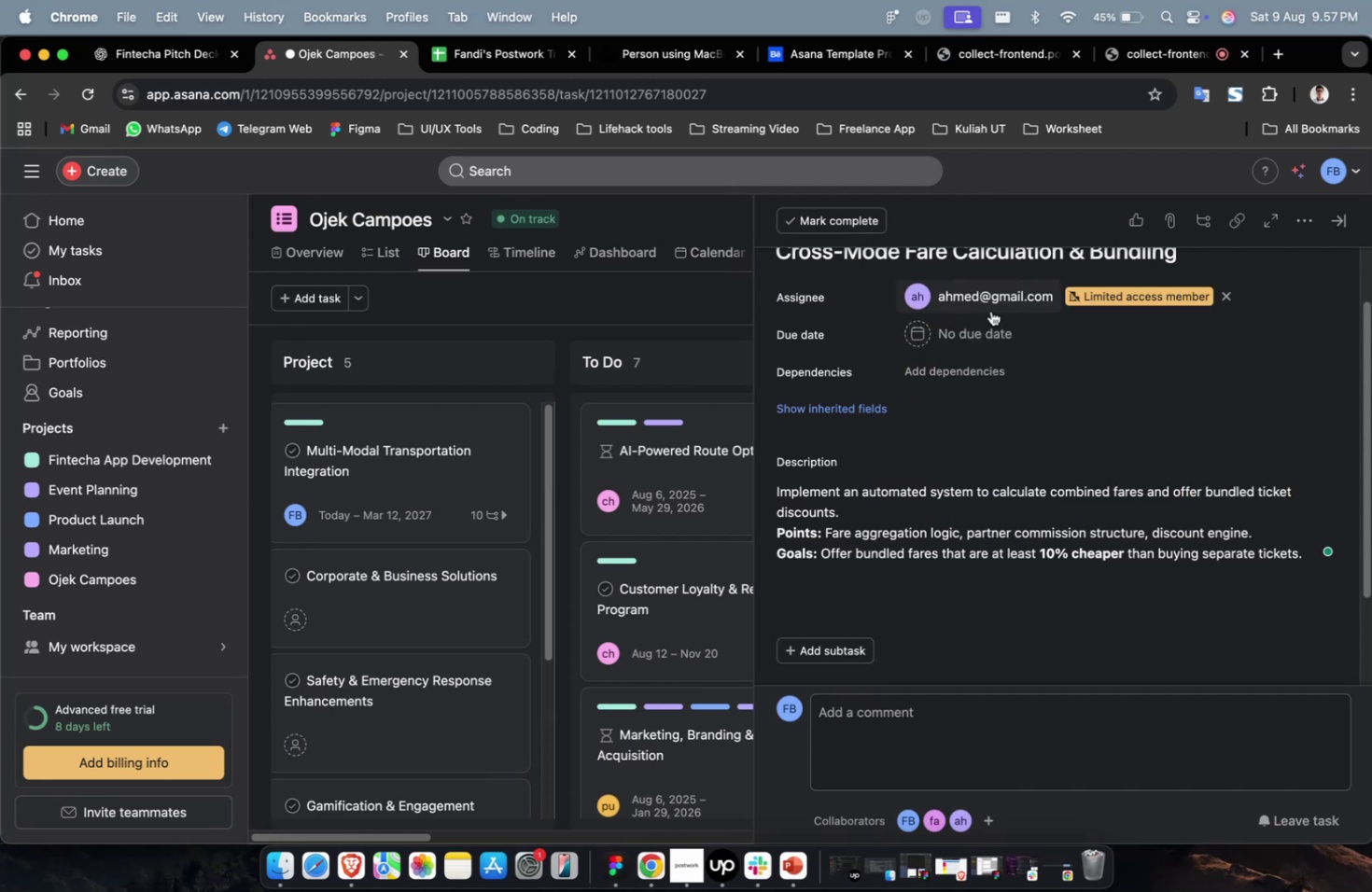 
double_click([988, 302])
 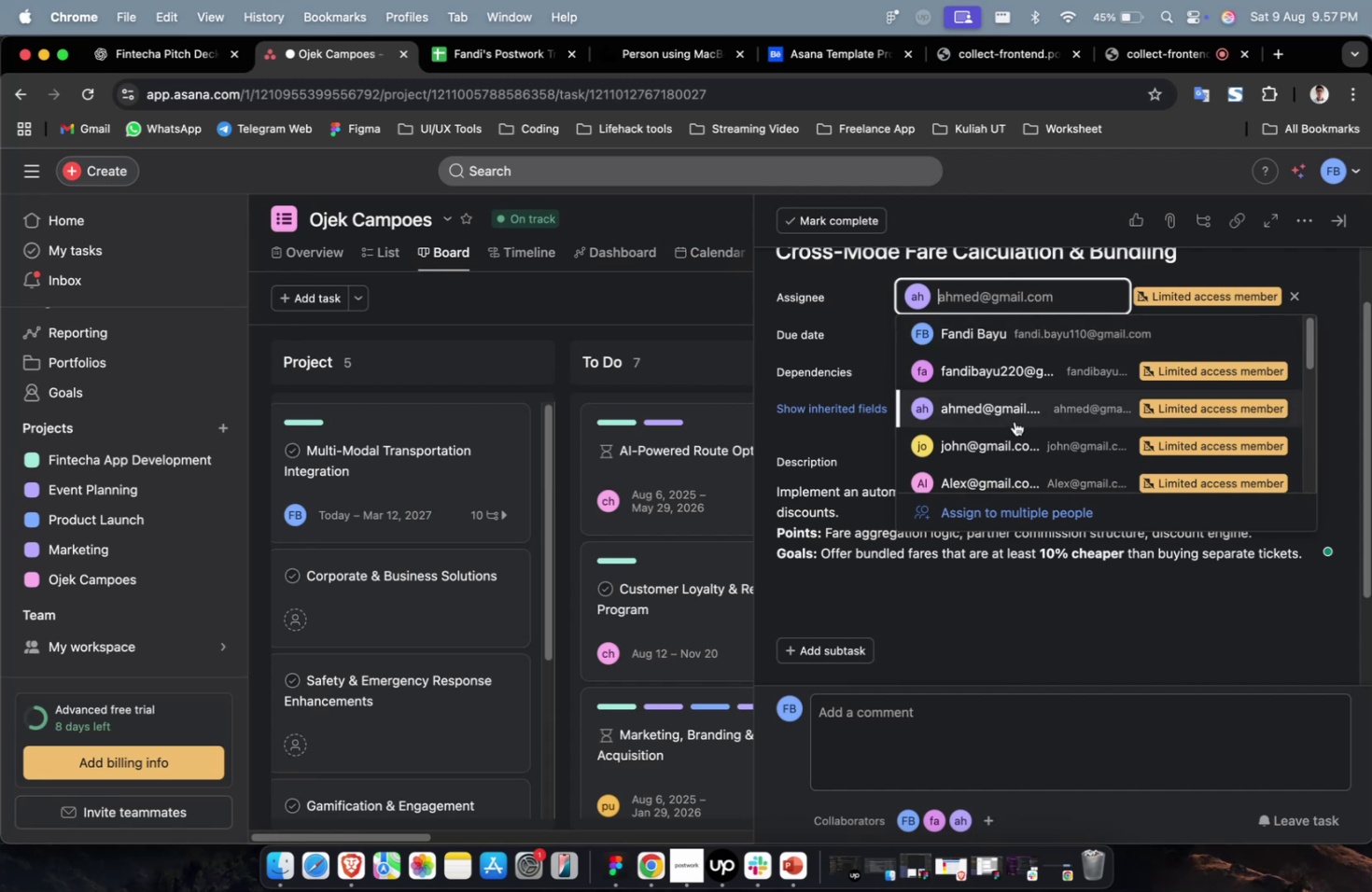 
scroll: coordinate [1014, 422], scroll_direction: down, amount: 2.0
 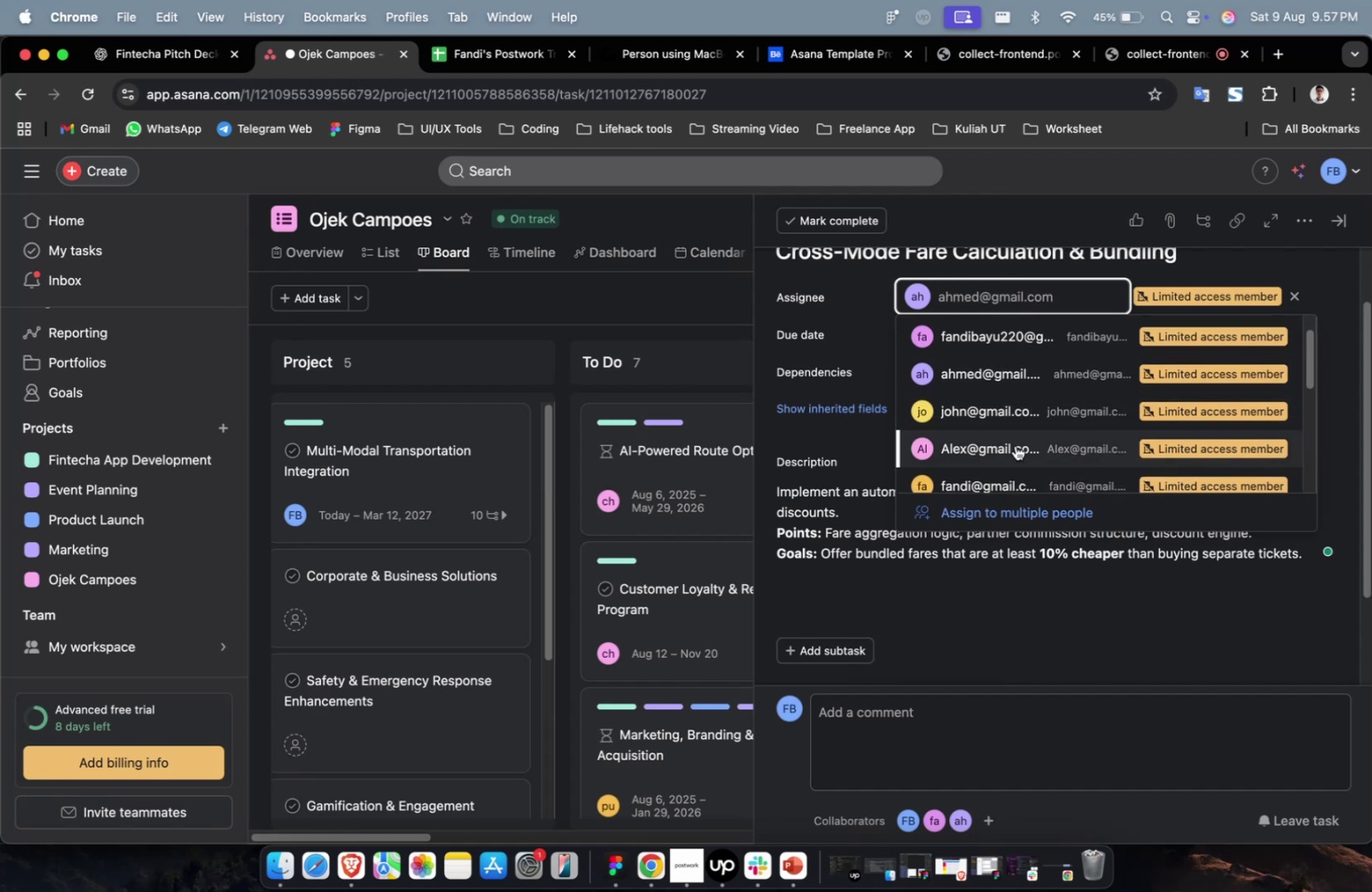 
left_click([1015, 445])
 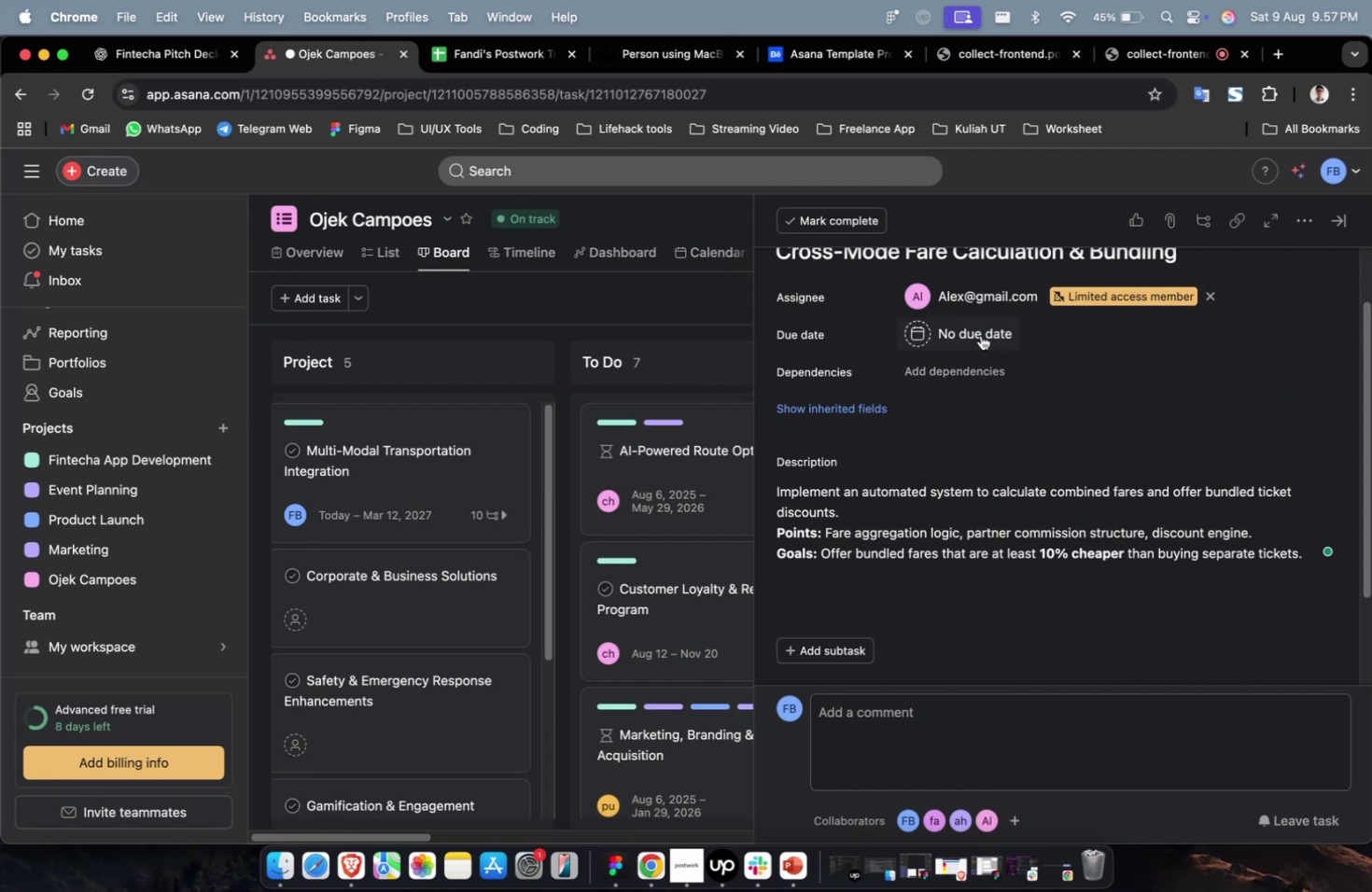 
double_click([980, 335])
 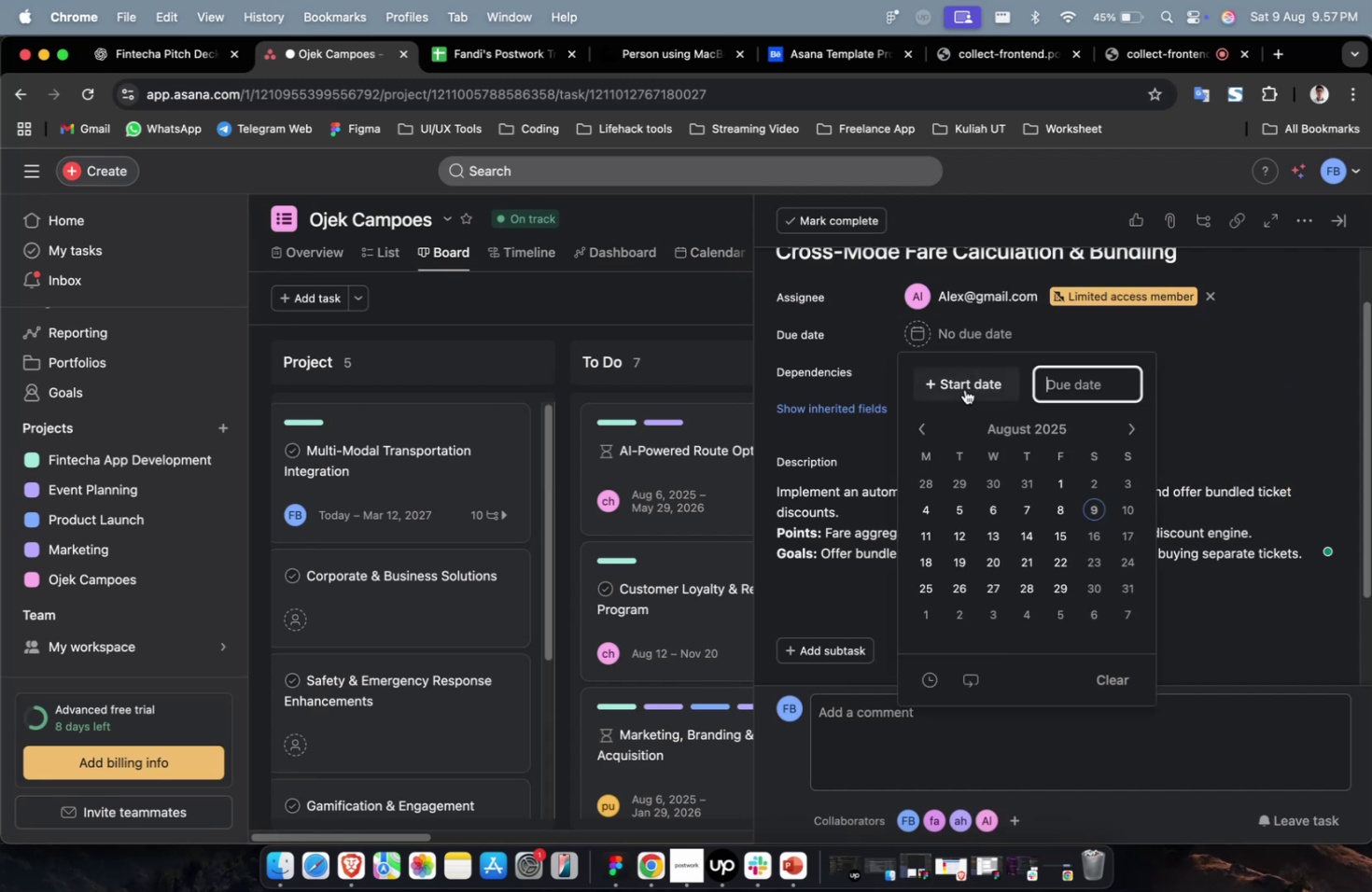 
triple_click([964, 389])
 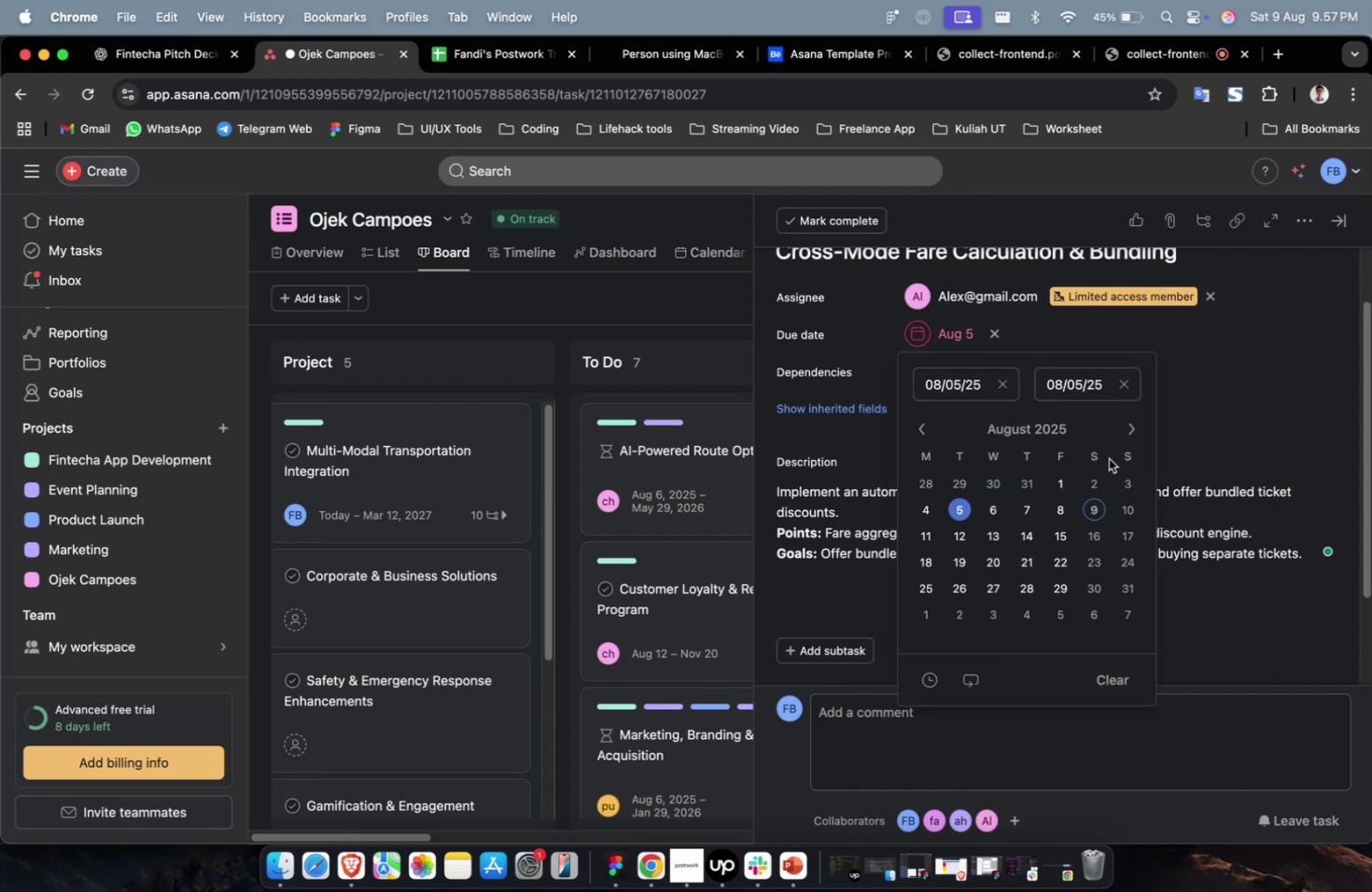 
triple_click([1122, 430])
 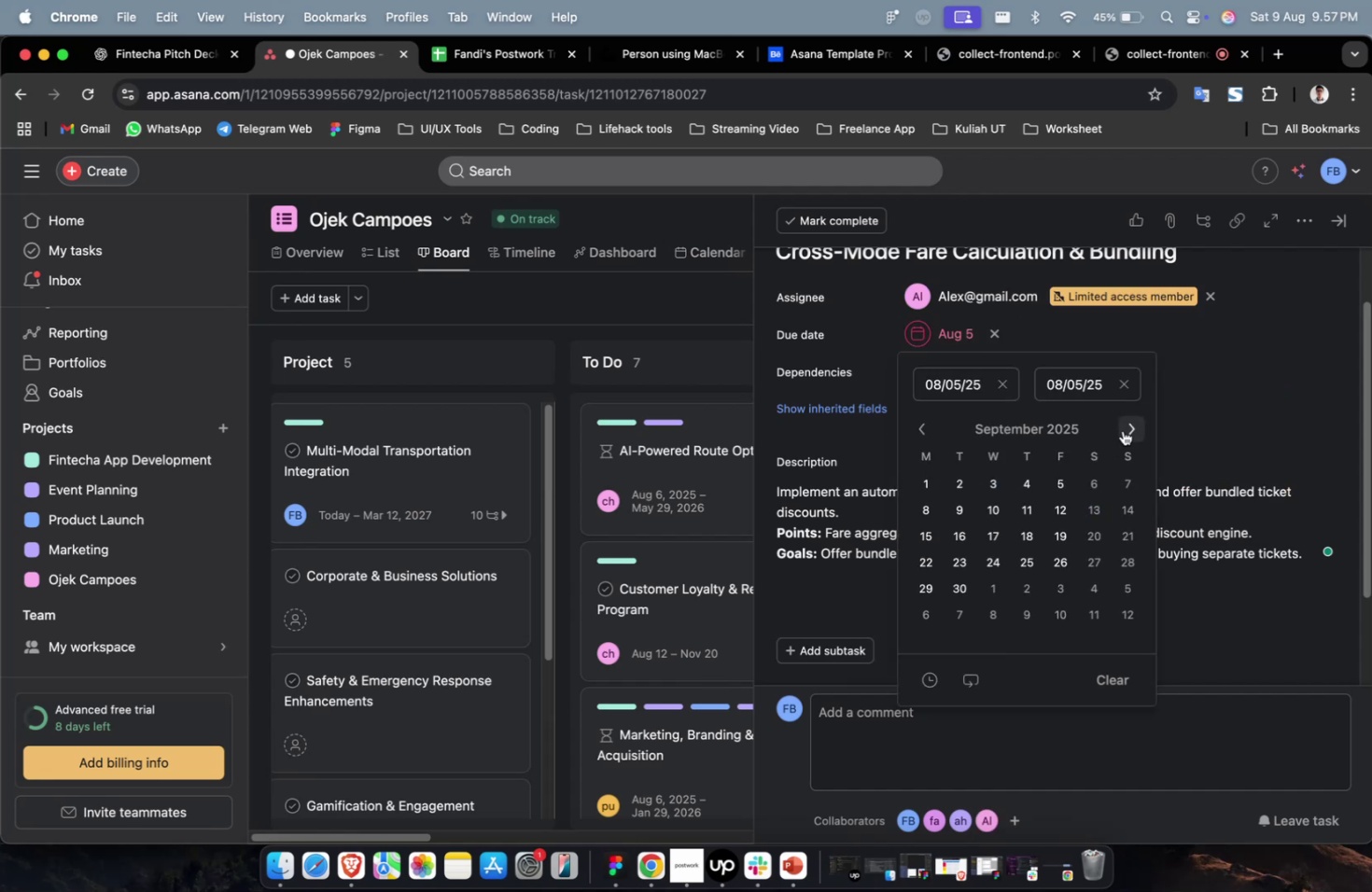 
triple_click([1122, 430])
 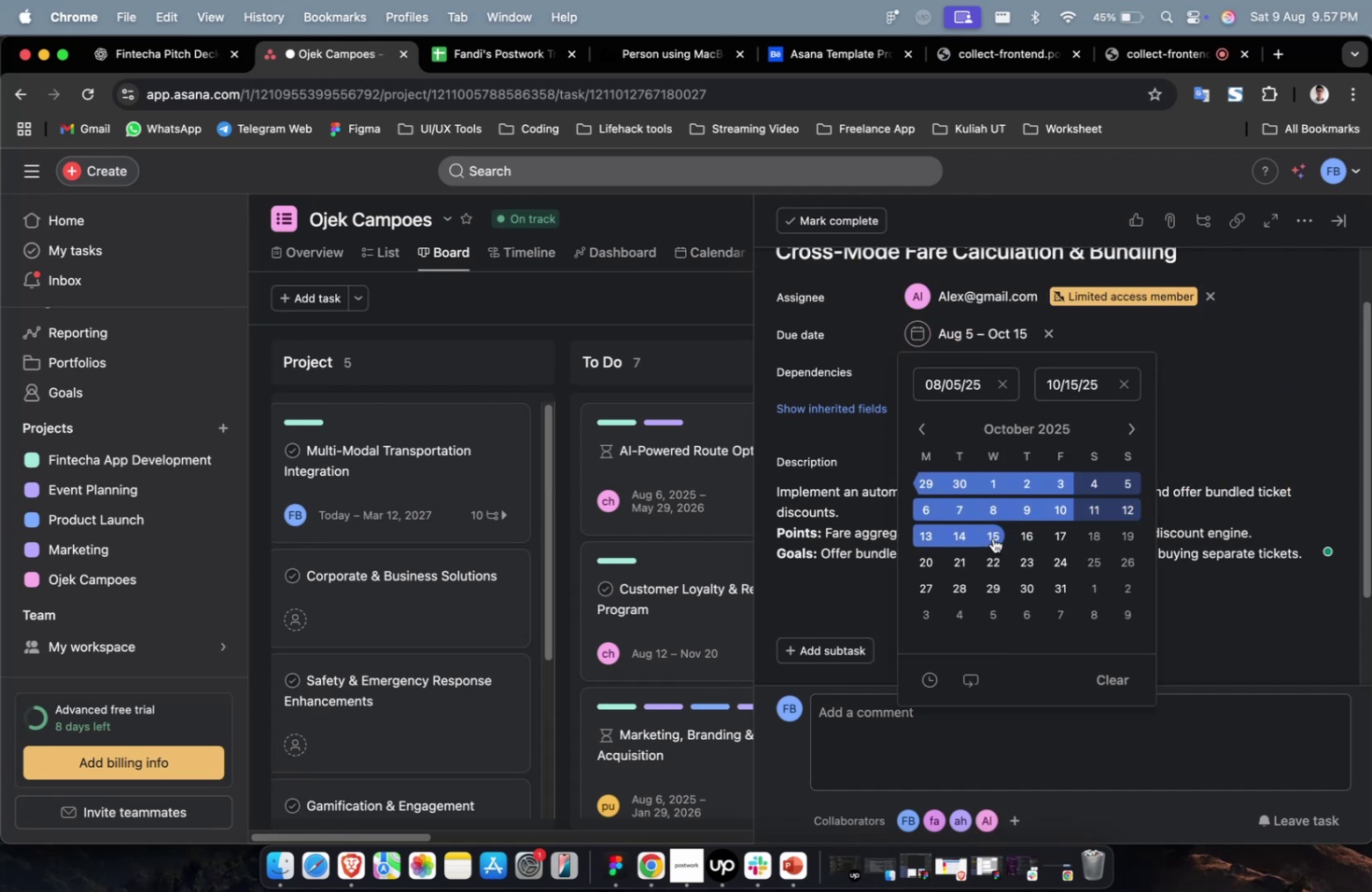 
left_click_drag(start_coordinate=[1238, 359], to_coordinate=[1232, 360])
 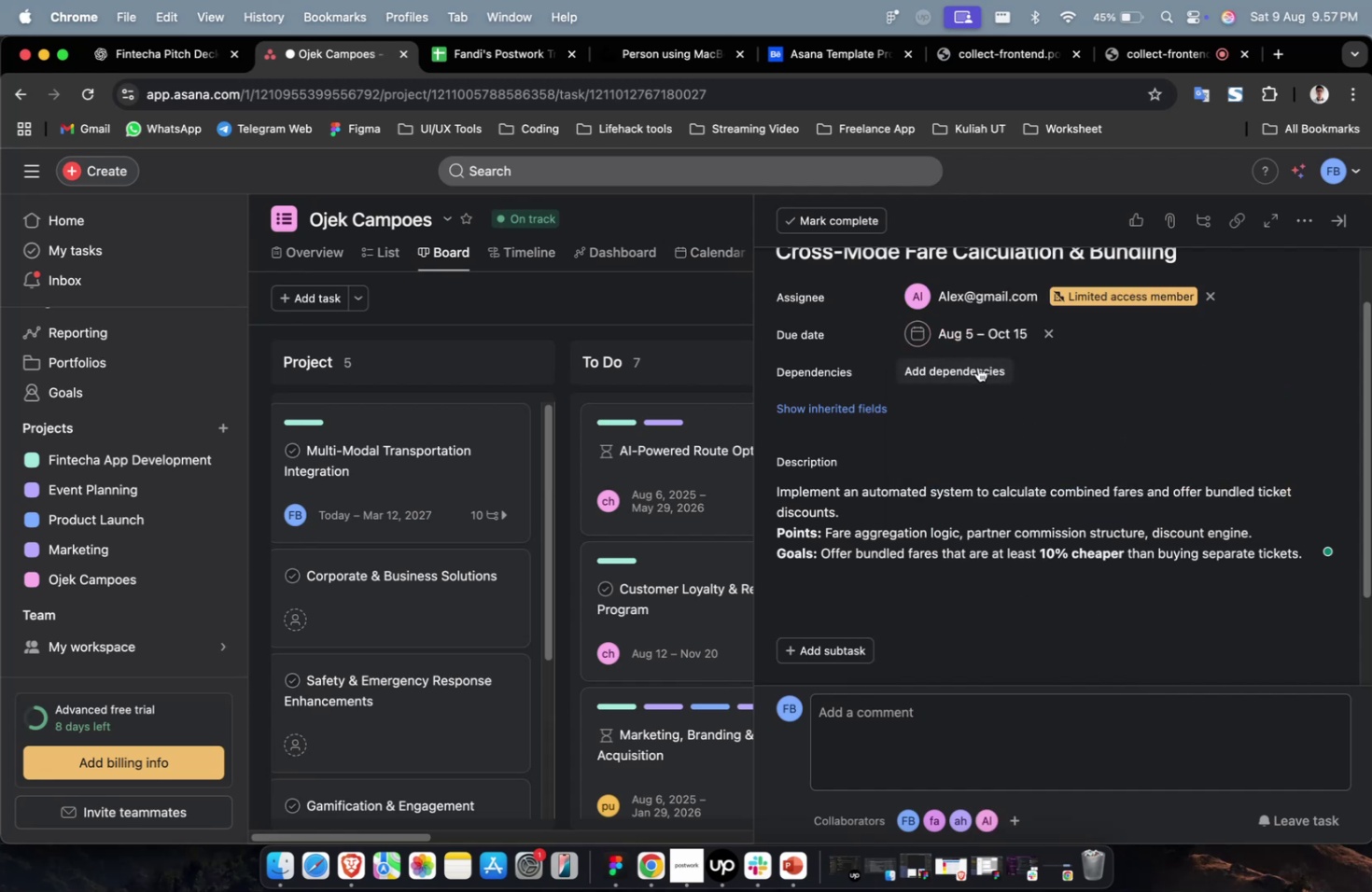 
triple_click([977, 367])
 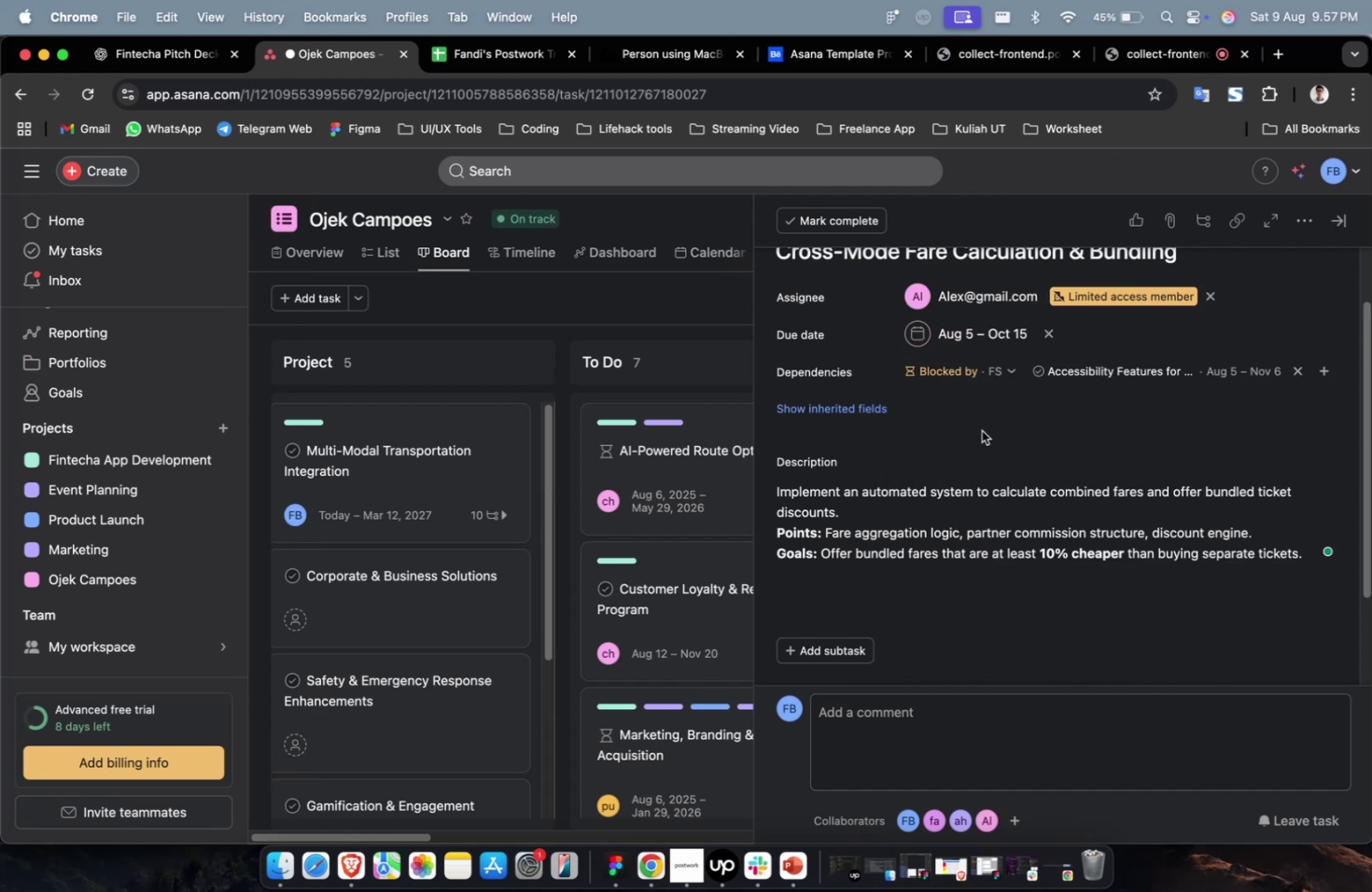 
double_click([881, 418])
 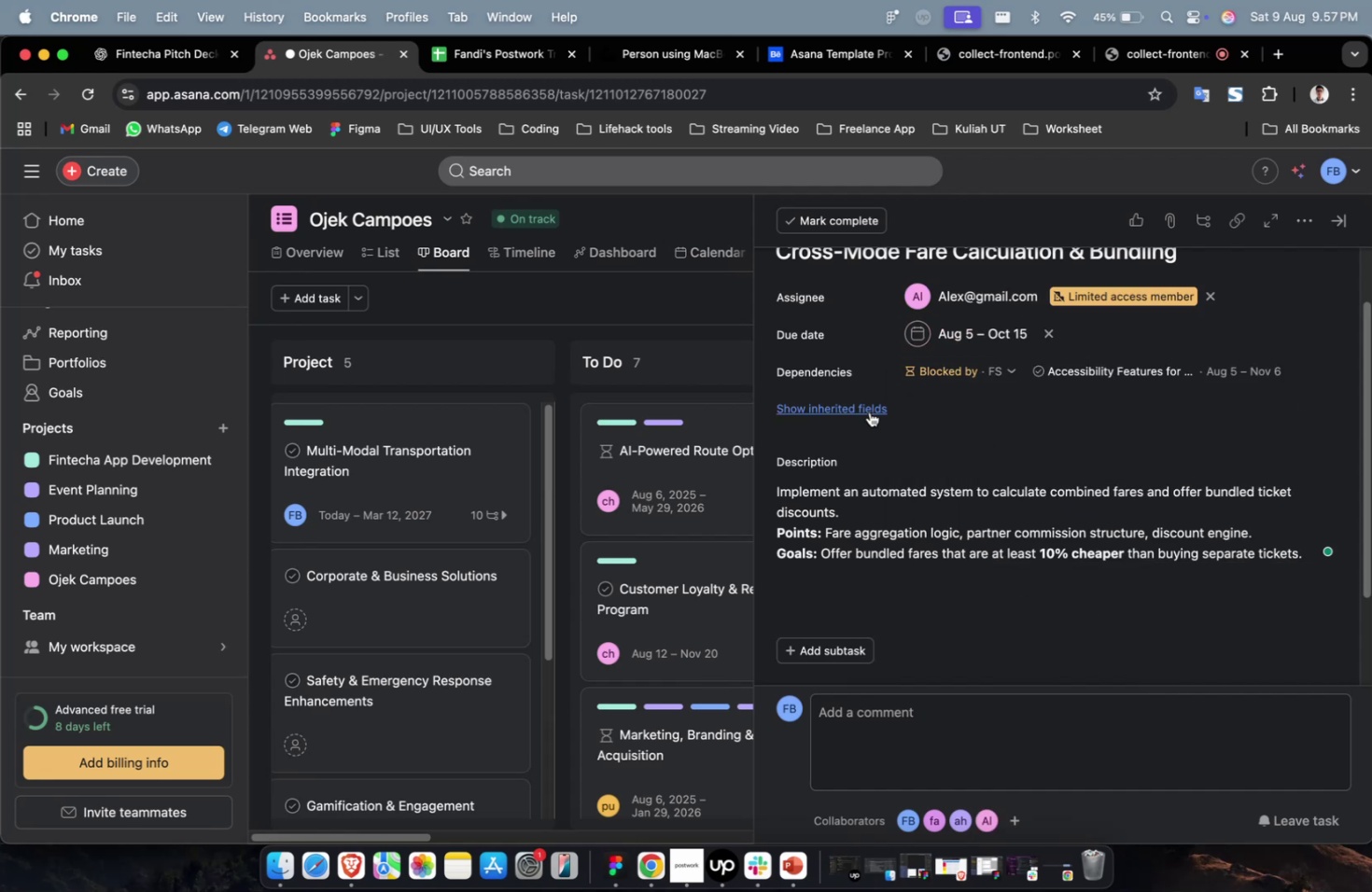 
triple_click([869, 411])
 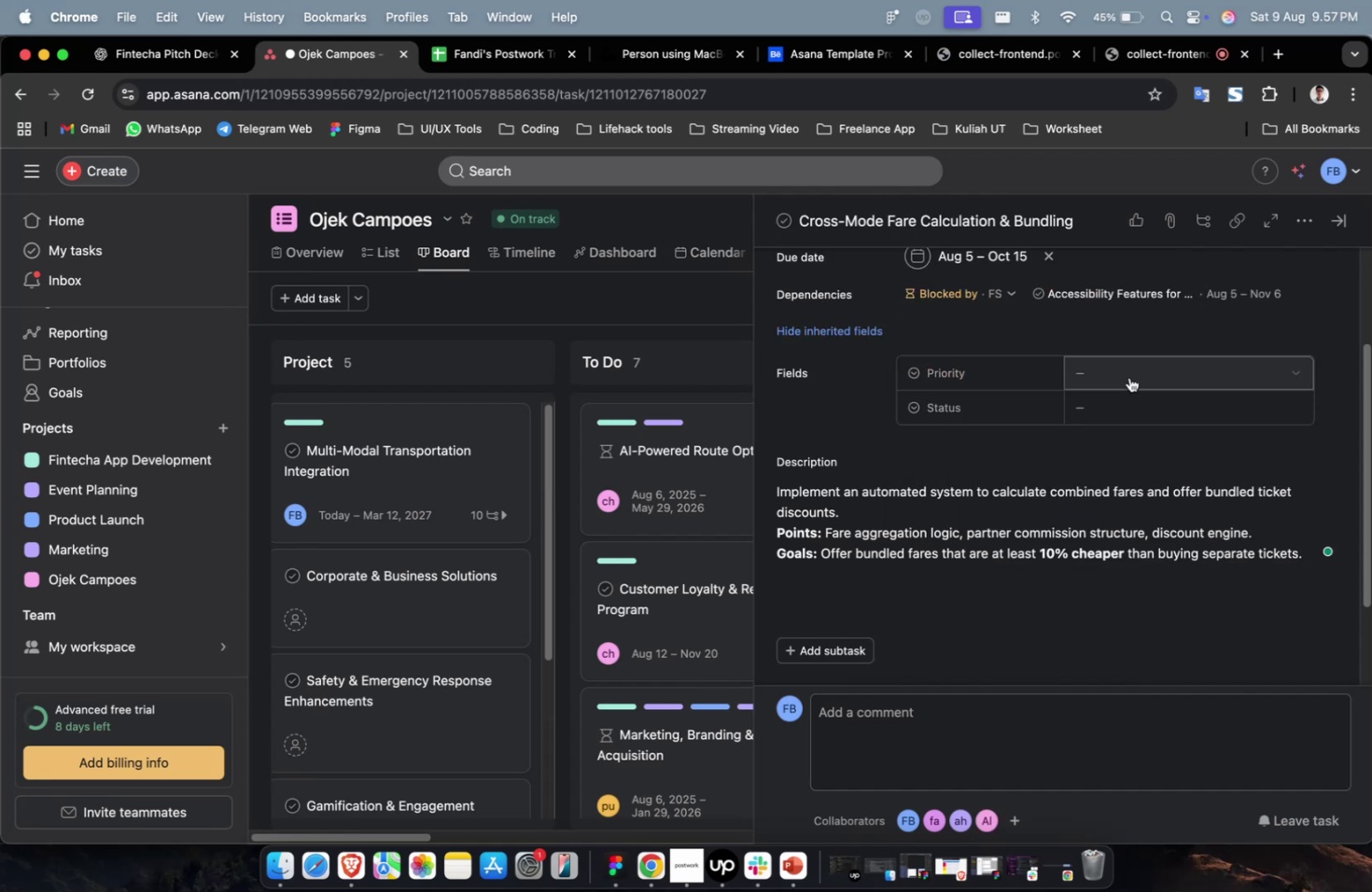 
triple_click([1130, 375])
 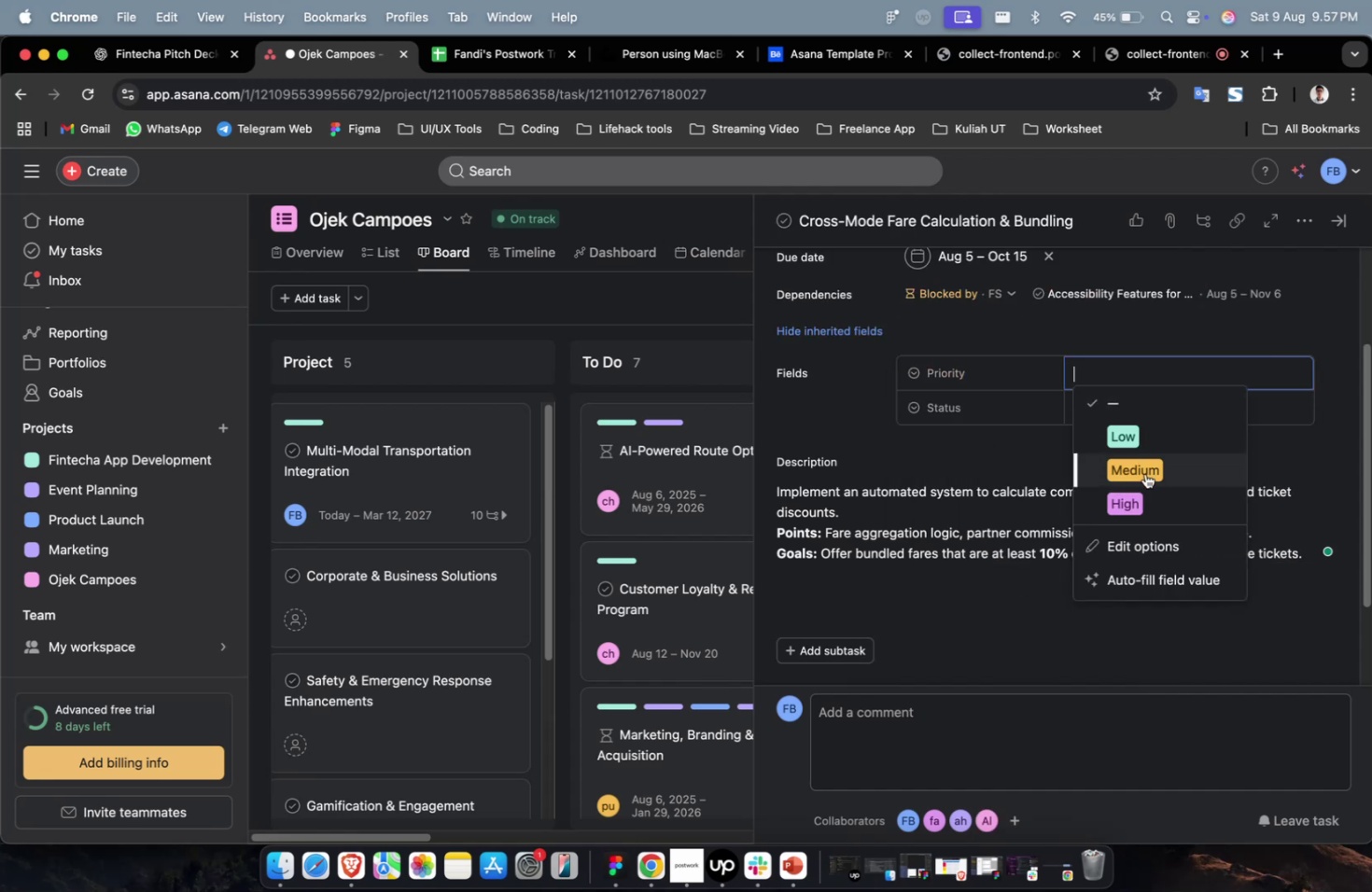 
triple_click([1144, 474])
 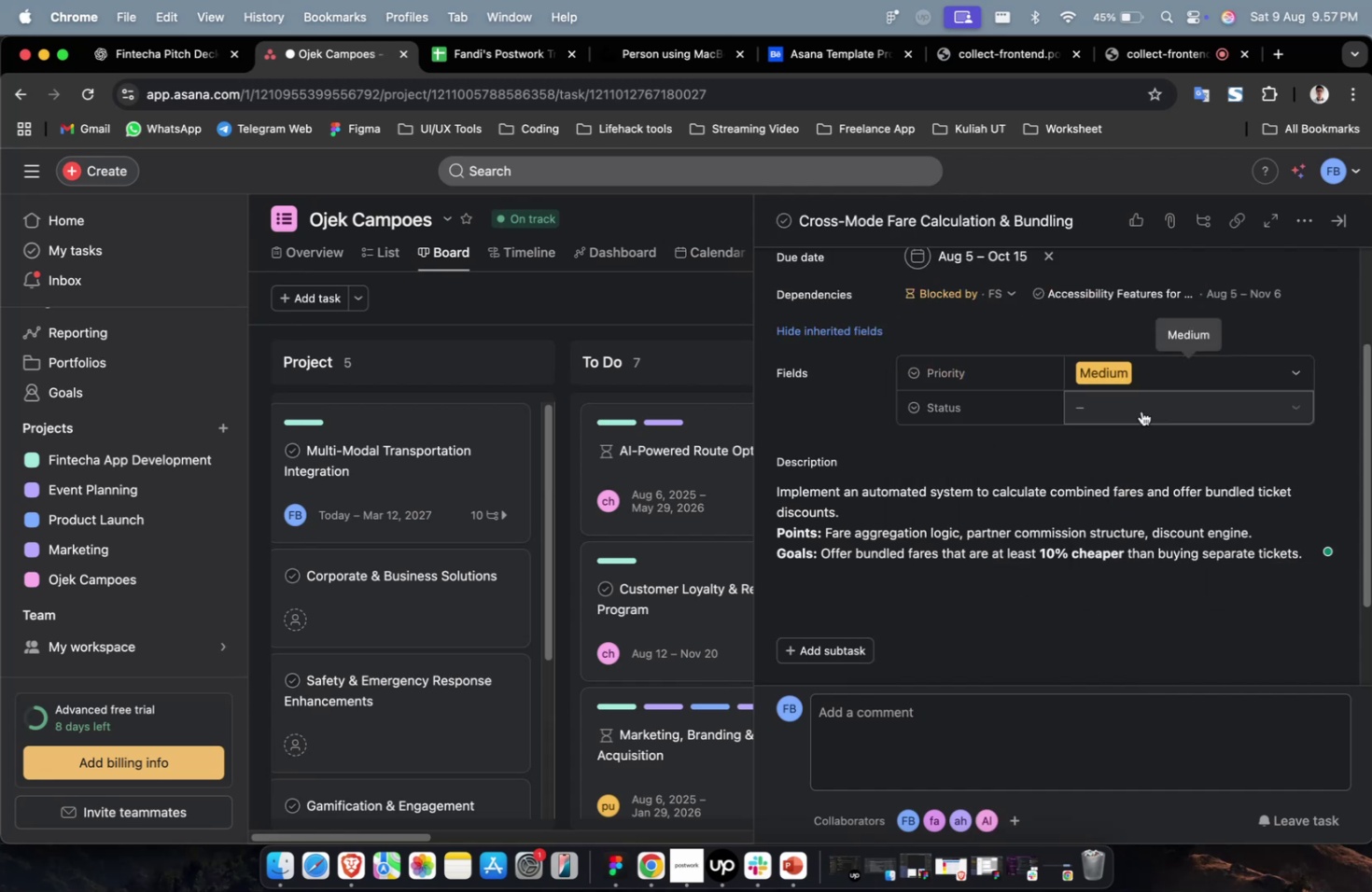 
triple_click([1141, 411])
 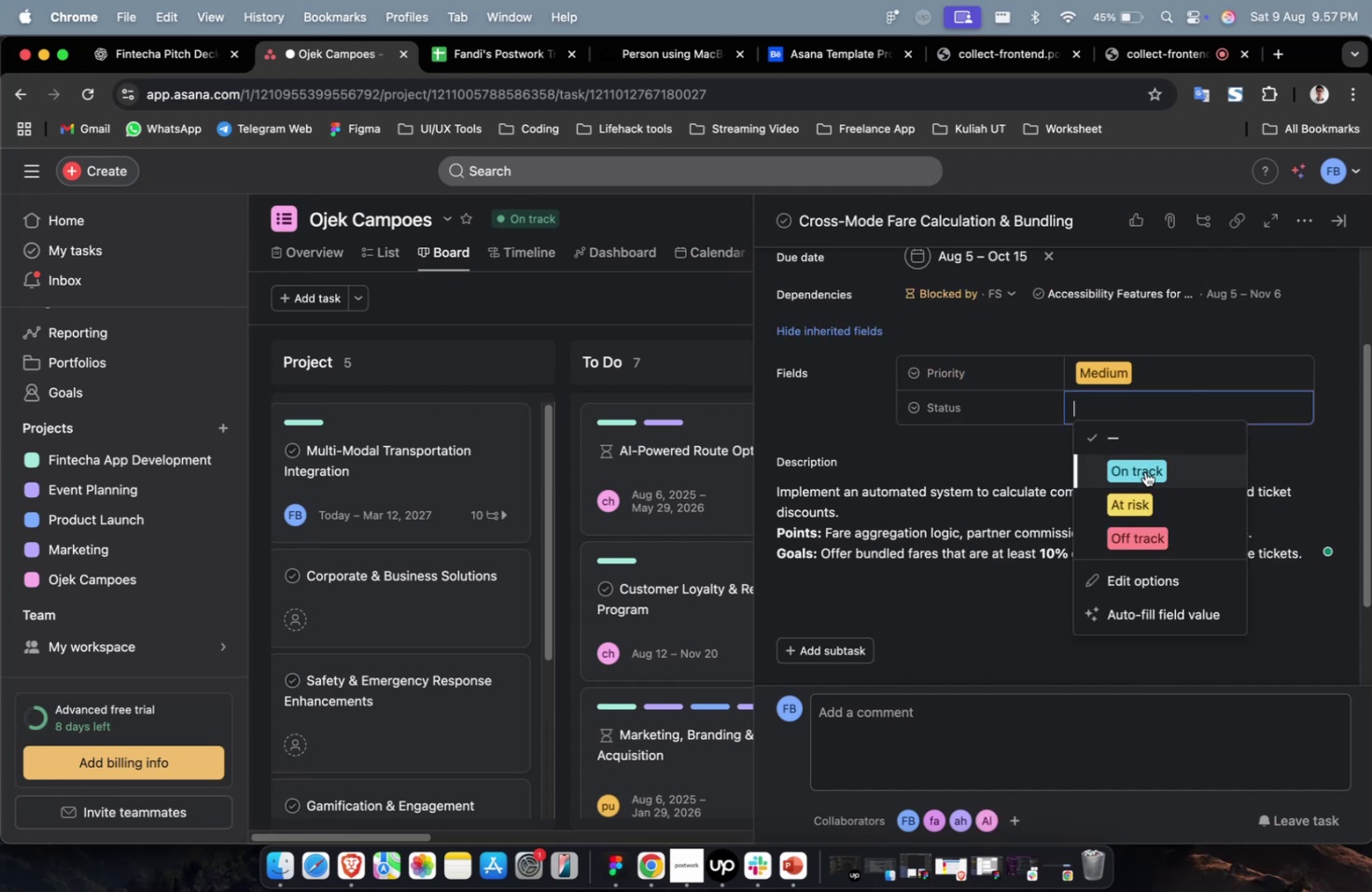 
triple_click([1144, 471])
 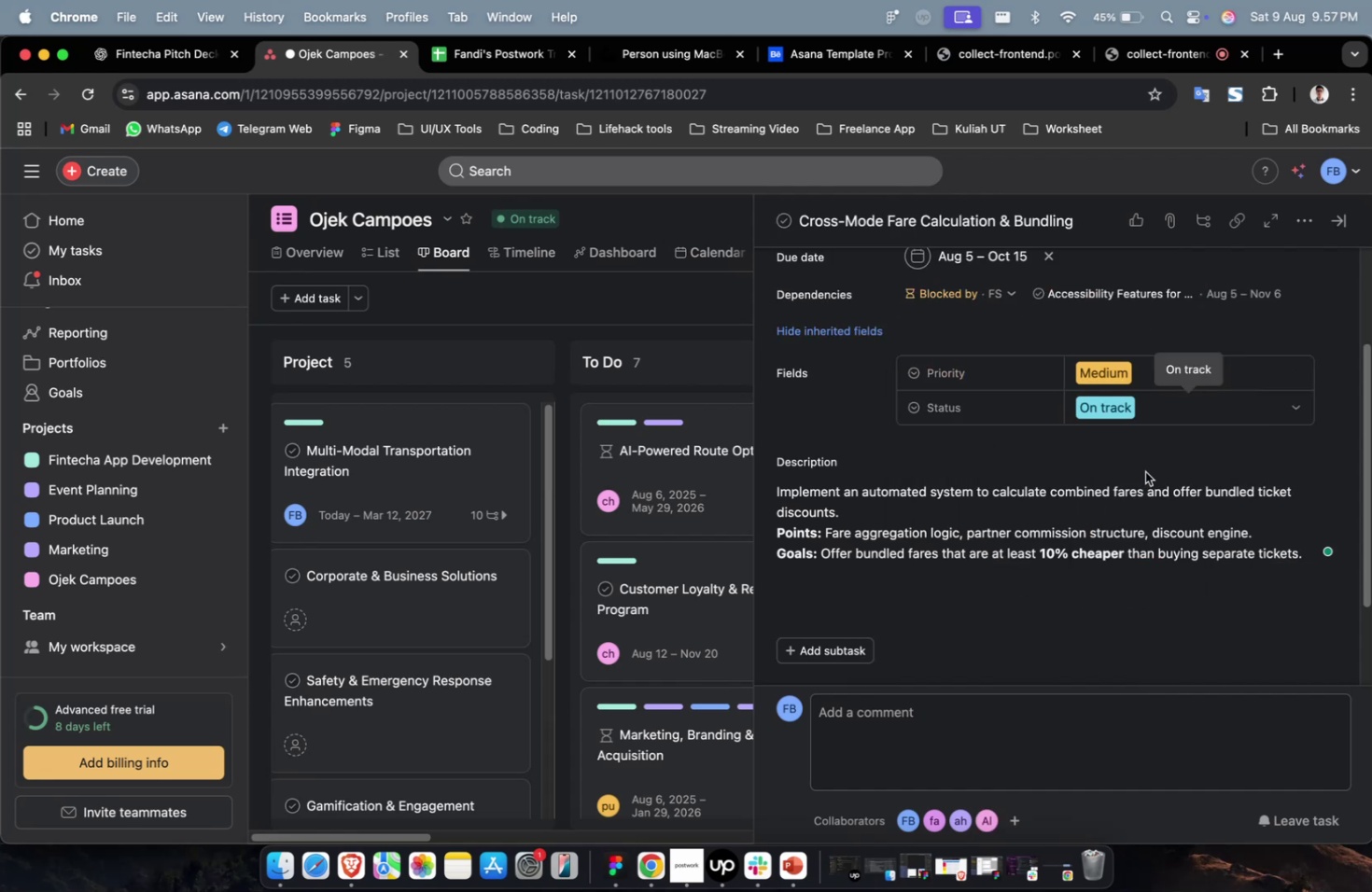 
scroll: coordinate [1142, 472], scroll_direction: none, amount: 0.0
 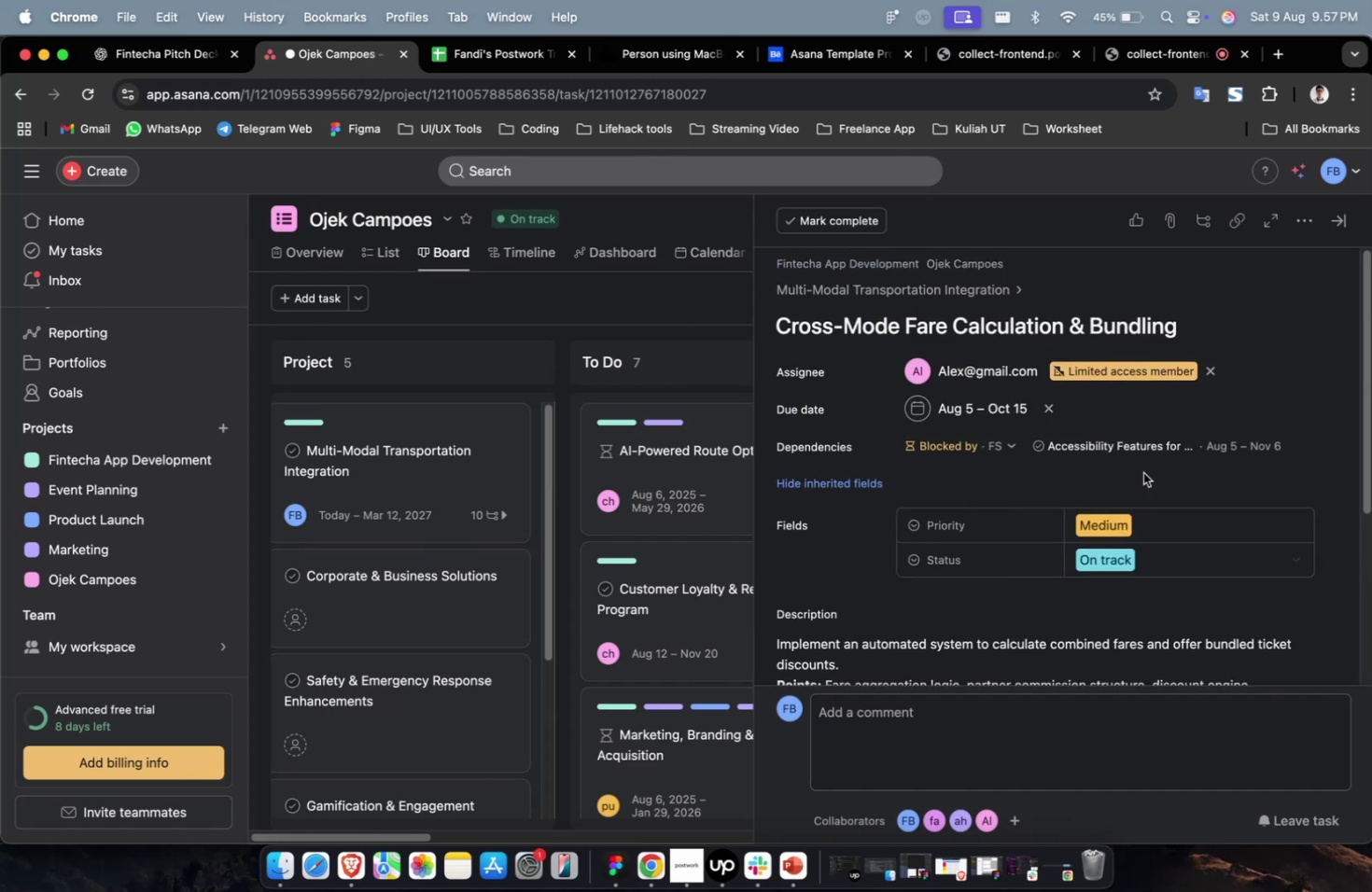 
scroll: coordinate [1142, 472], scroll_direction: down, amount: 38.0
 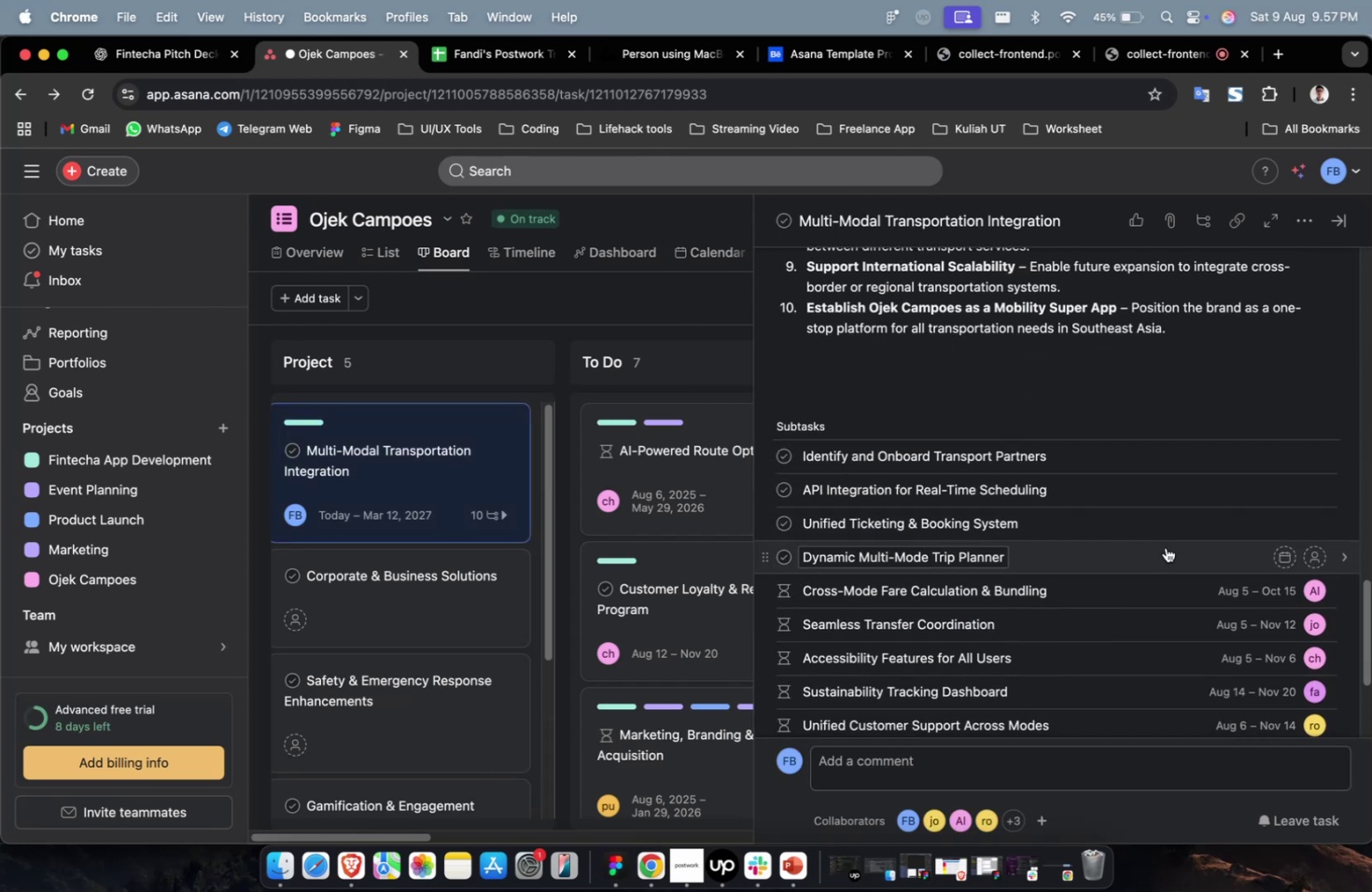 
left_click([1166, 552])
 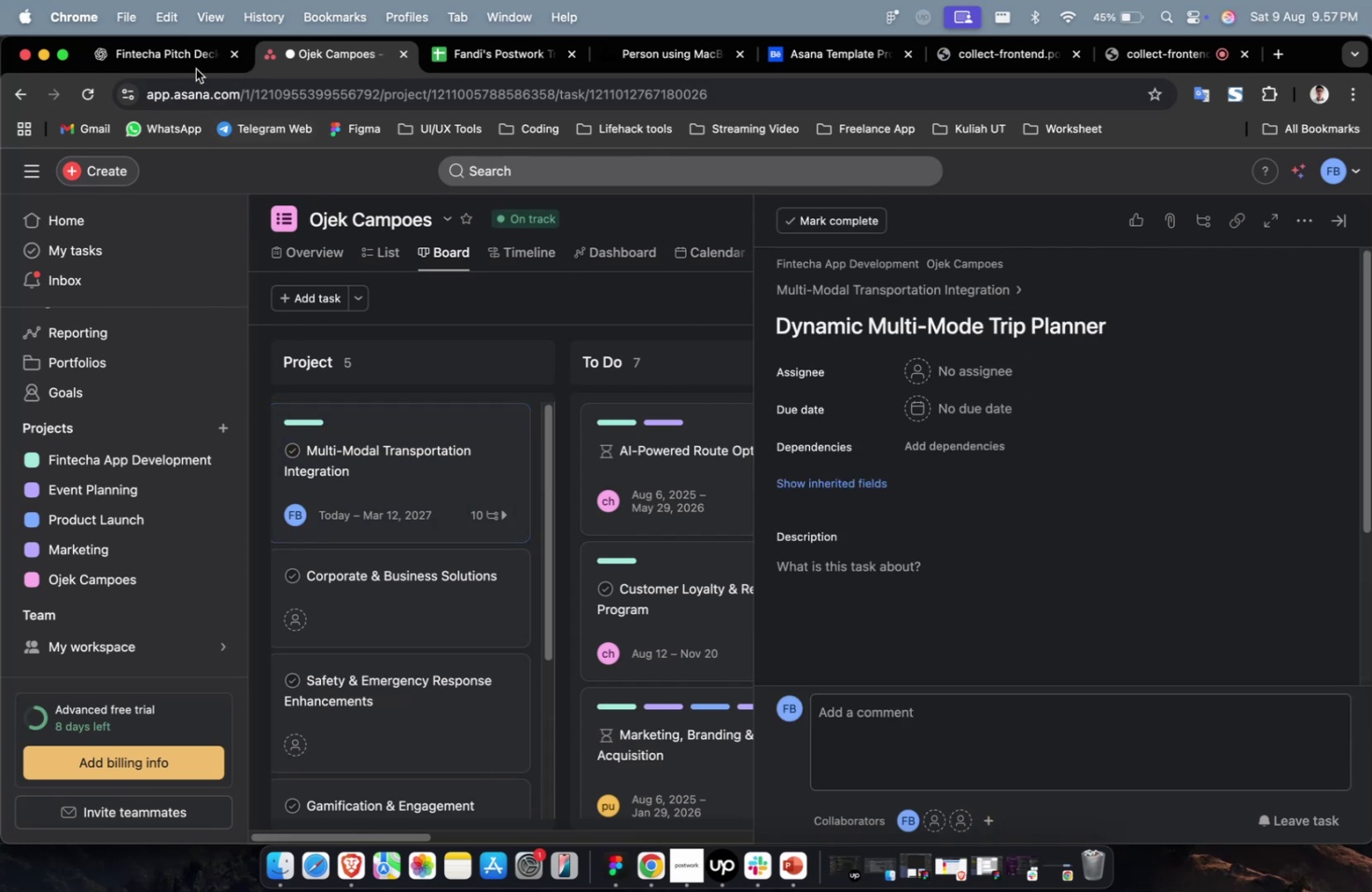 
left_click([189, 61])
 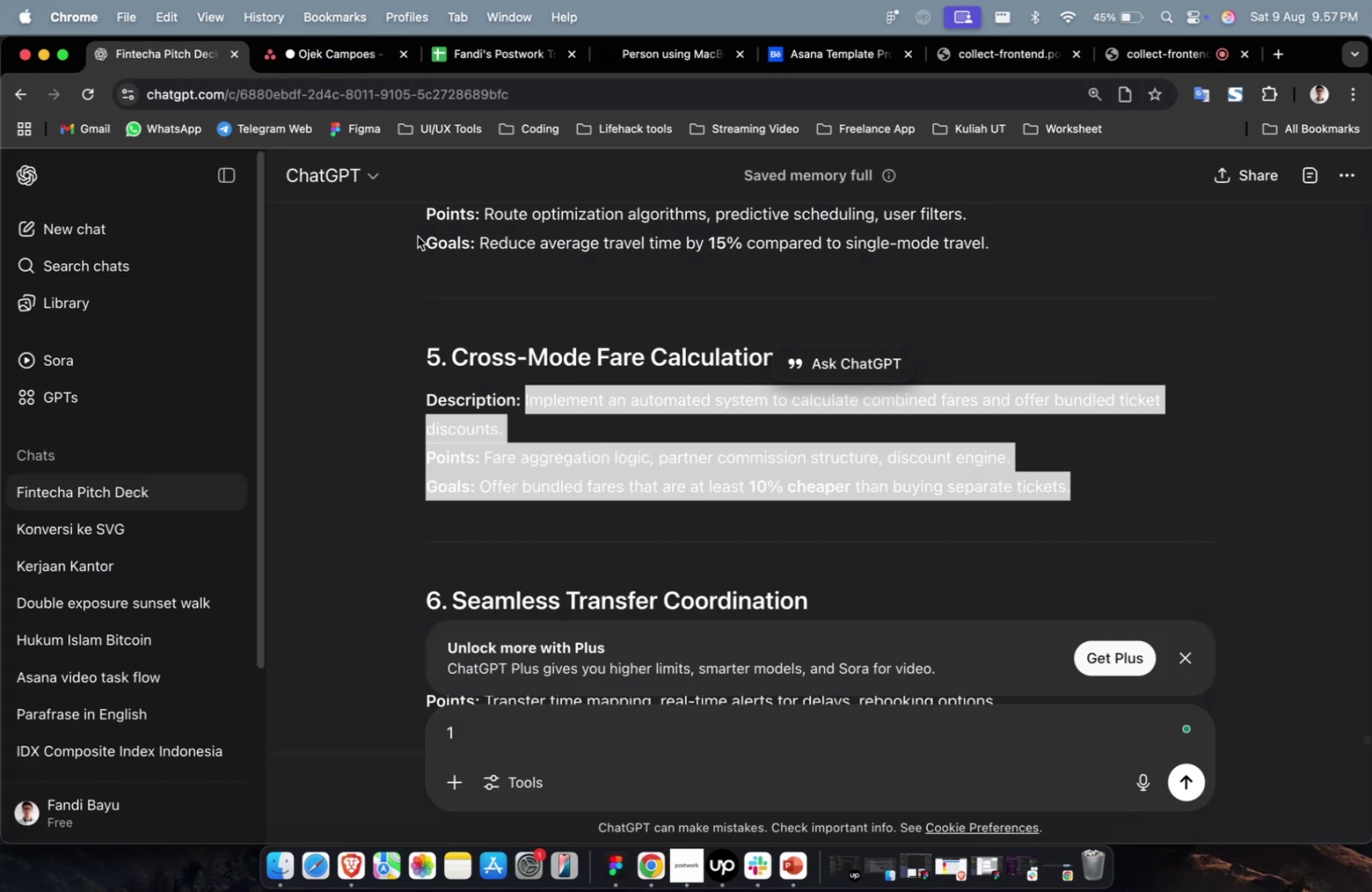 
scroll: coordinate [513, 316], scroll_direction: up, amount: 5.0
 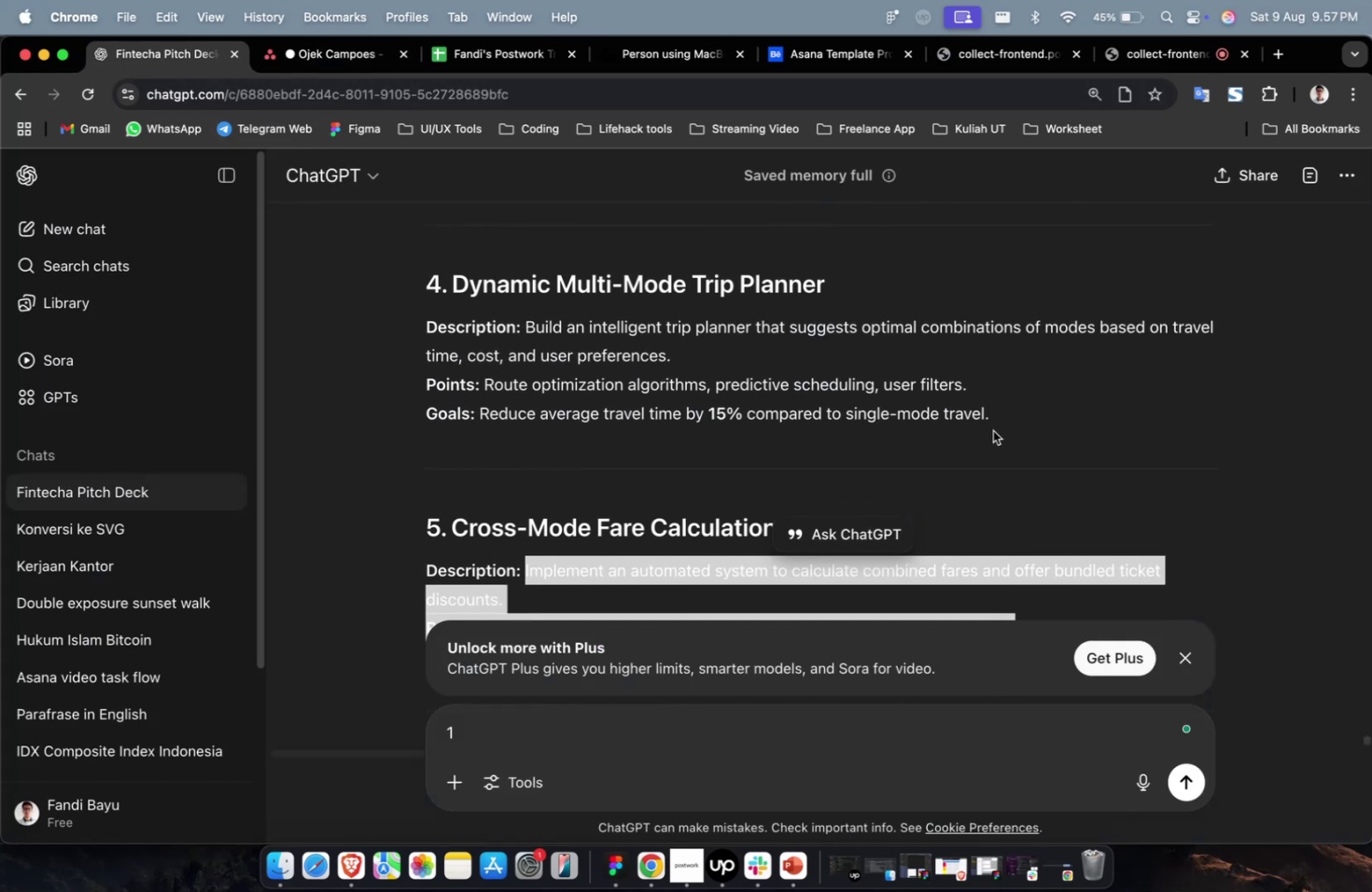 
left_click_drag(start_coordinate=[1009, 415], to_coordinate=[526, 330])
 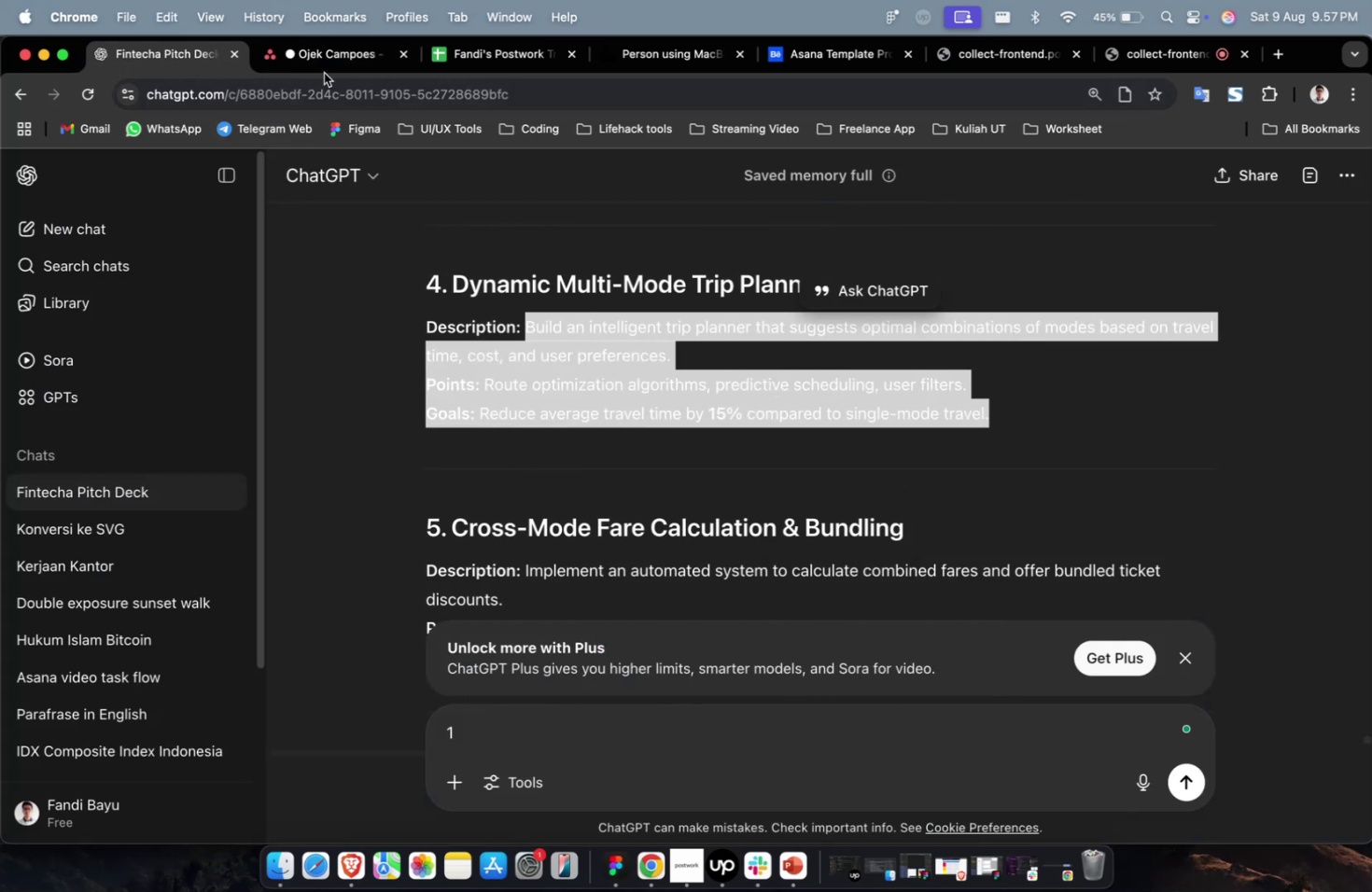 
key(Meta+C)
 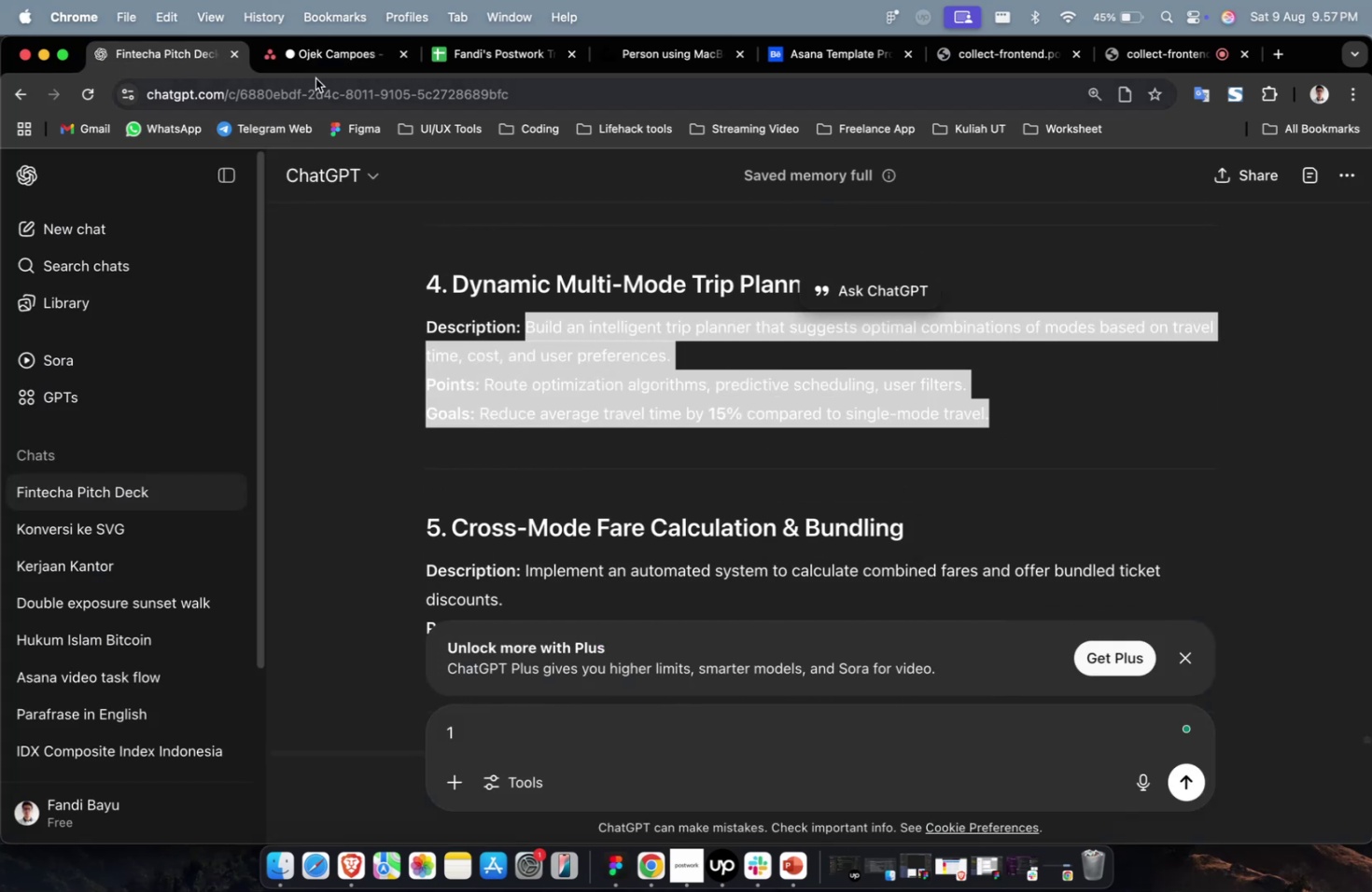 
left_click([324, 72])
 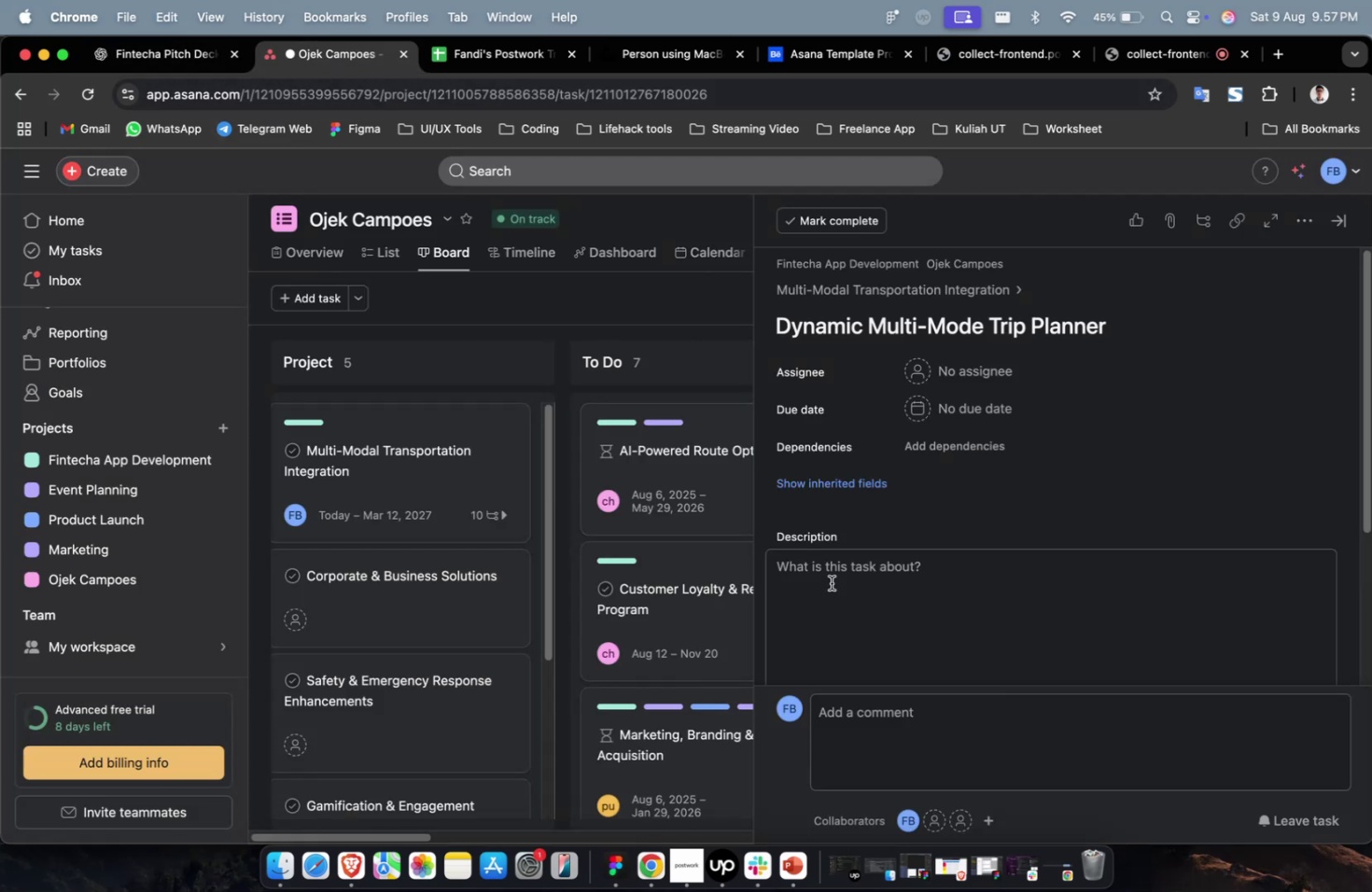 
double_click([839, 590])
 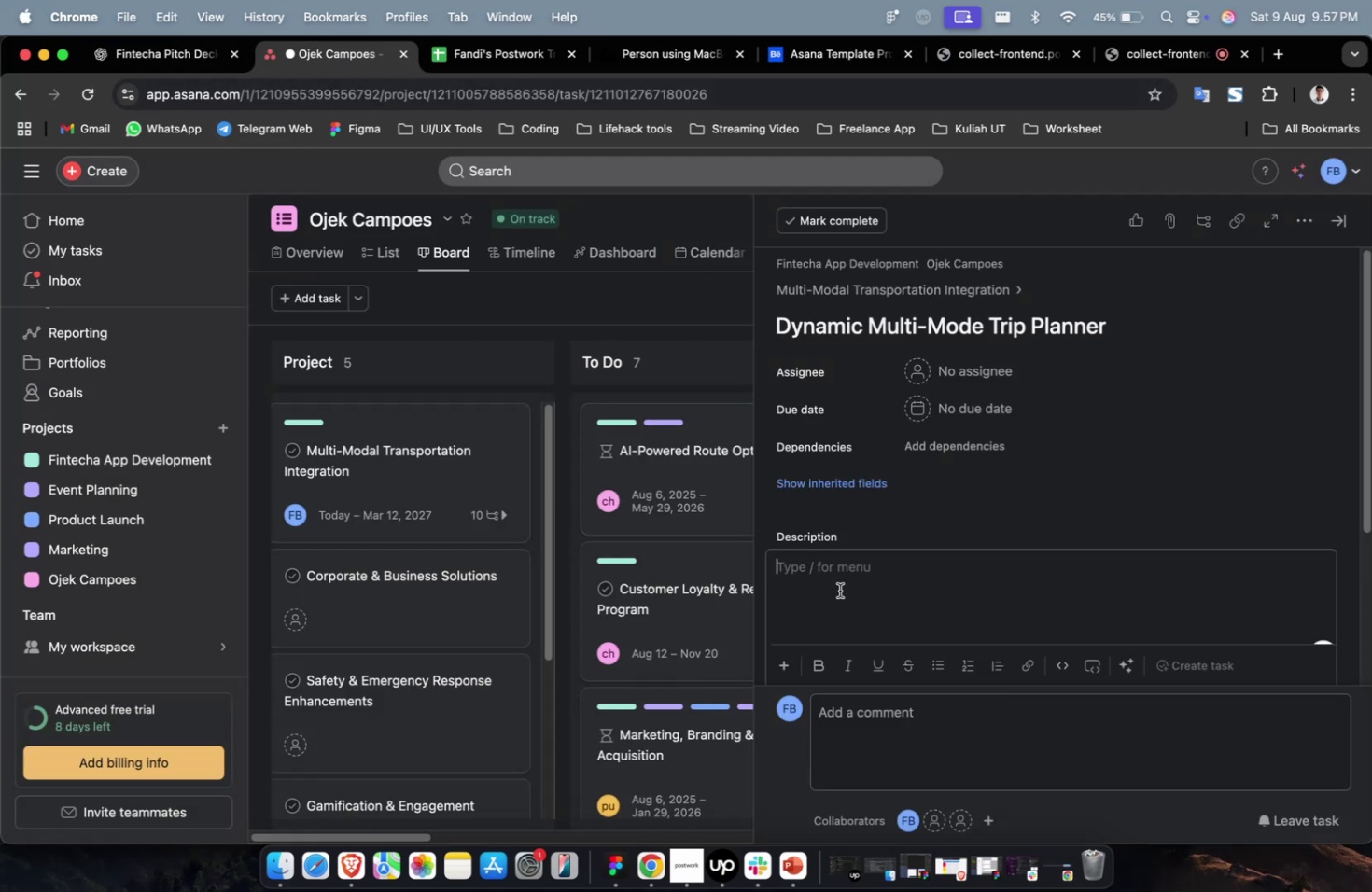 
key(Meta+CommandLeft)
 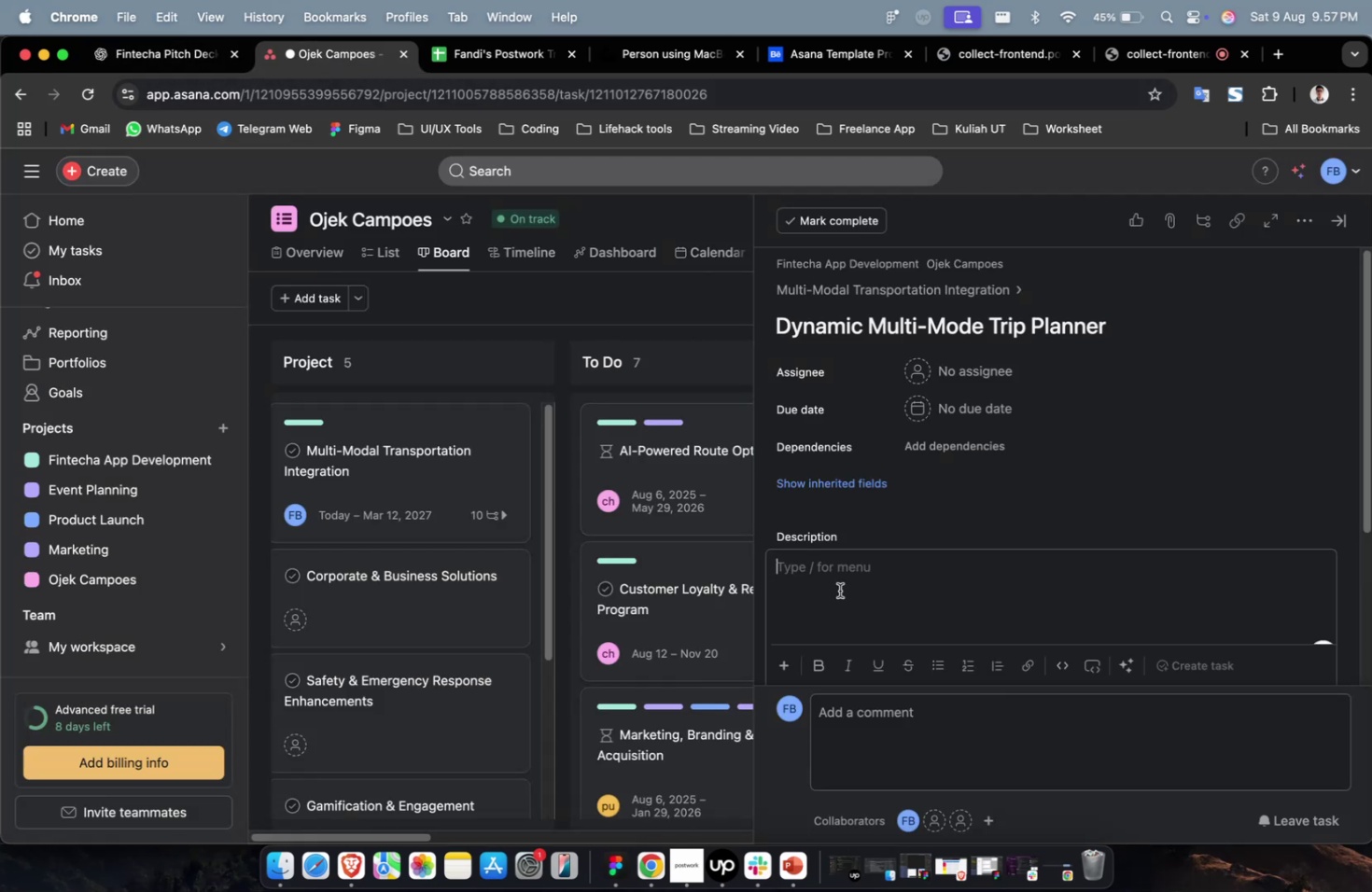 
key(Meta+V)
 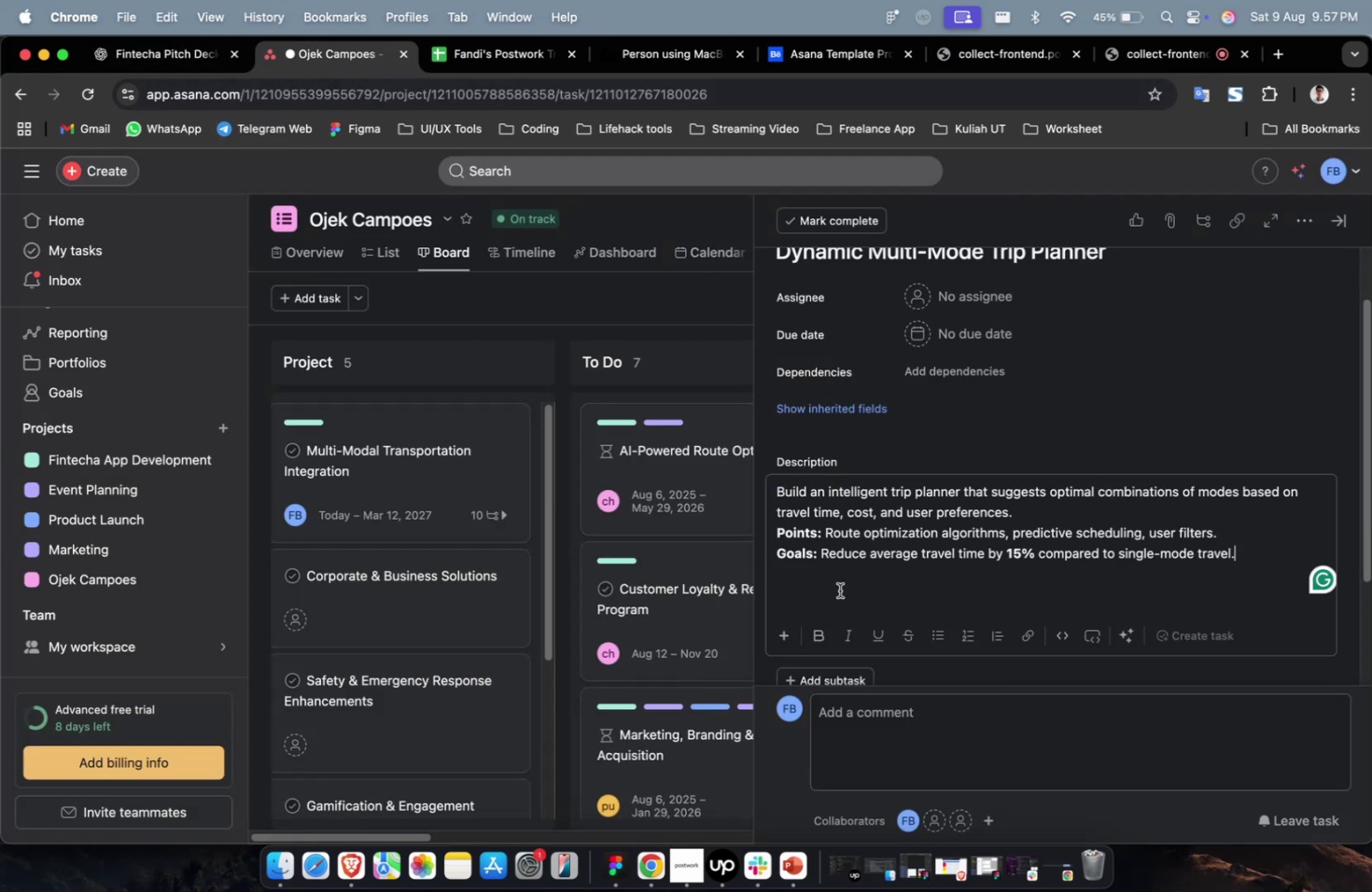 
scroll: coordinate [839, 590], scroll_direction: up, amount: 9.0
 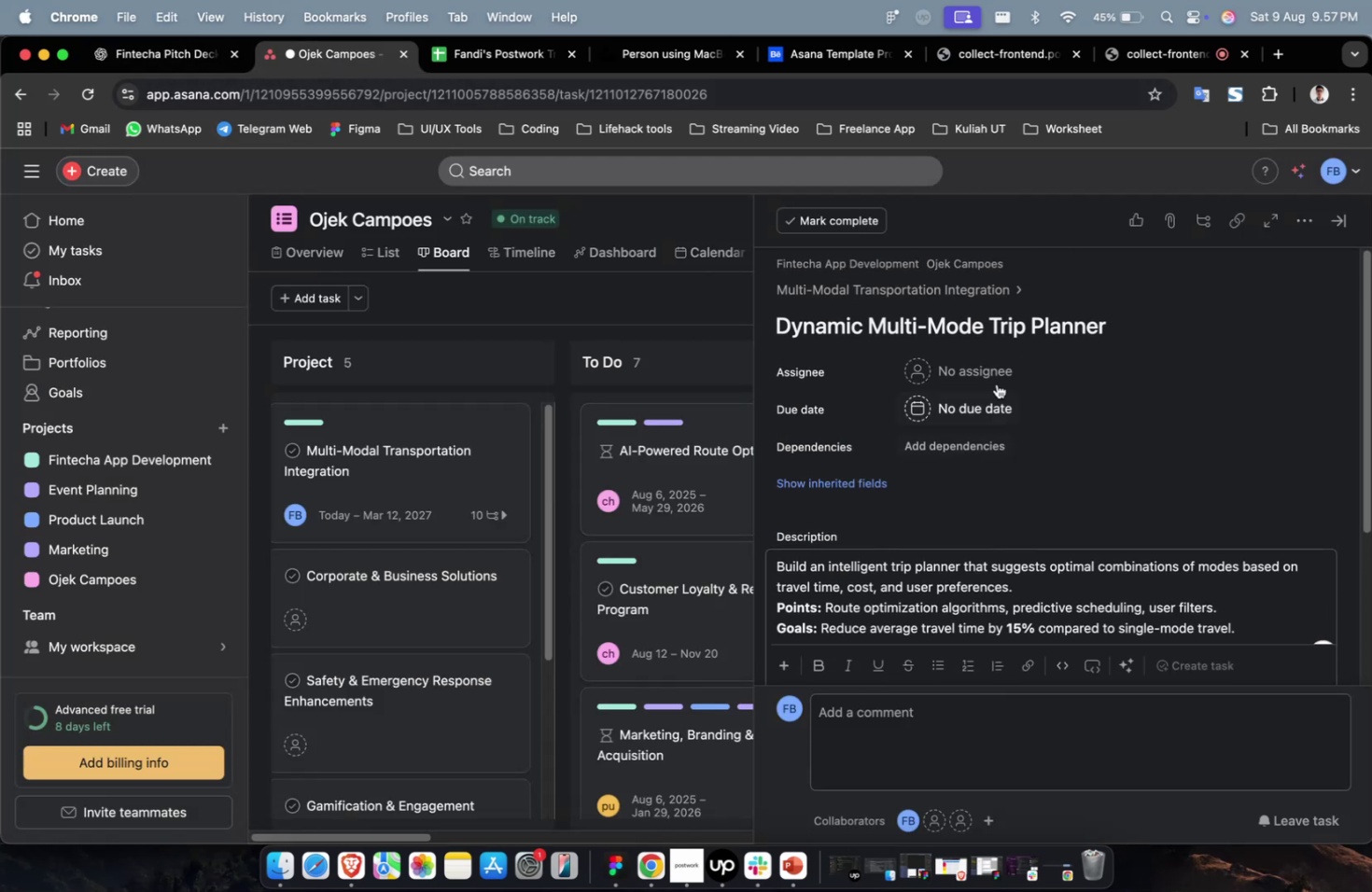 
left_click([994, 379])
 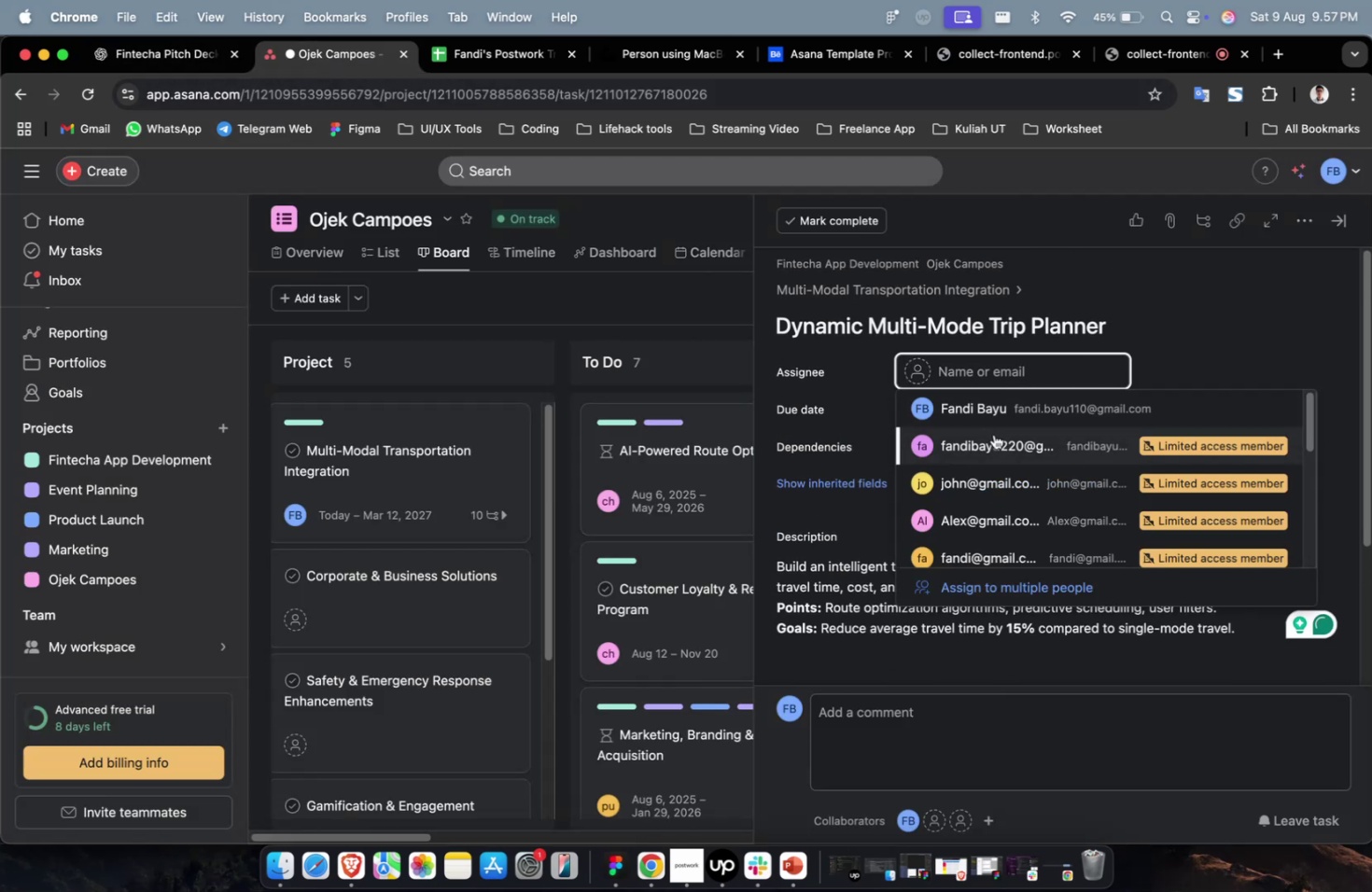 
left_click([992, 442])
 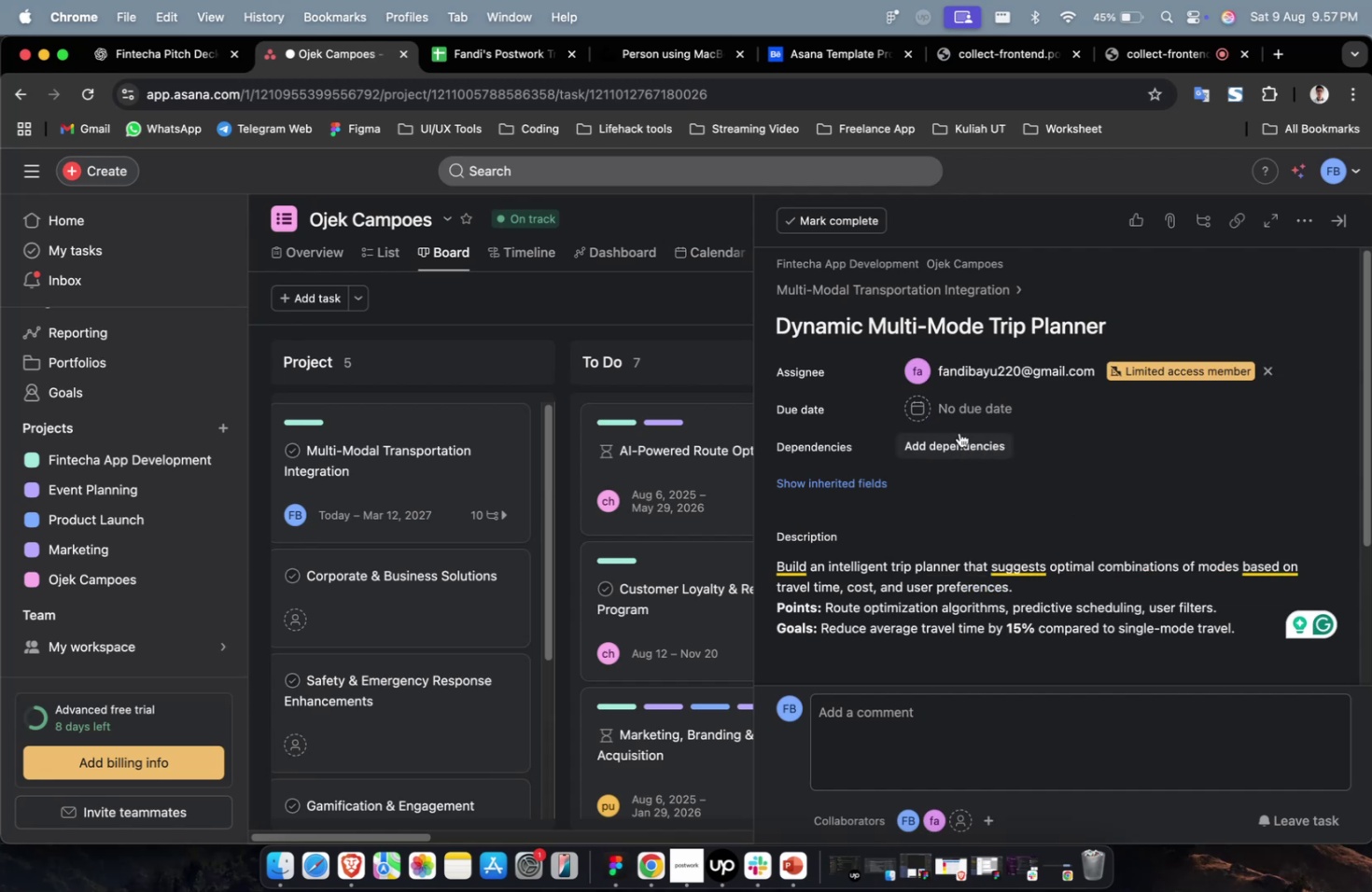 
left_click([958, 409])
 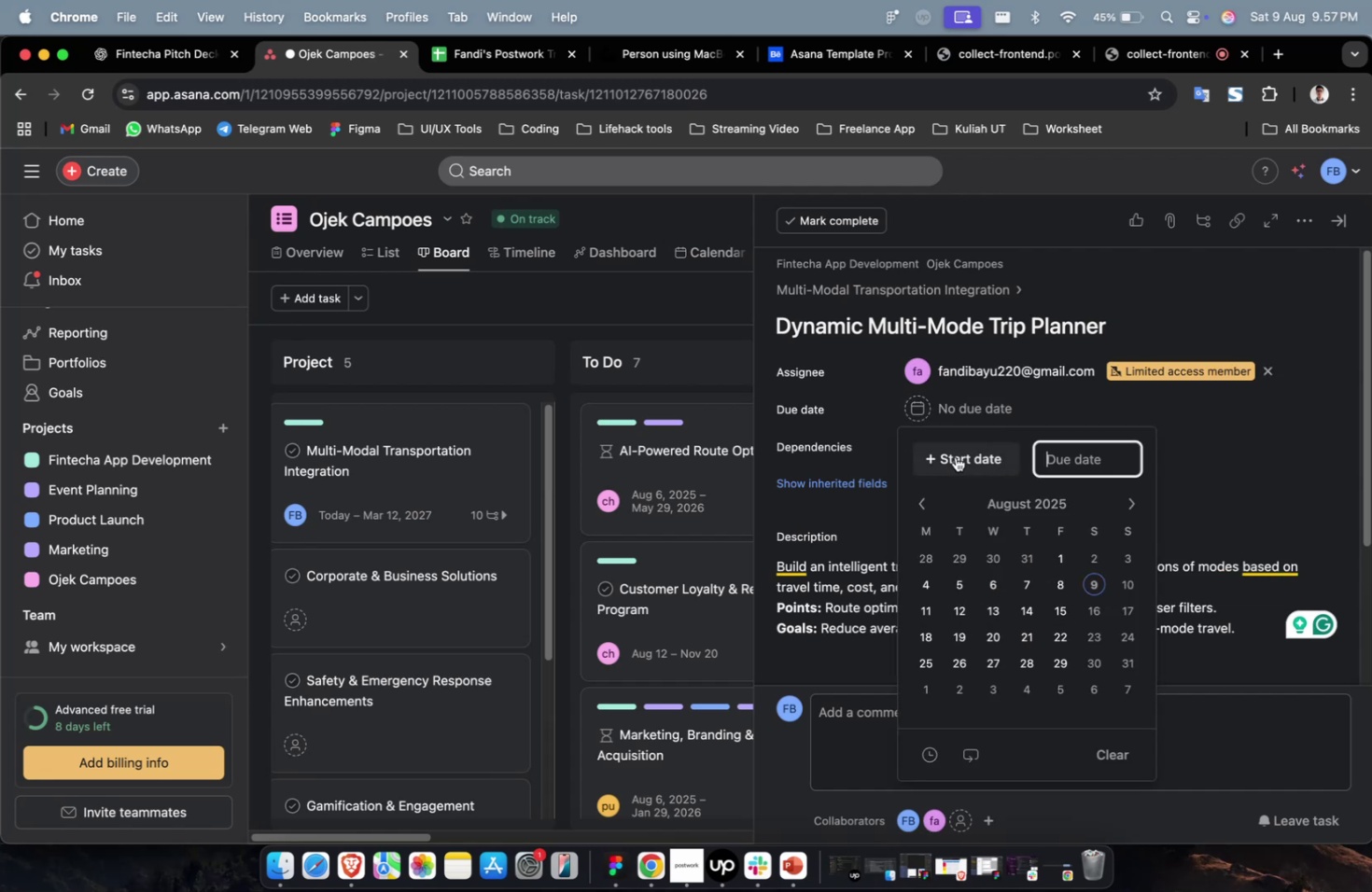 
double_click([955, 456])
 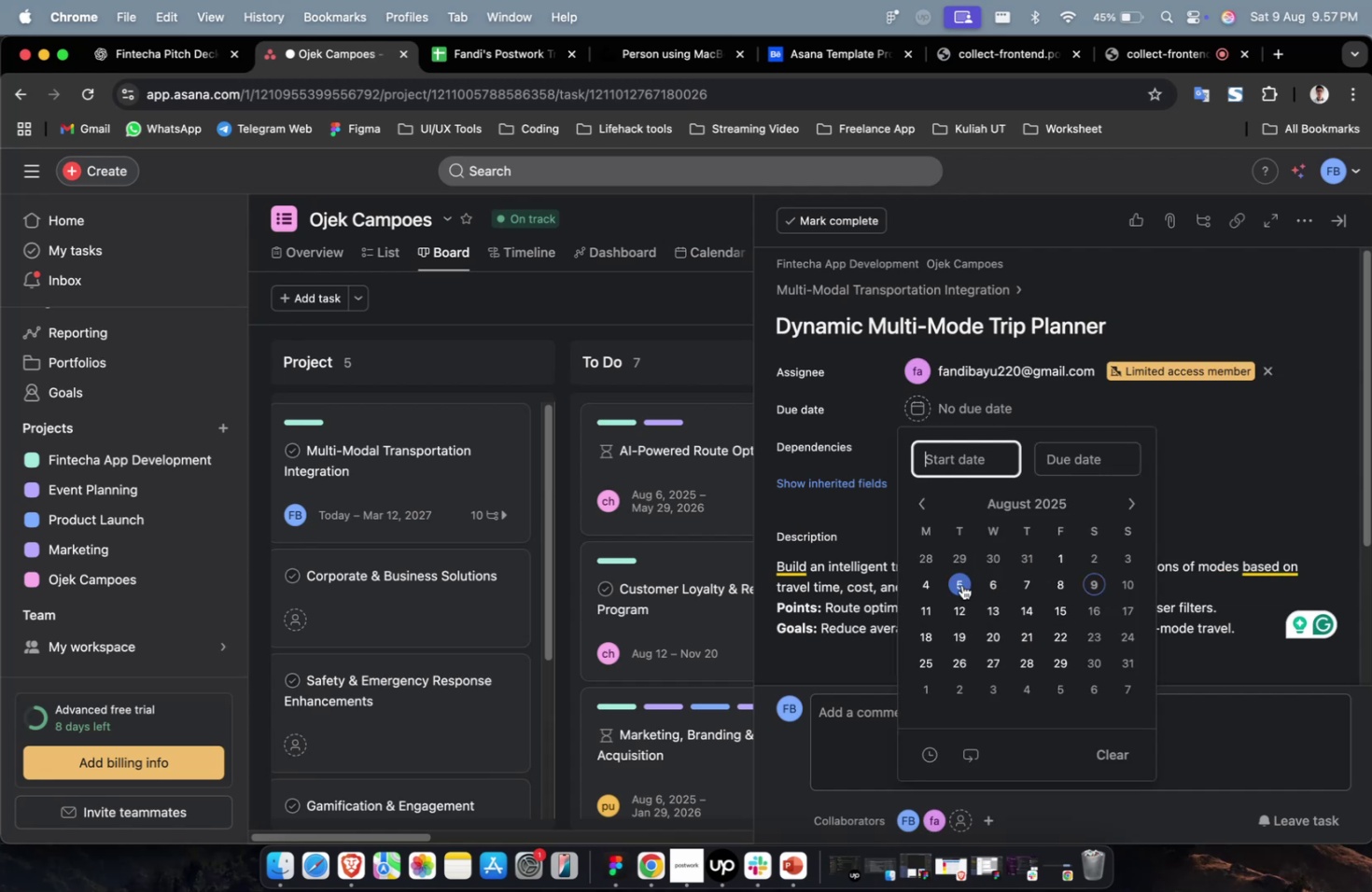 
triple_click([960, 587])
 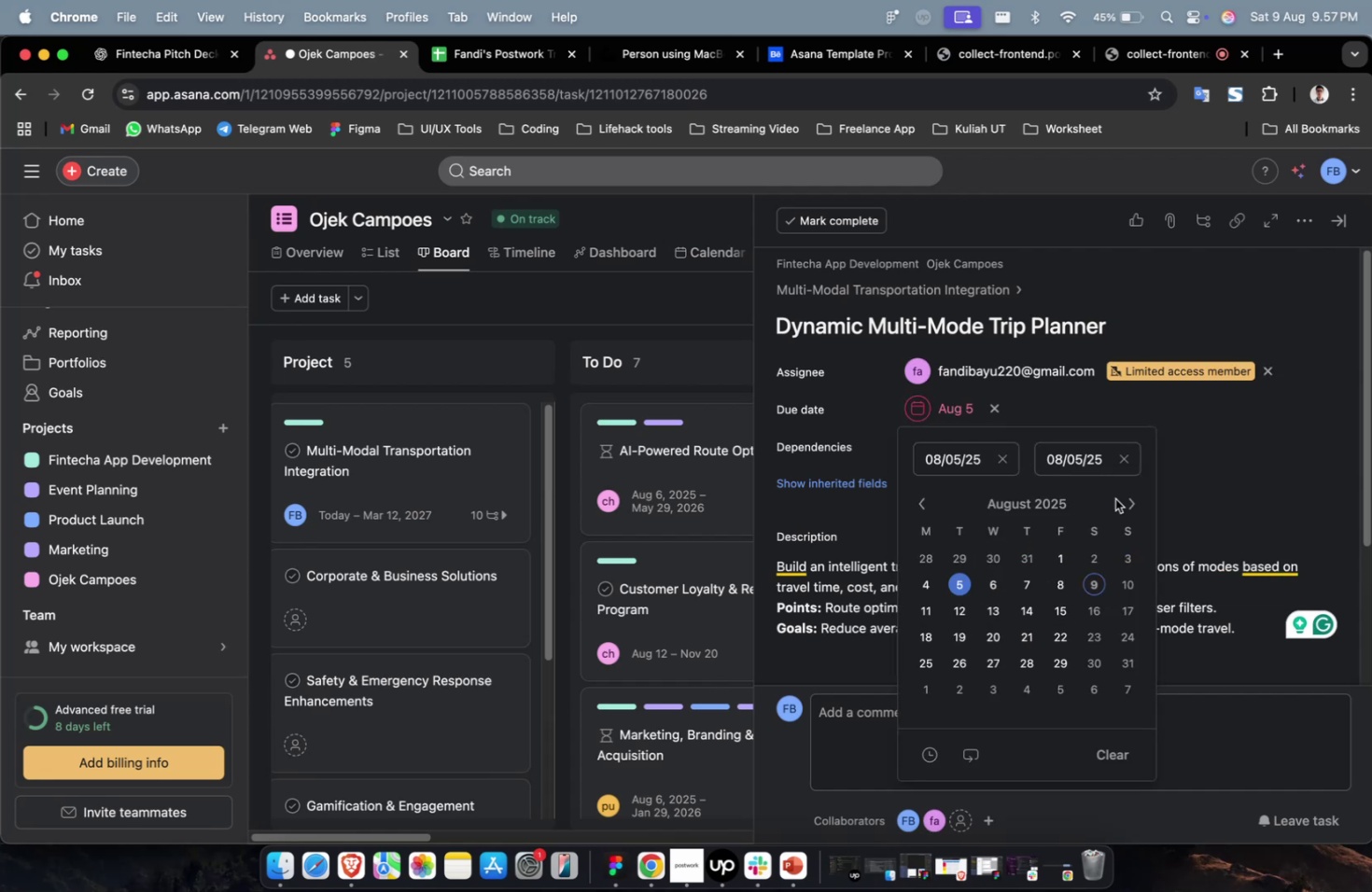 
left_click([1137, 503])
 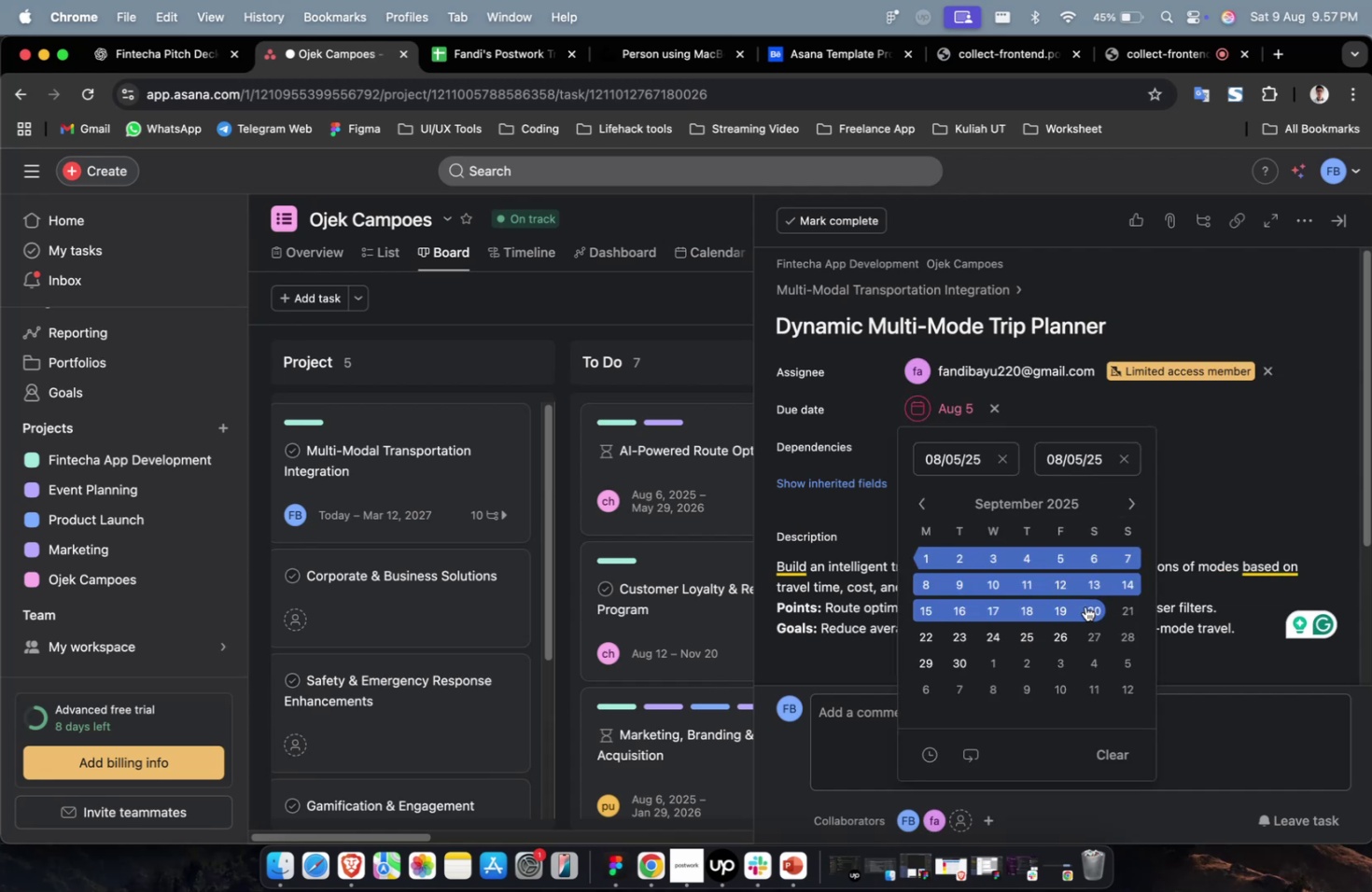 
left_click([1060, 611])
 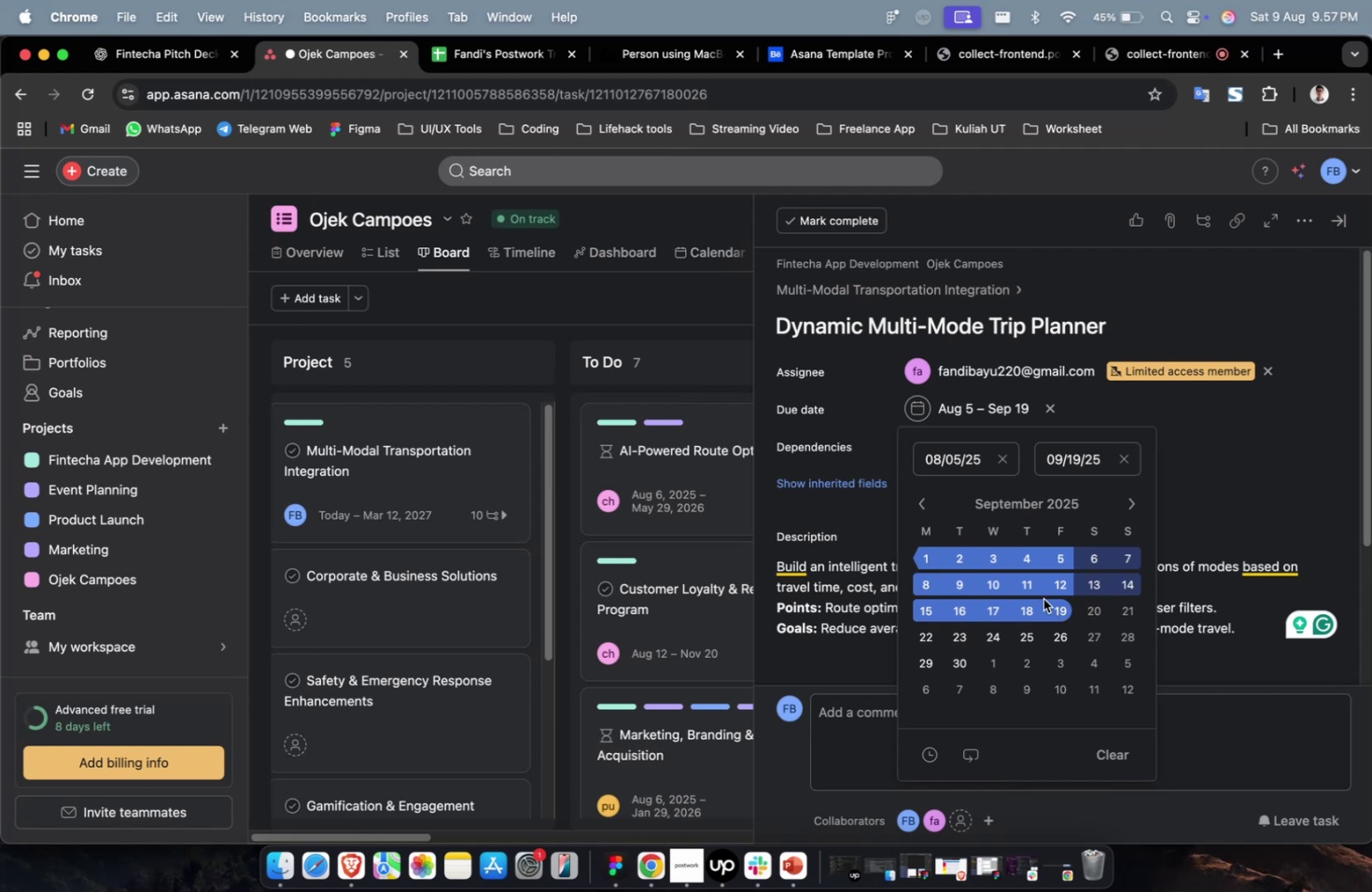 
wait(5.62)
 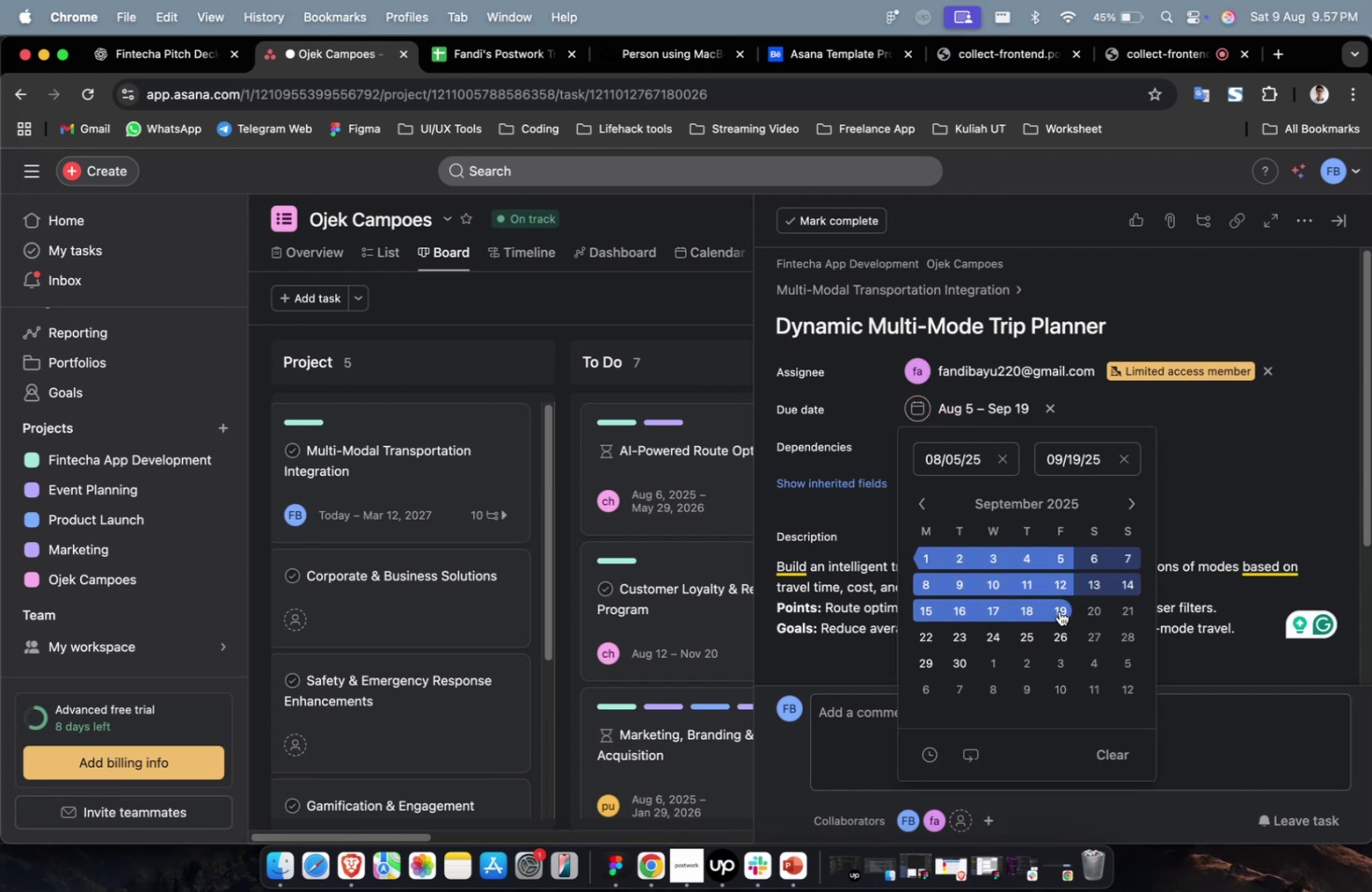 
left_click([1196, 476])
 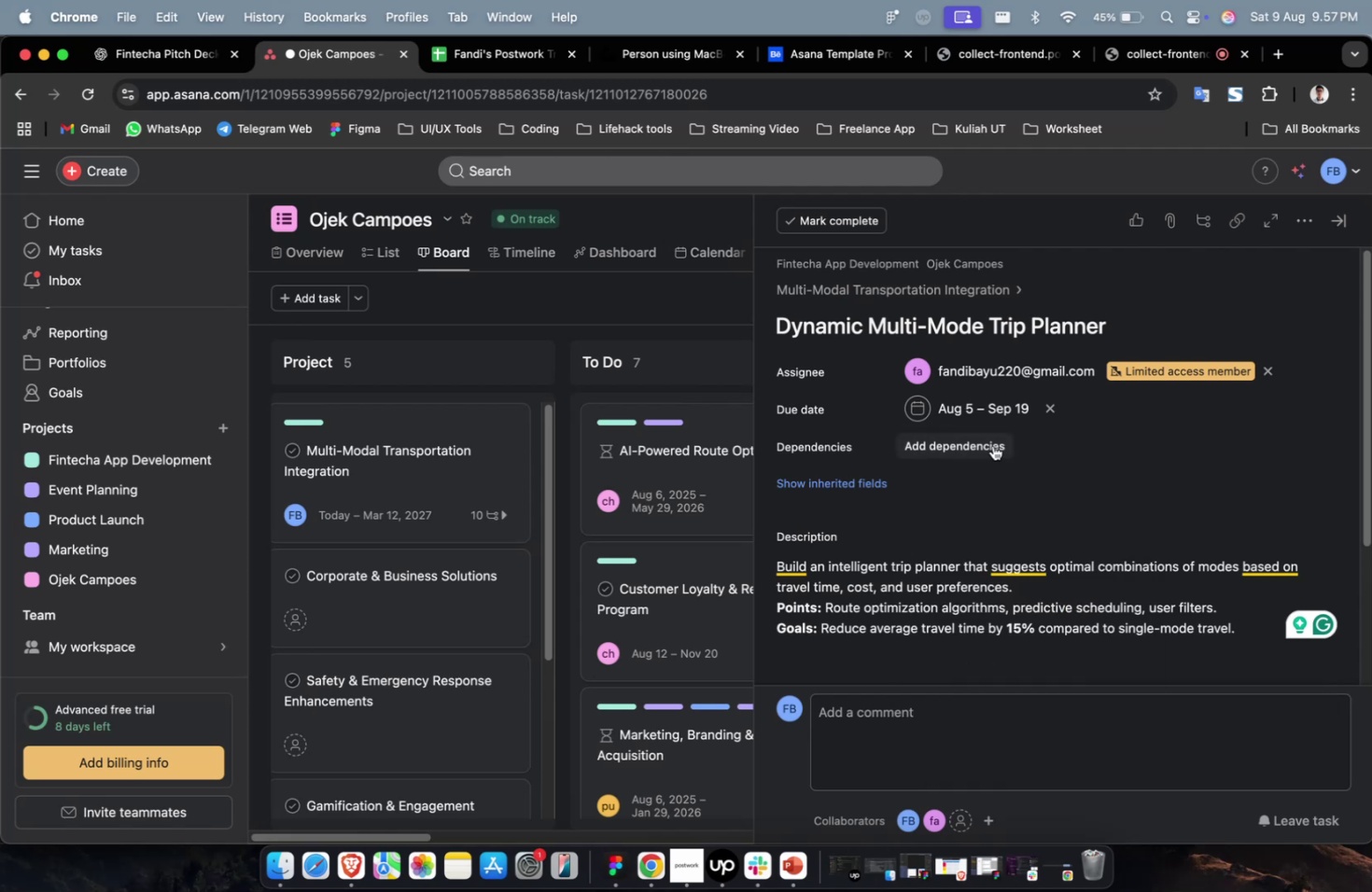 
left_click([992, 445])
 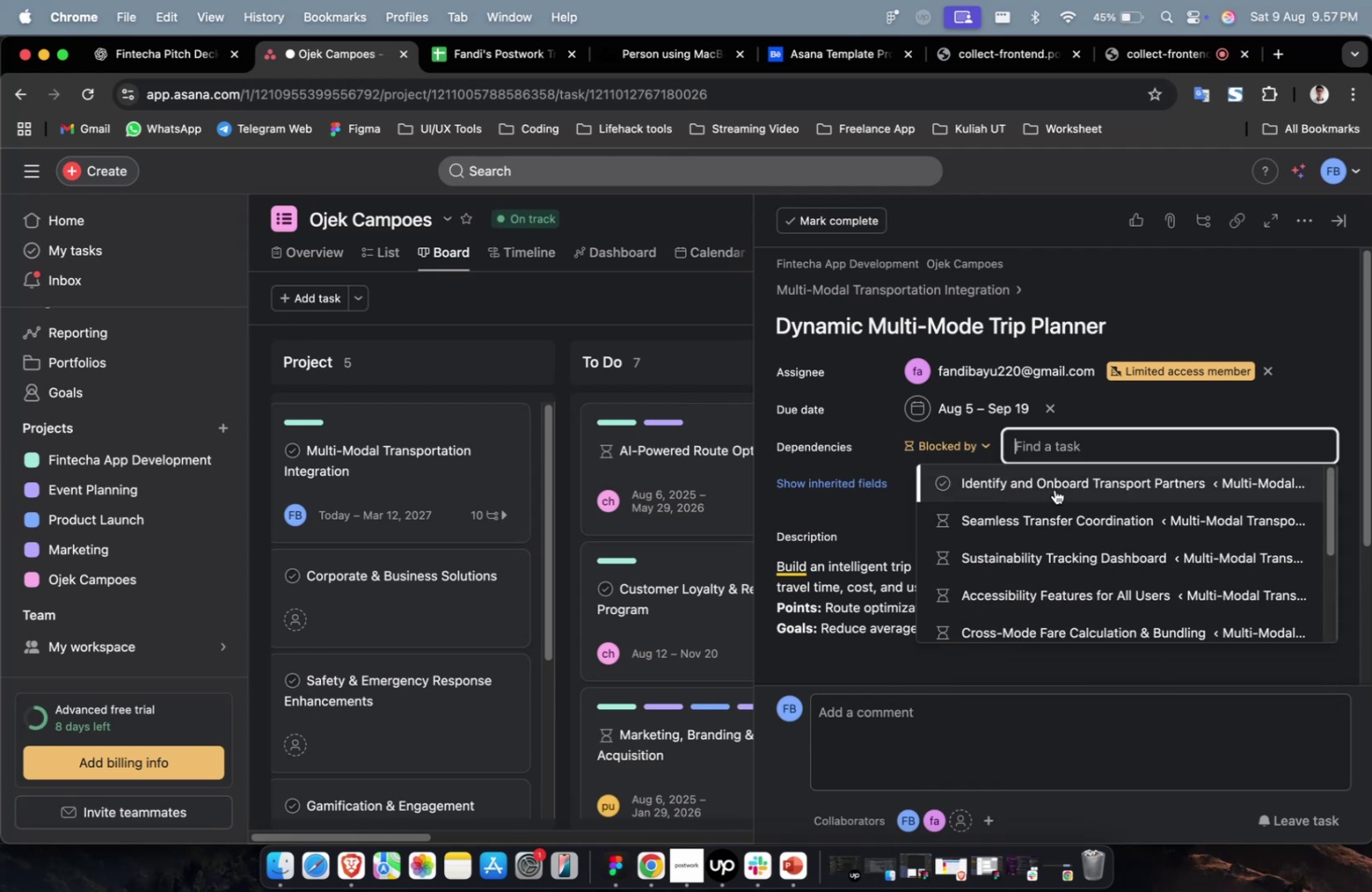 
left_click([1044, 489])
 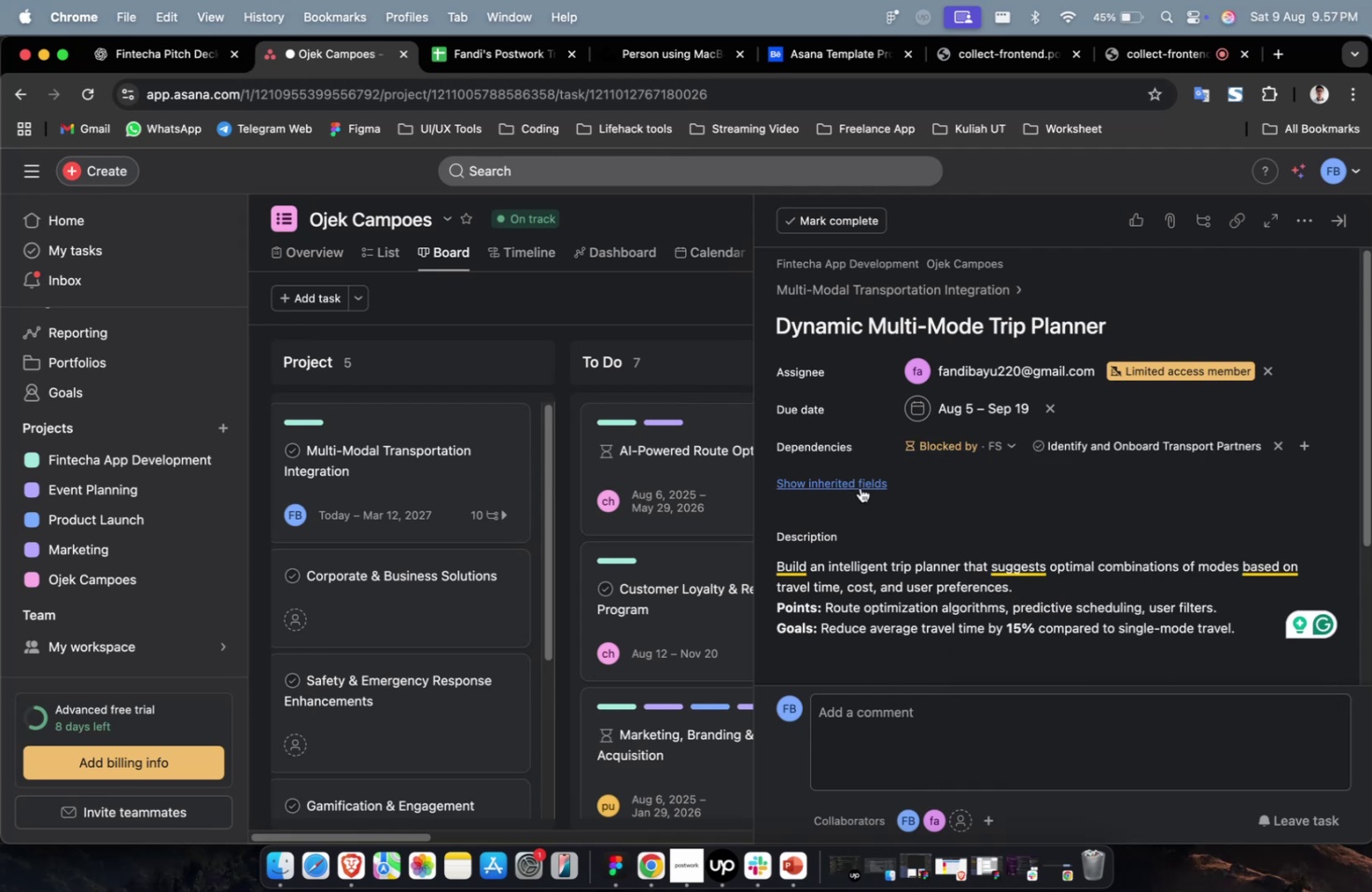 
double_click([860, 487])
 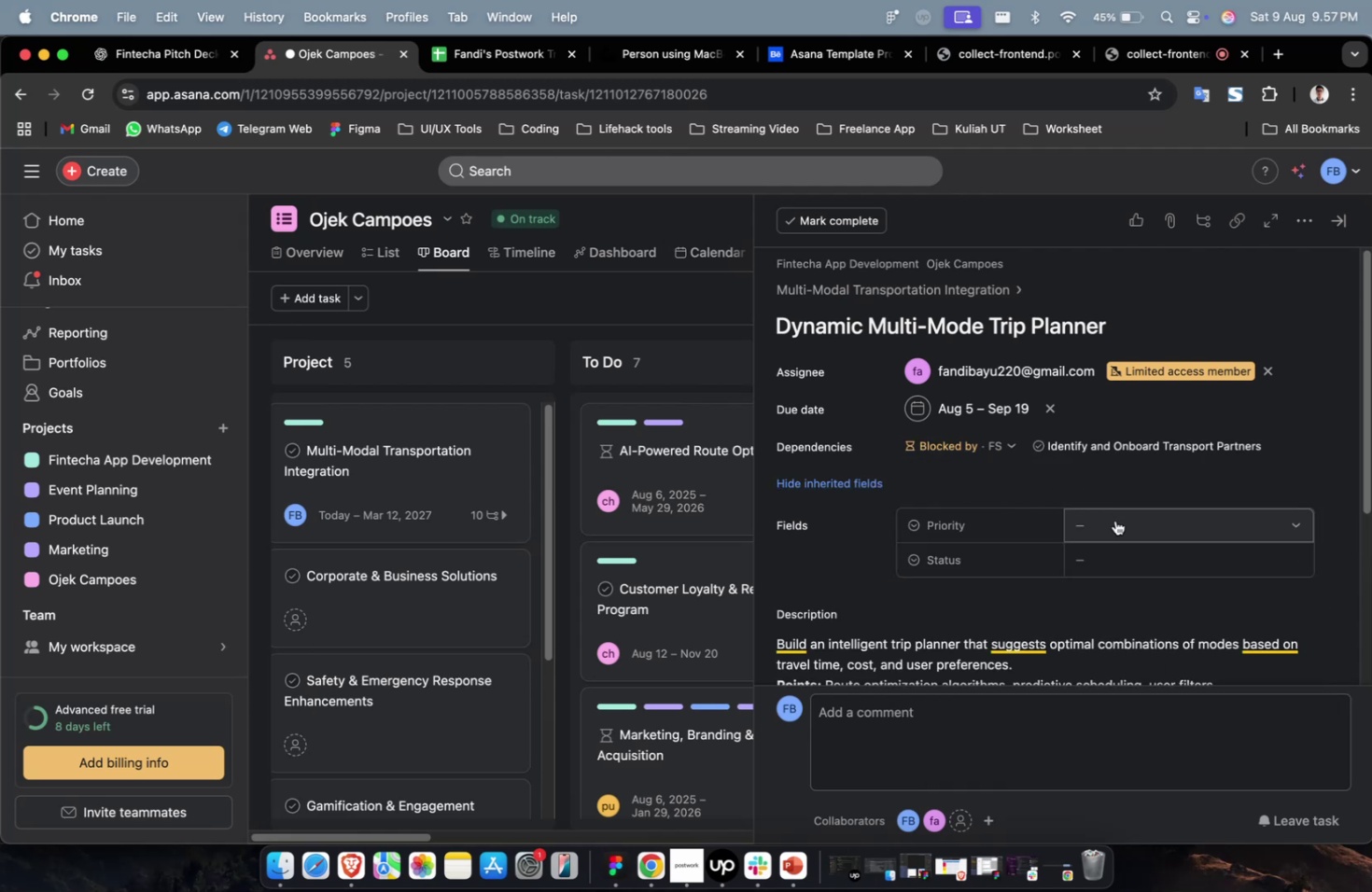 
double_click([1153, 606])
 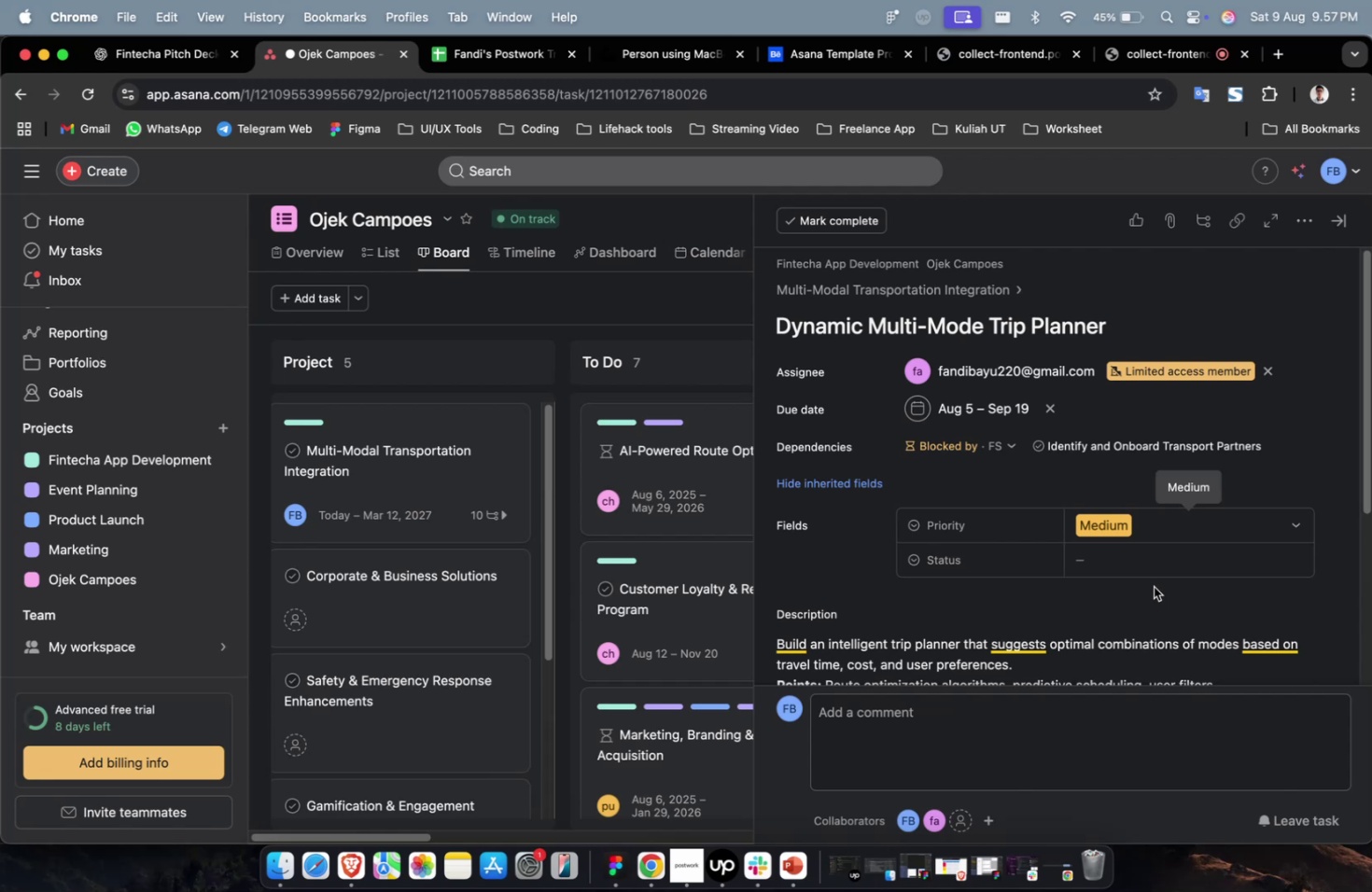 
wait(15.87)
 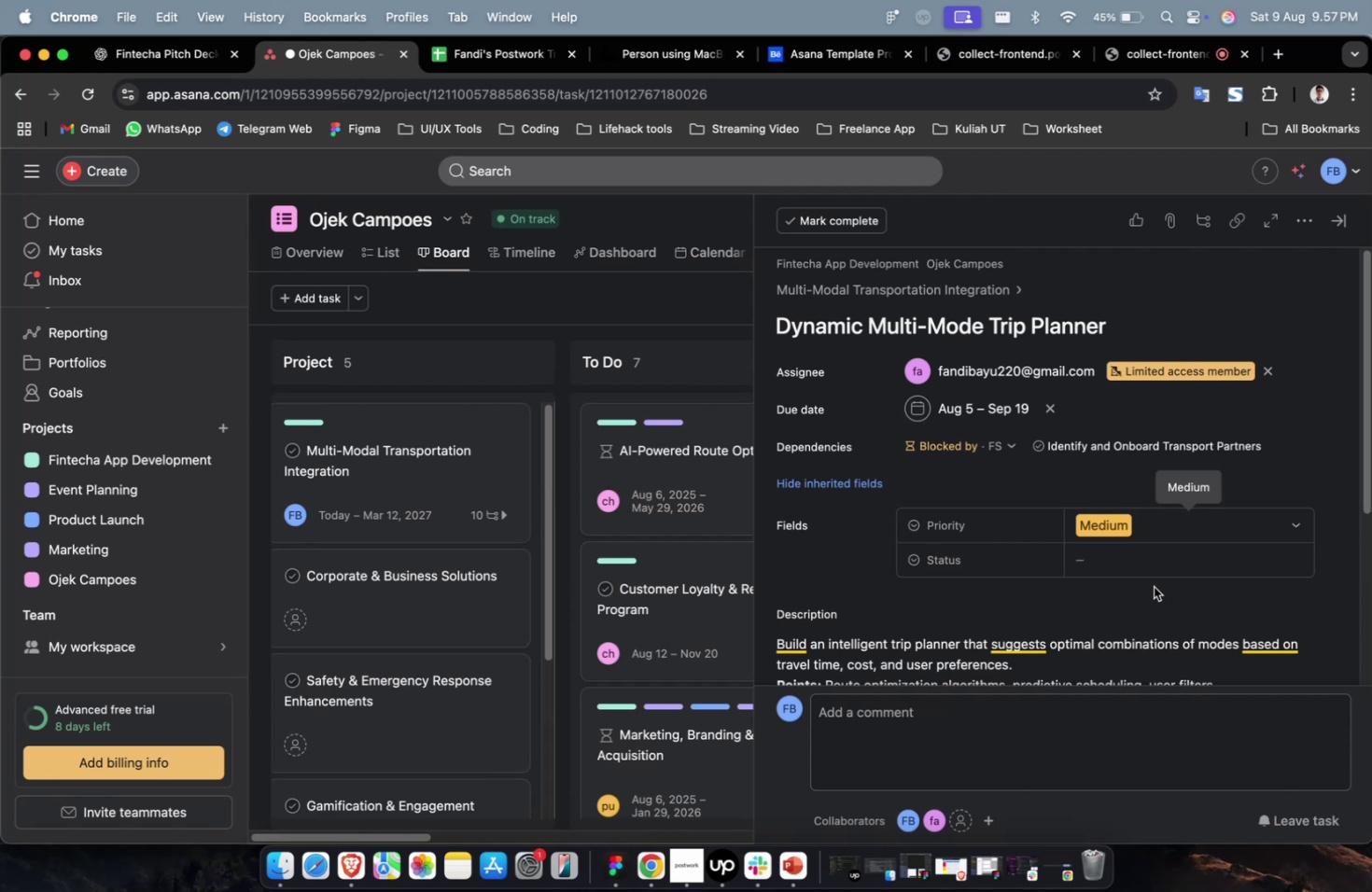 
left_click([1157, 569])
 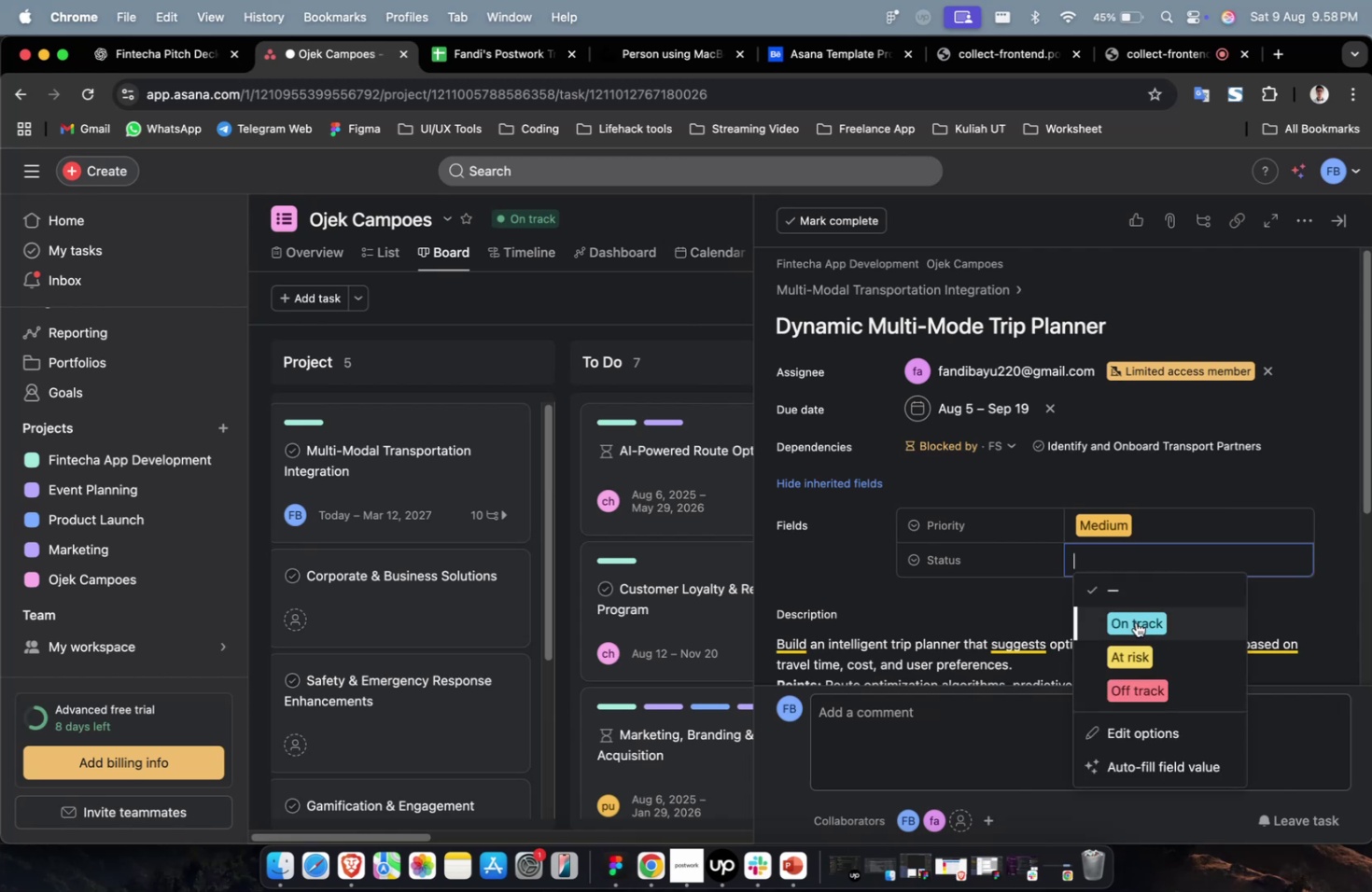 
double_click([1135, 621])
 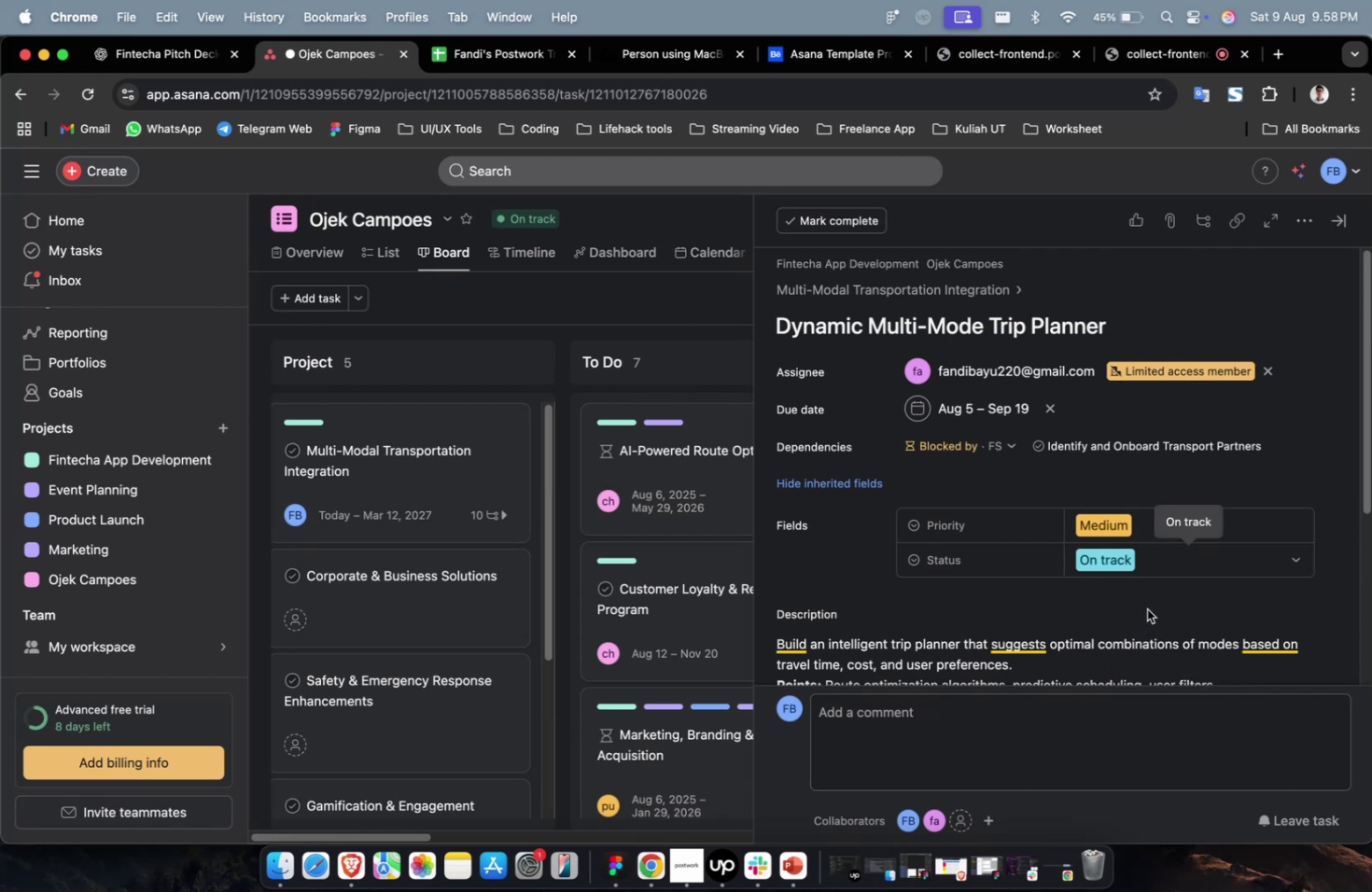 
wait(5.84)
 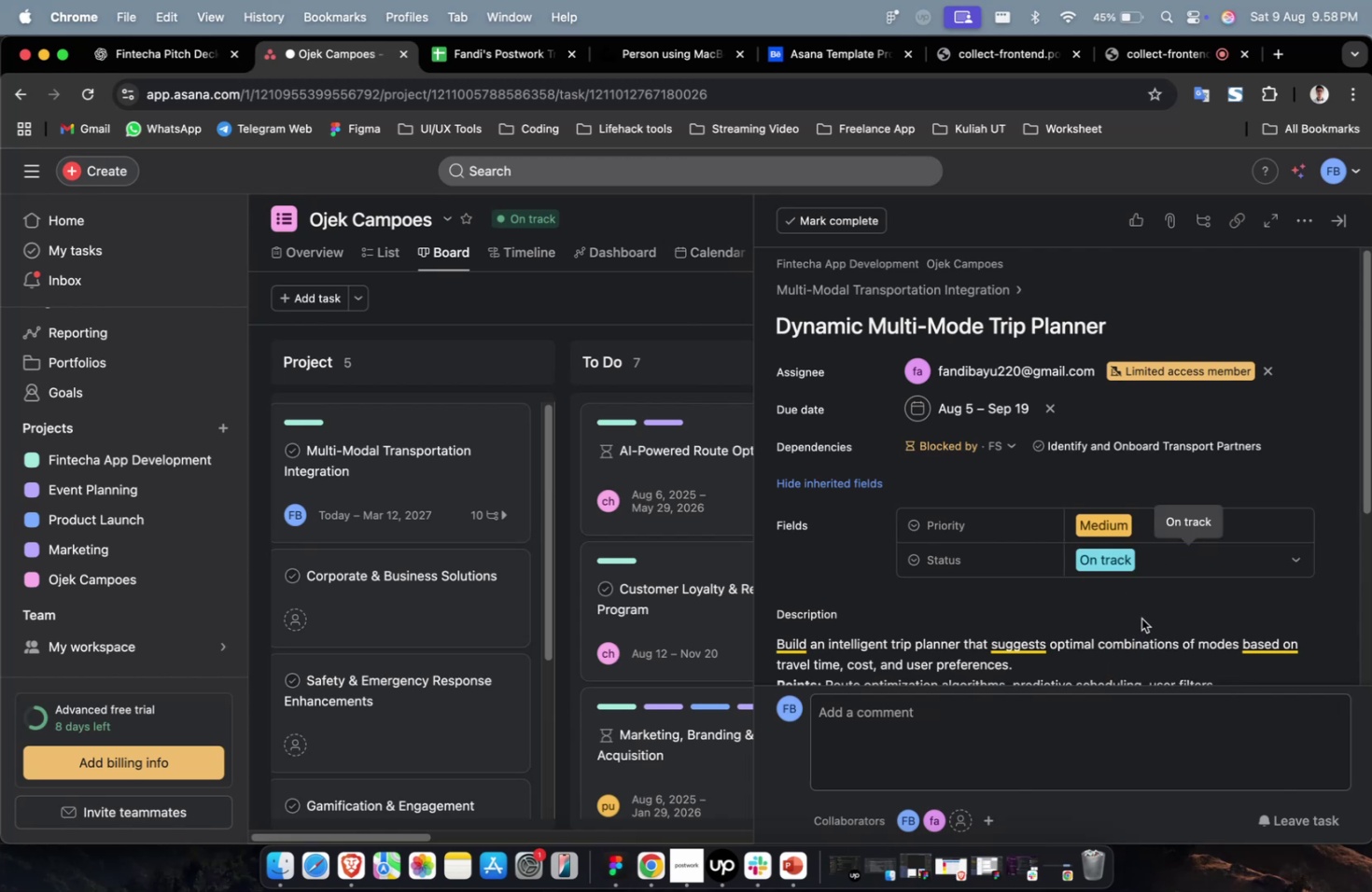 
scroll: coordinate [1107, 520], scroll_direction: down, amount: 1.0
 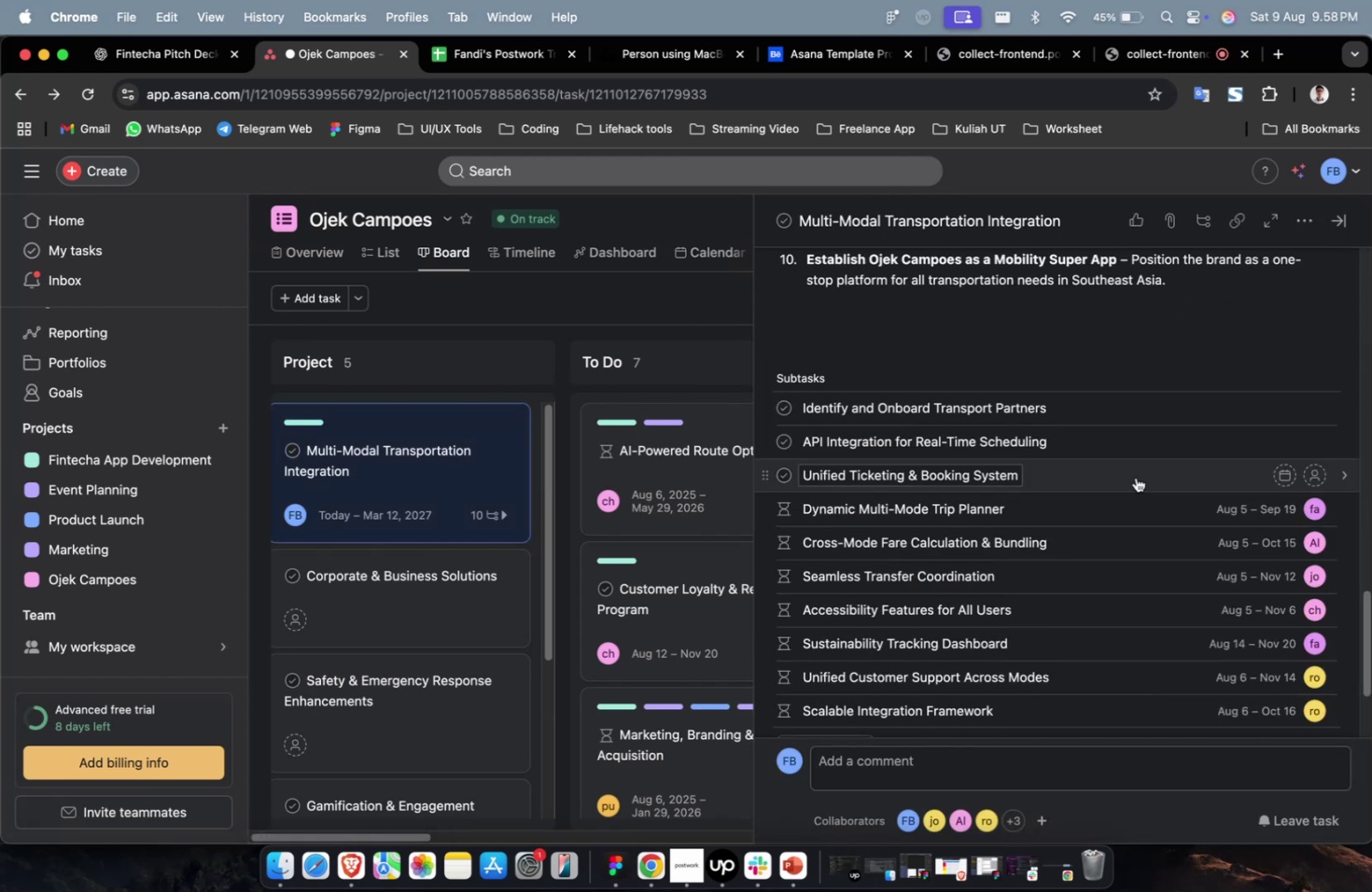 
left_click([1137, 473])
 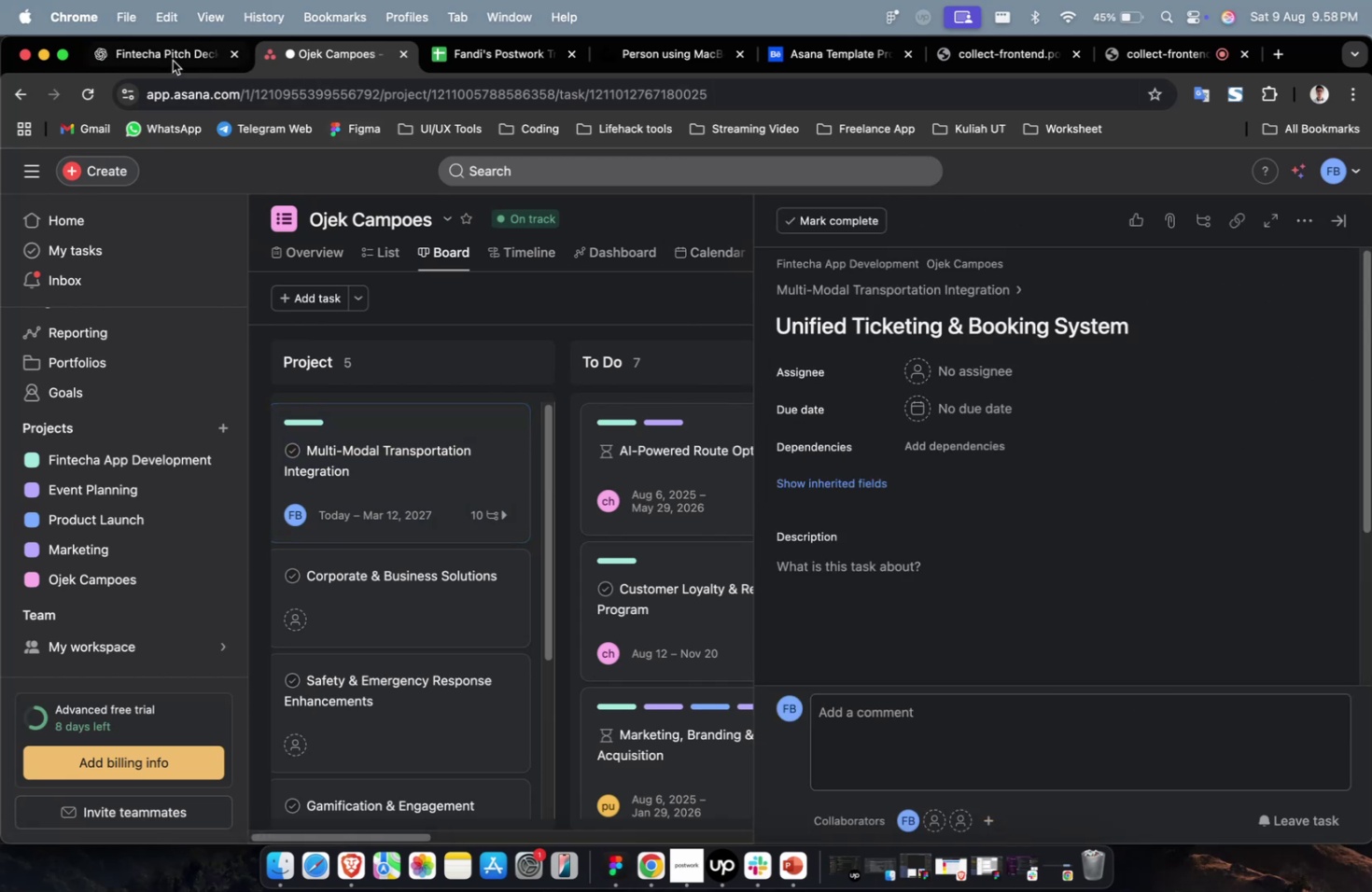 
double_click([165, 58])
 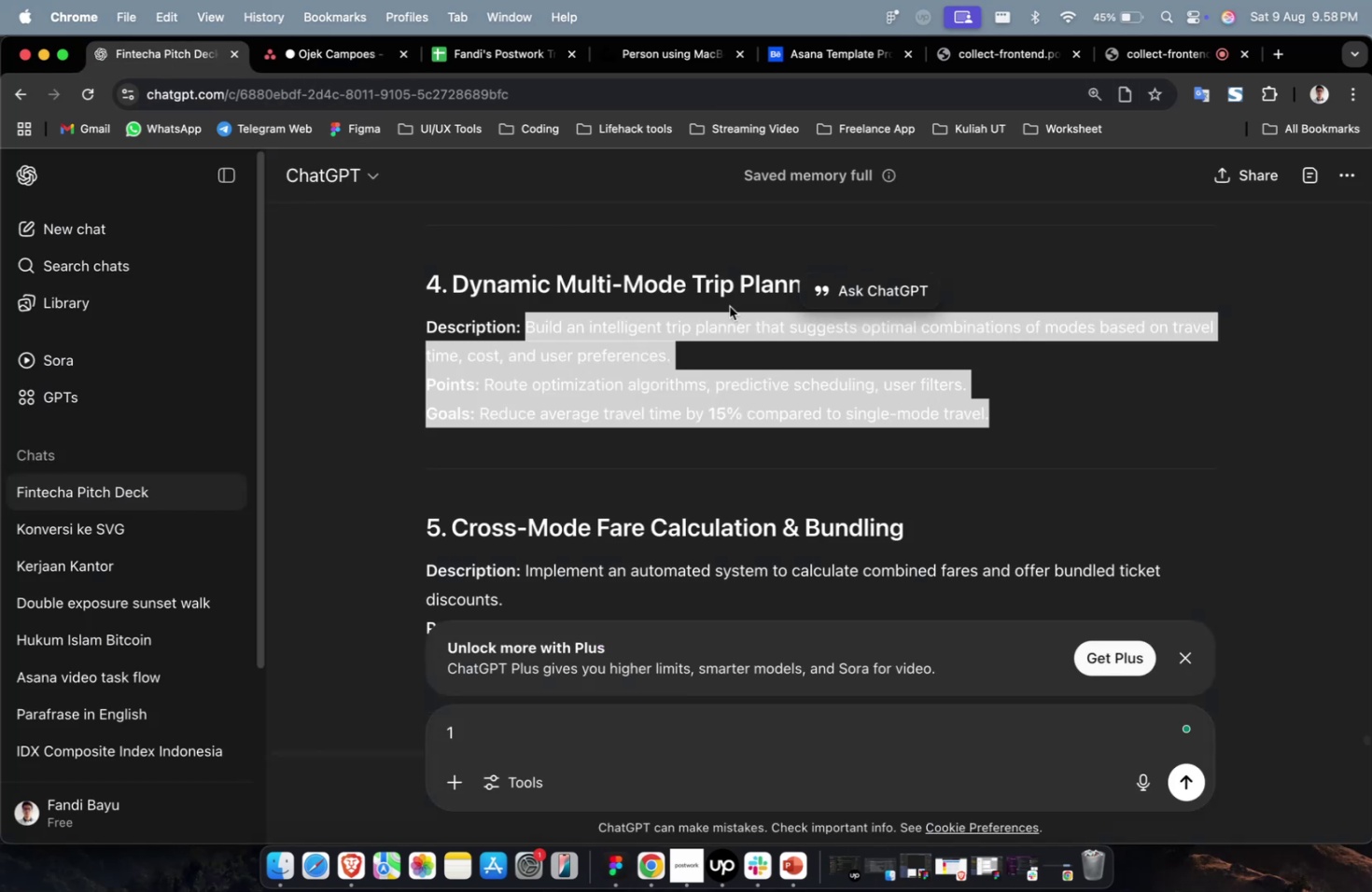 
scroll: coordinate [908, 400], scroll_direction: up, amount: 8.0
 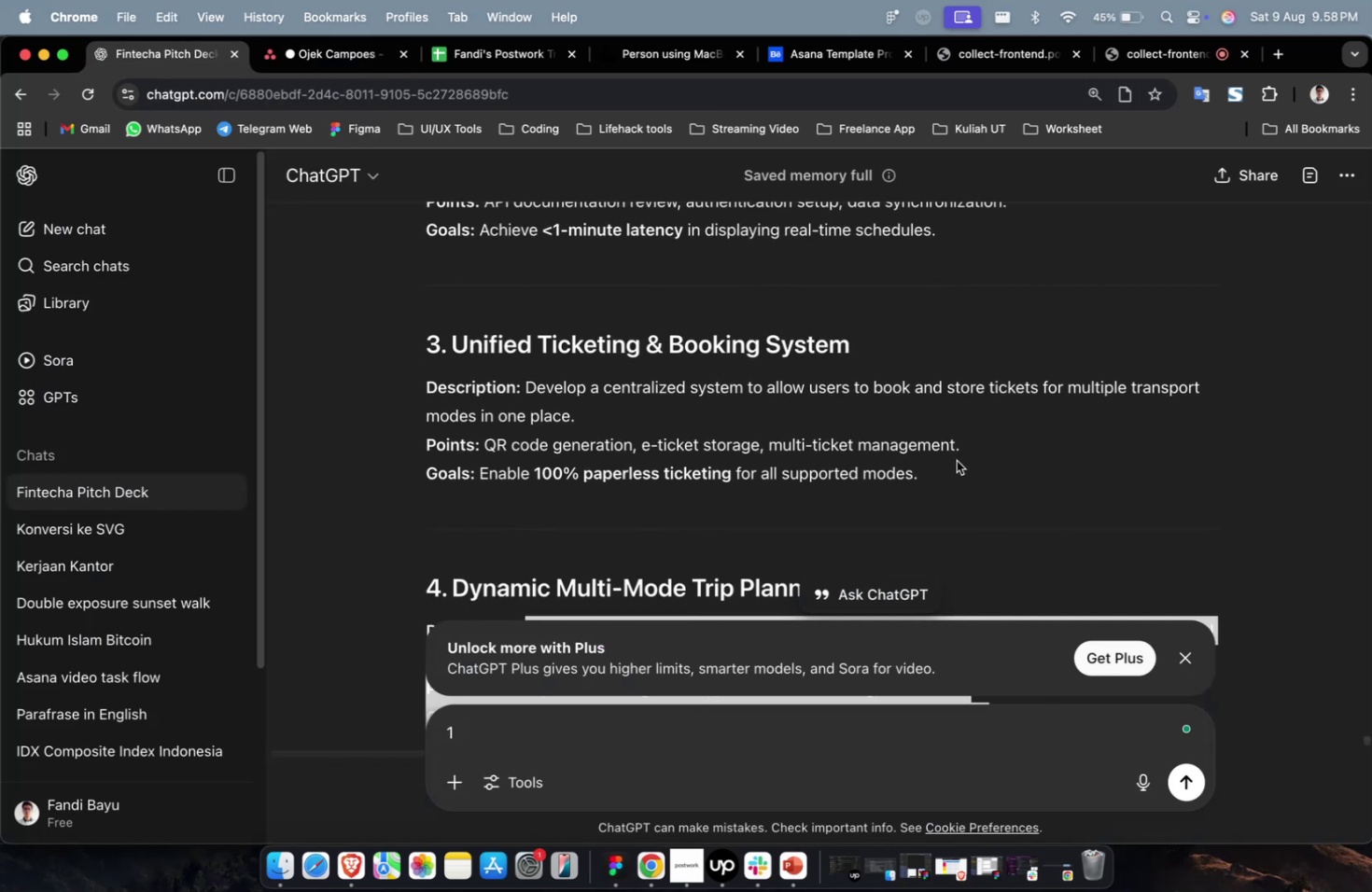 
left_click_drag(start_coordinate=[938, 486], to_coordinate=[529, 384])
 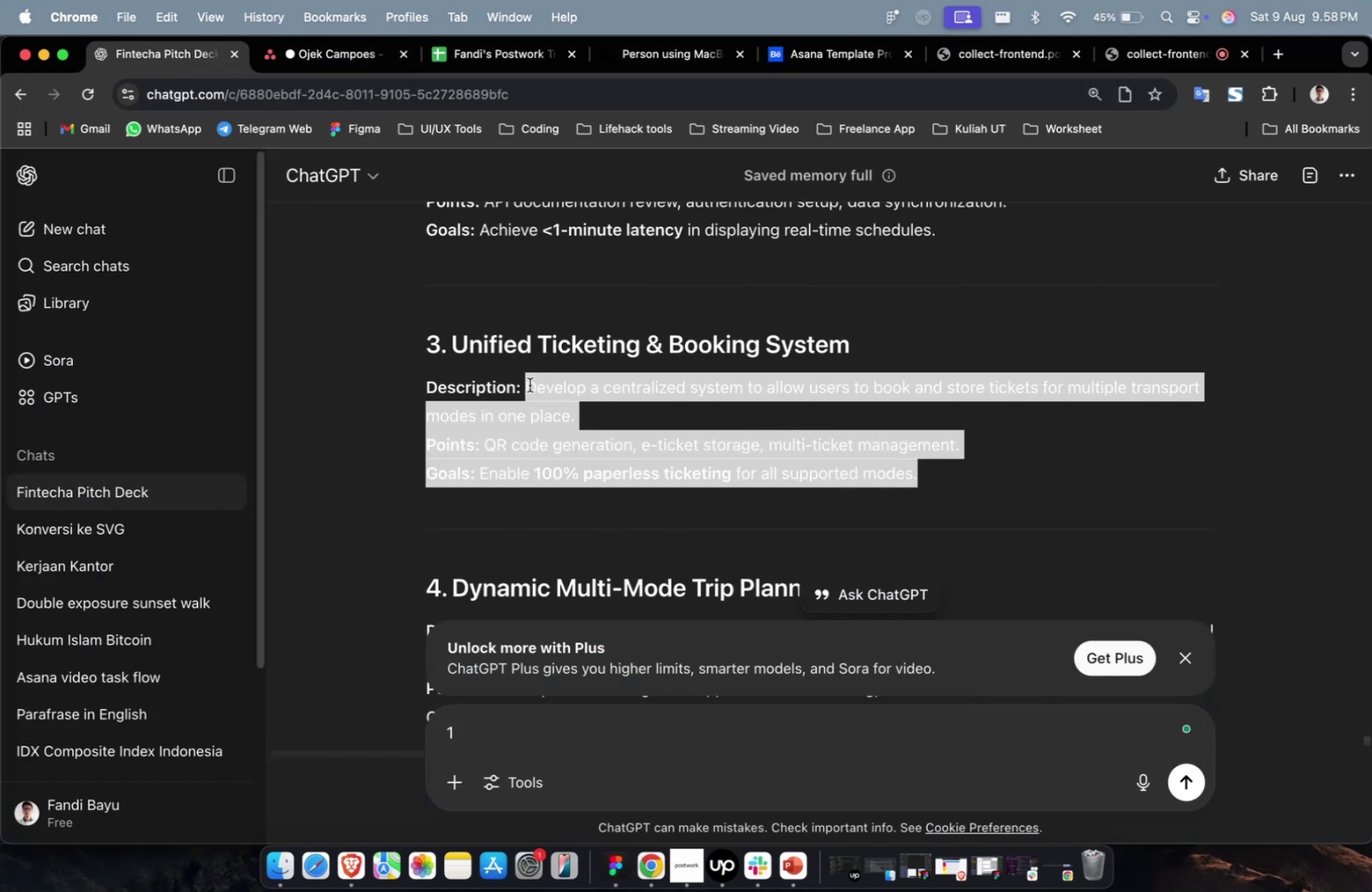 
key(Meta+CommandLeft)
 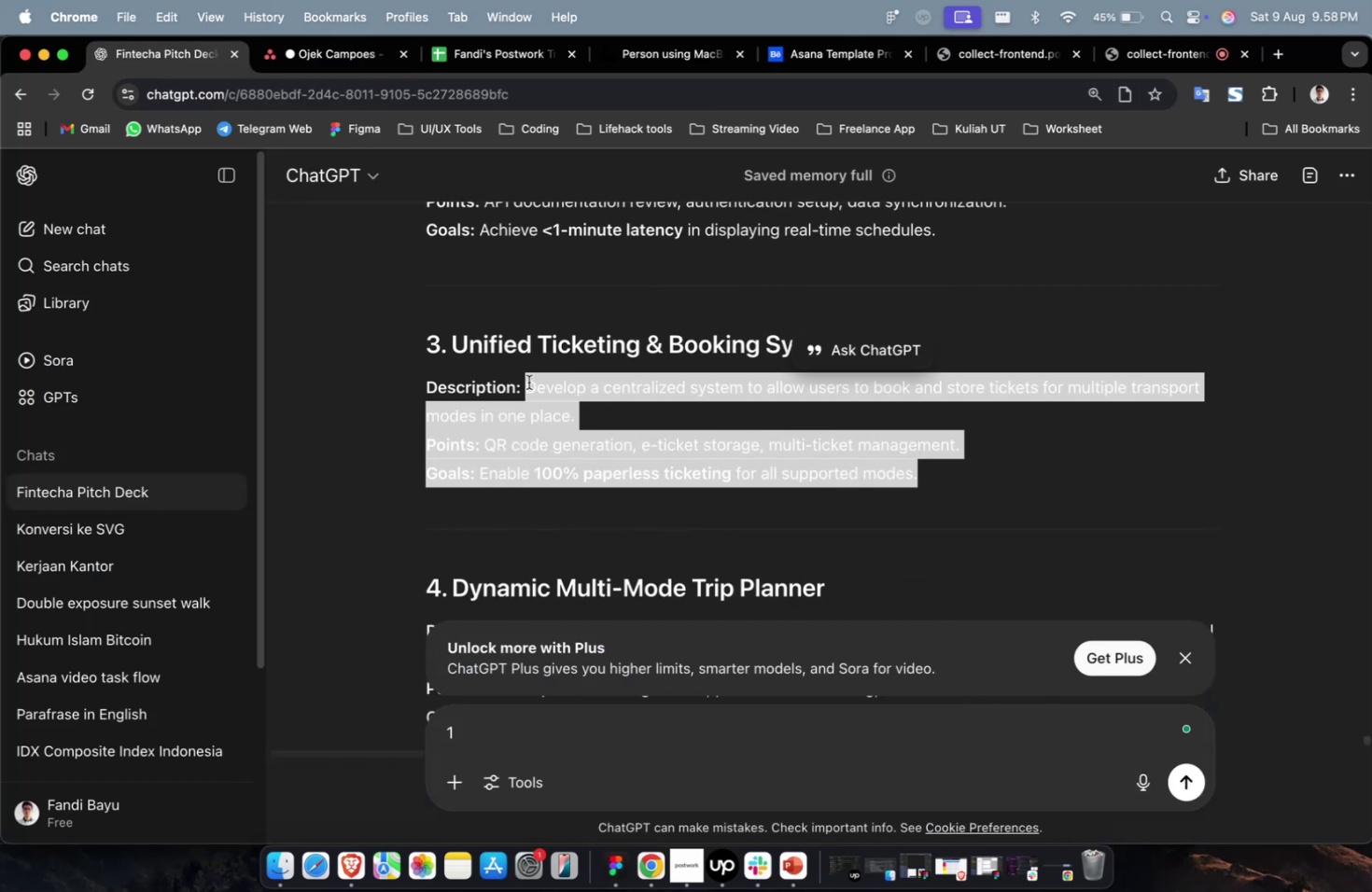 
key(Meta+C)
 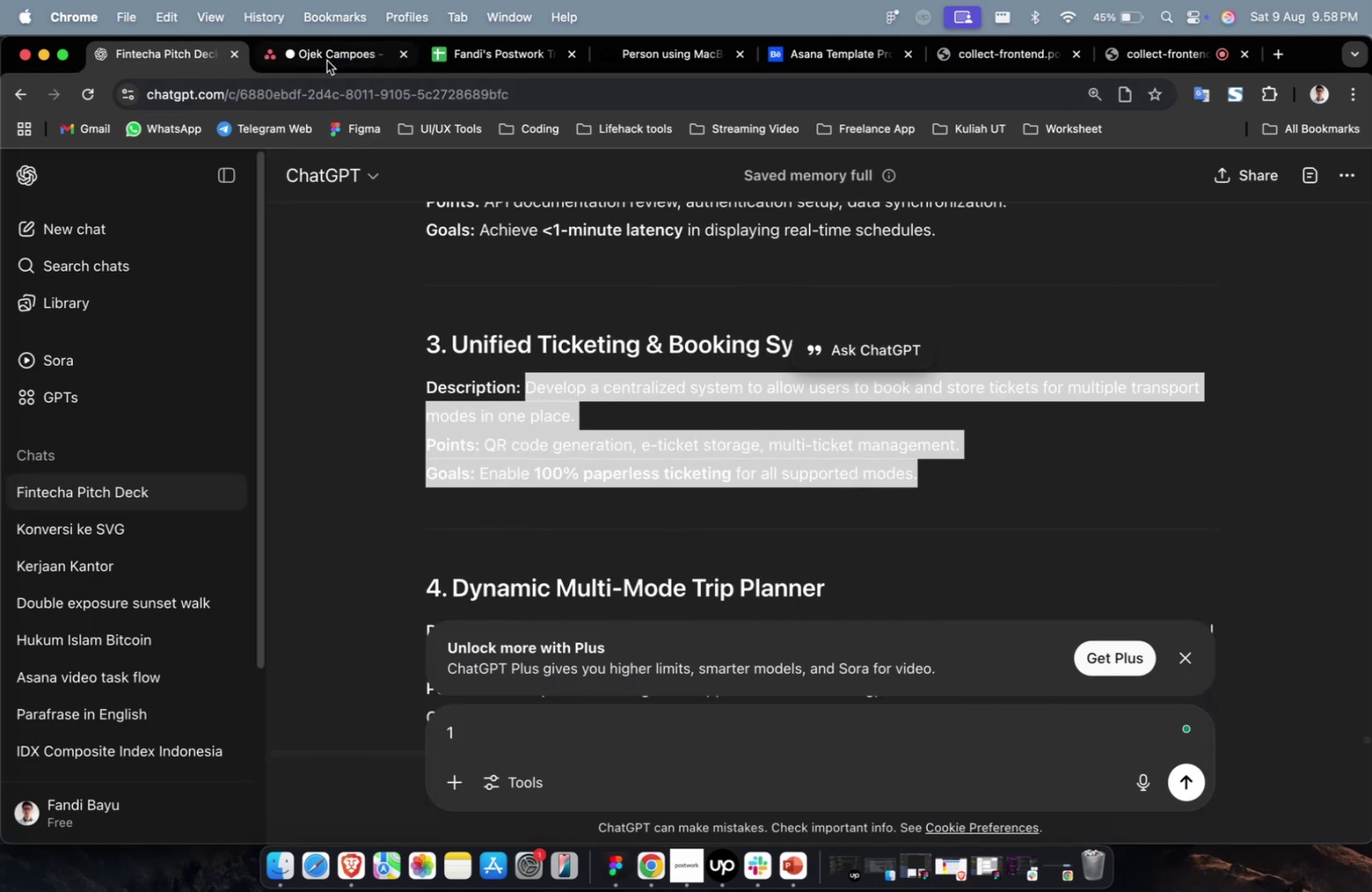 
left_click([328, 59])
 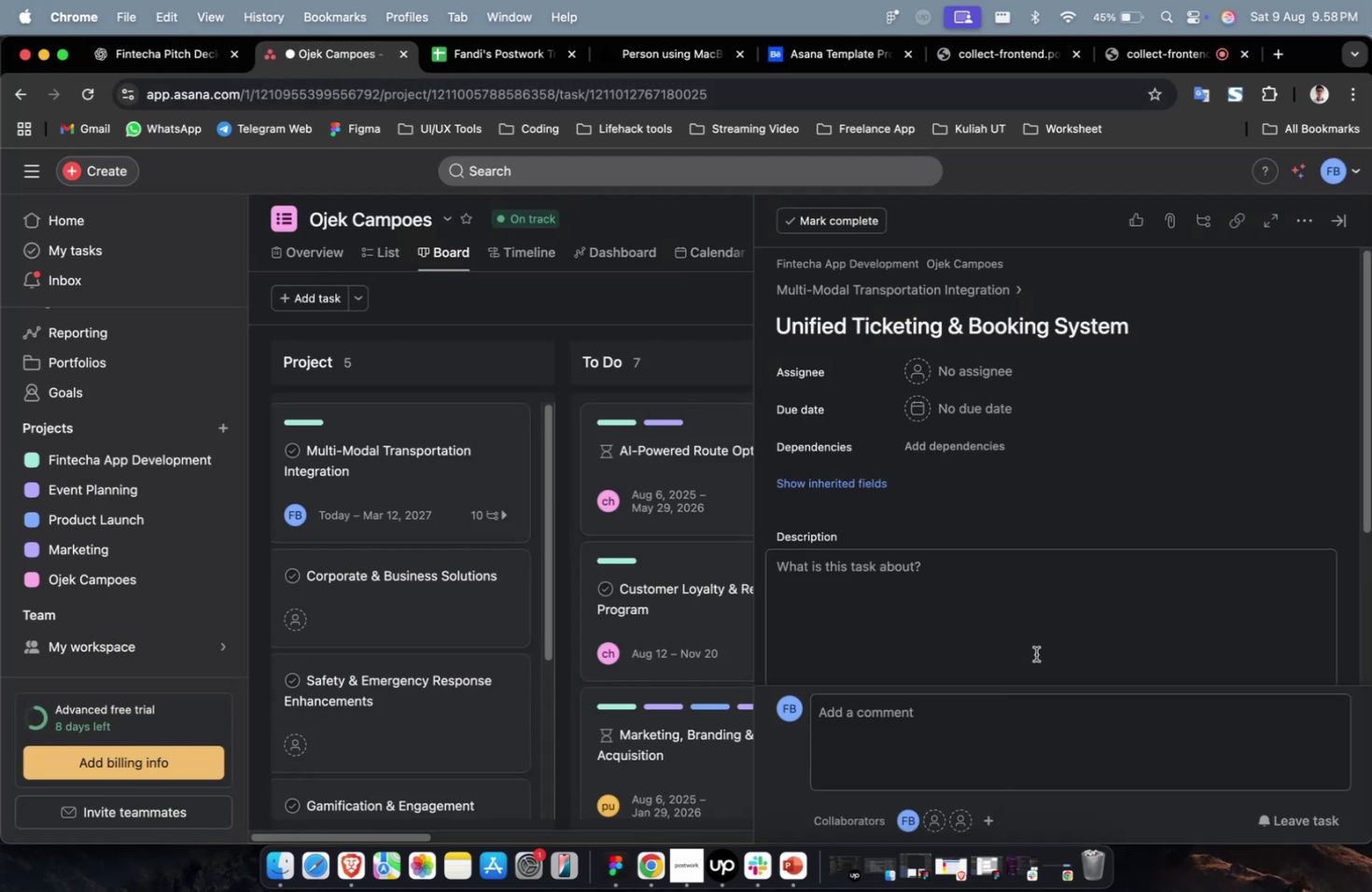 
double_click([1035, 653])
 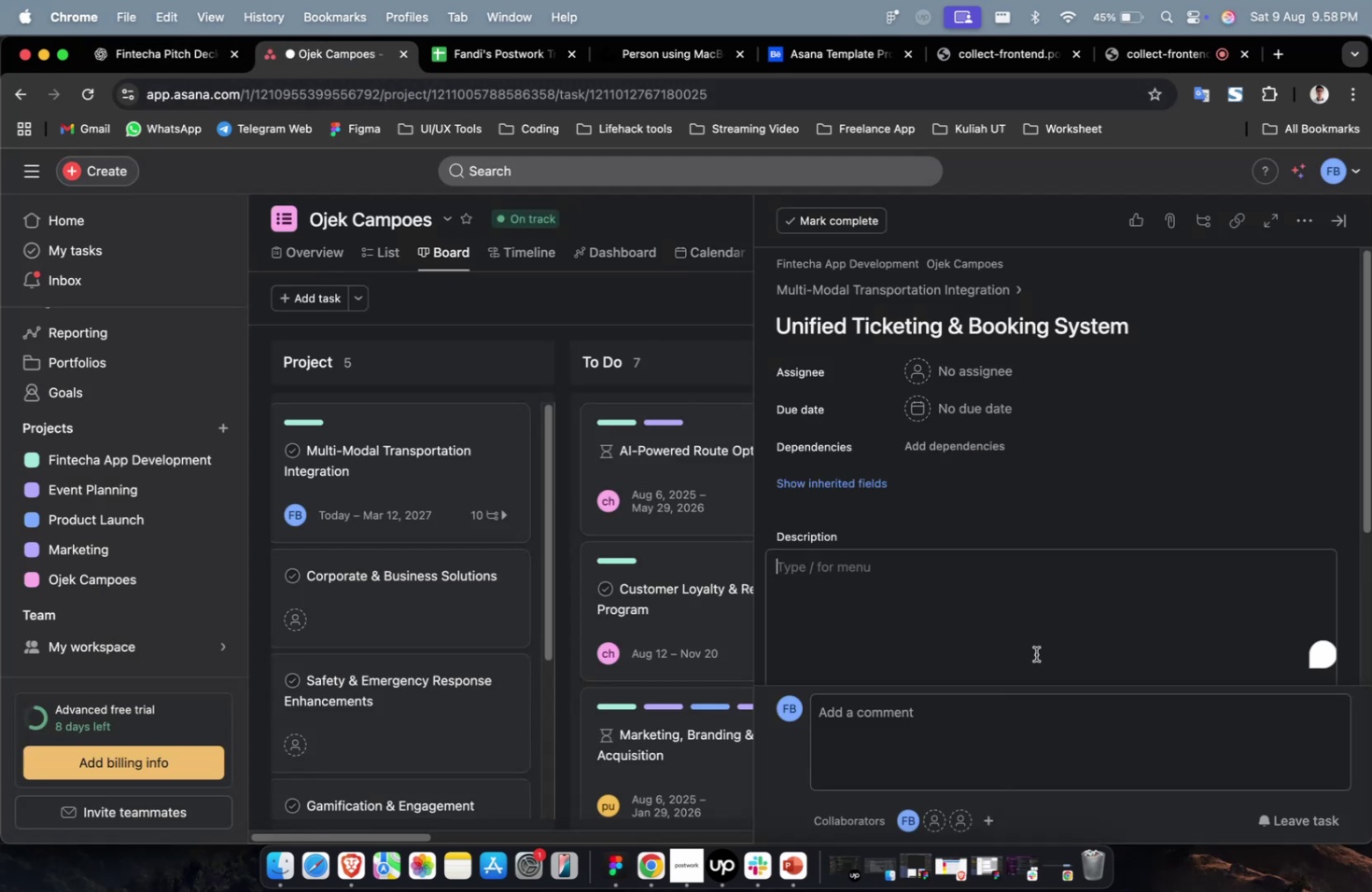 
key(Meta+CommandLeft)
 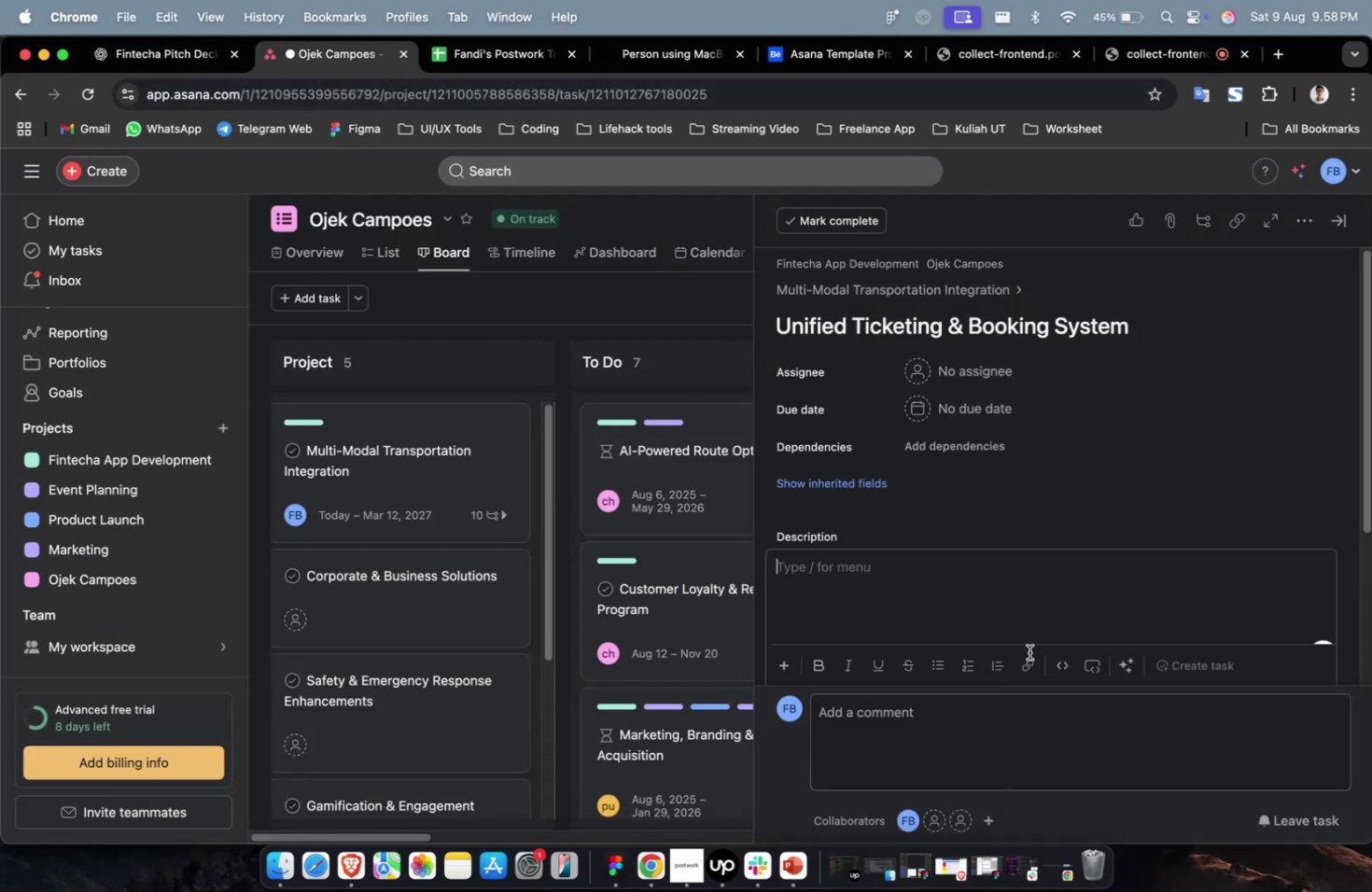 
key(Meta+V)
 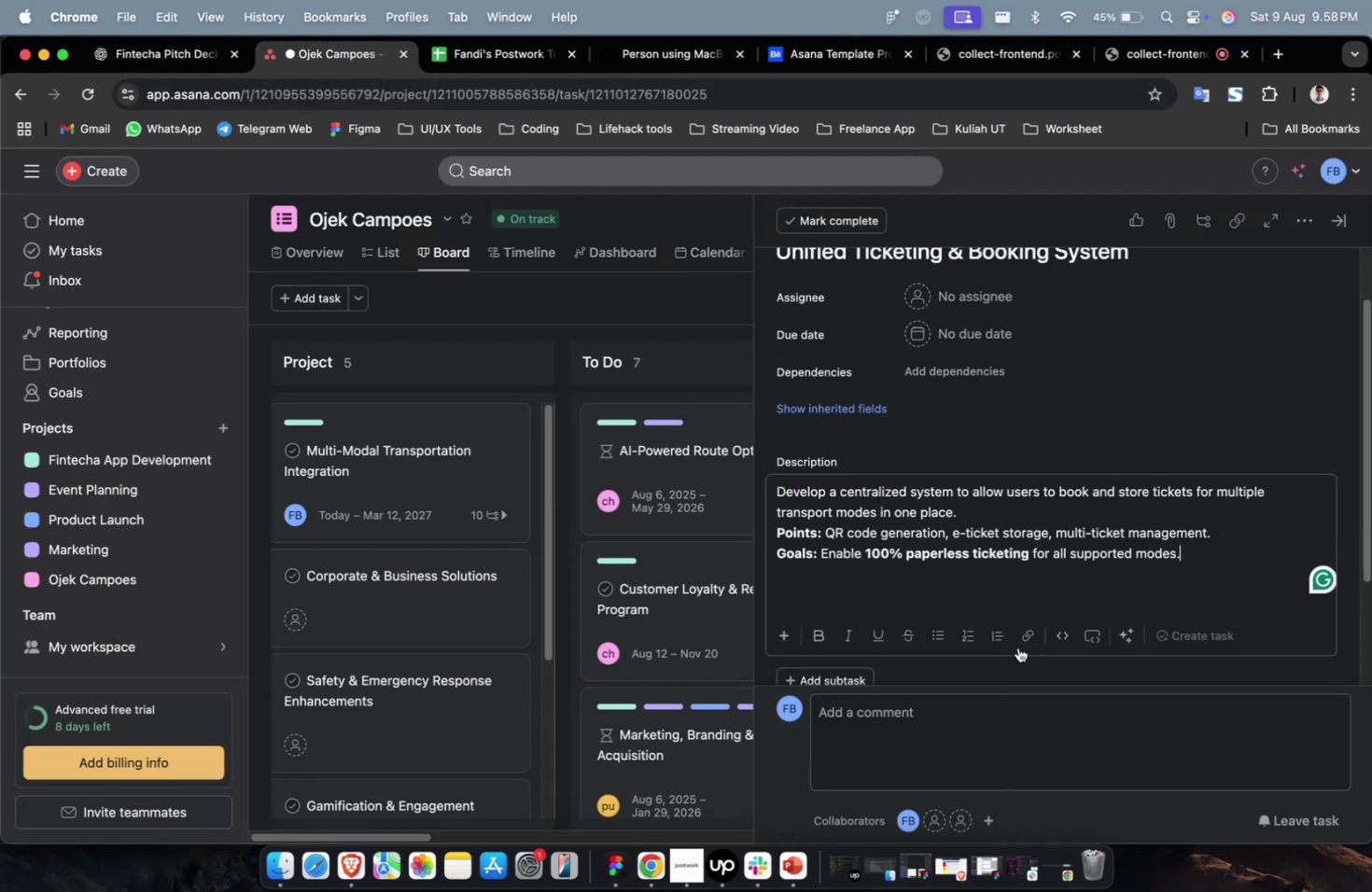 
scroll: coordinate [1017, 647], scroll_direction: up, amount: 8.0
 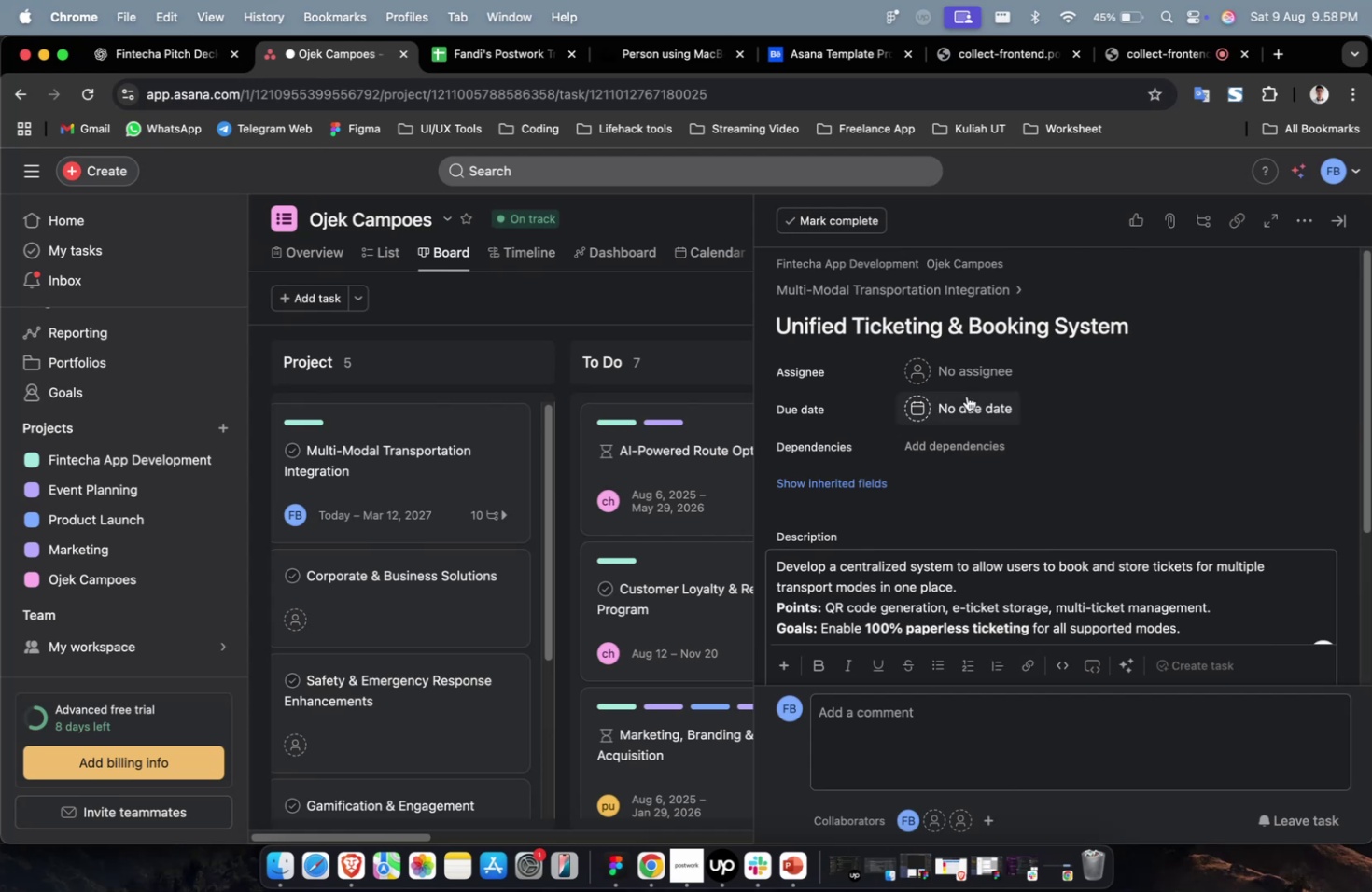 
left_click([968, 383])
 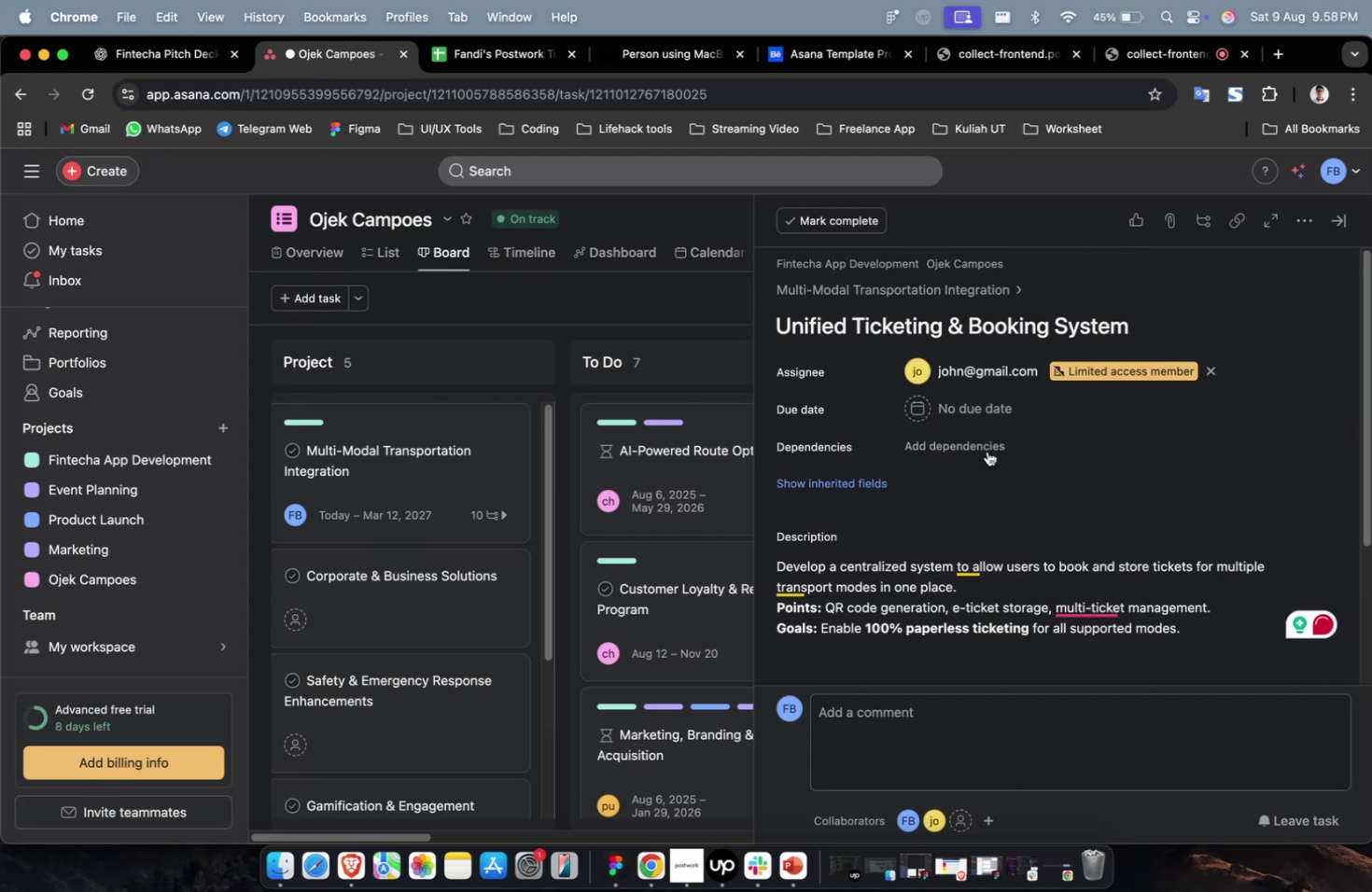 
double_click([978, 366])
 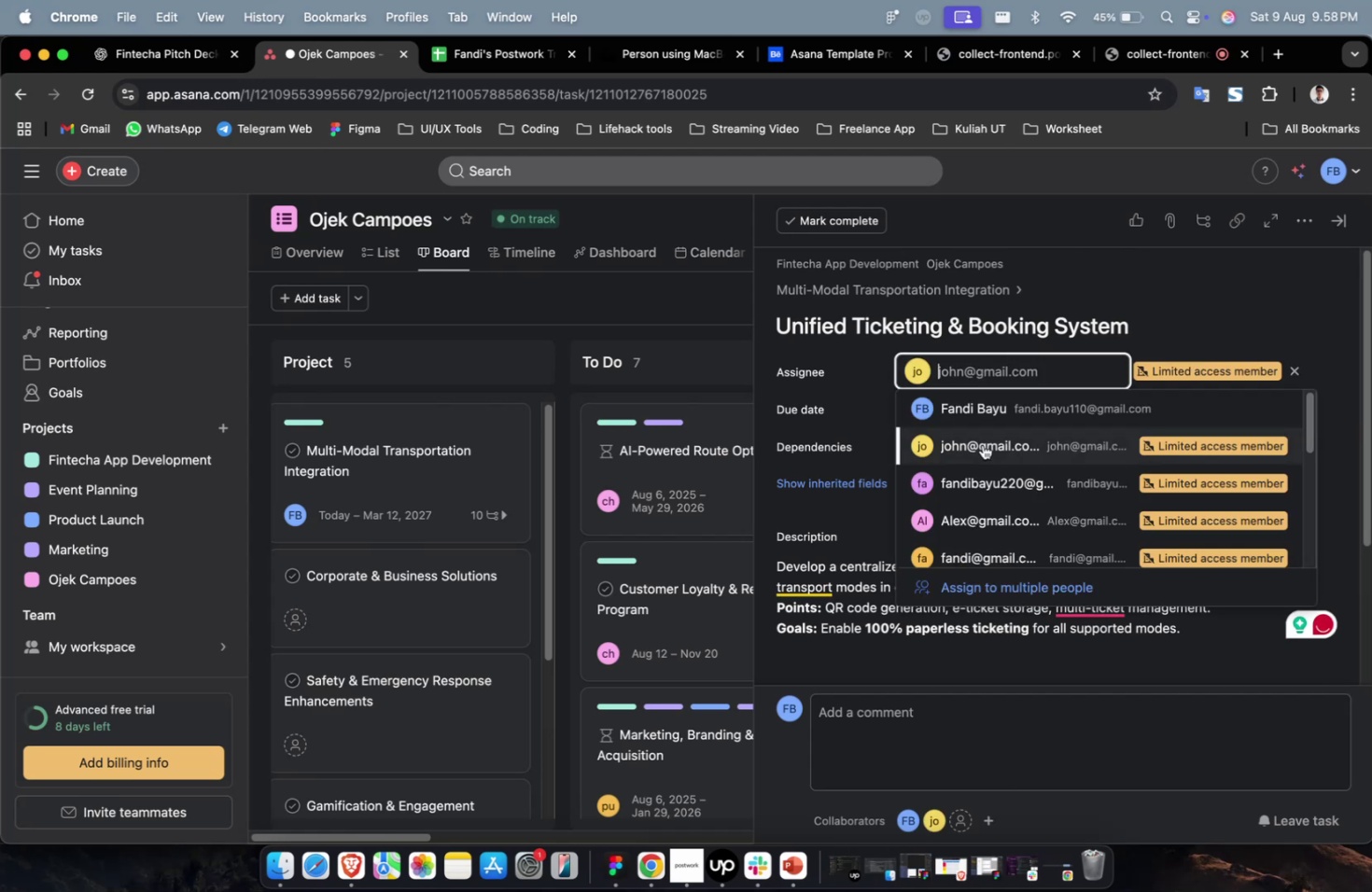 
scroll: coordinate [982, 448], scroll_direction: down, amount: 9.0
 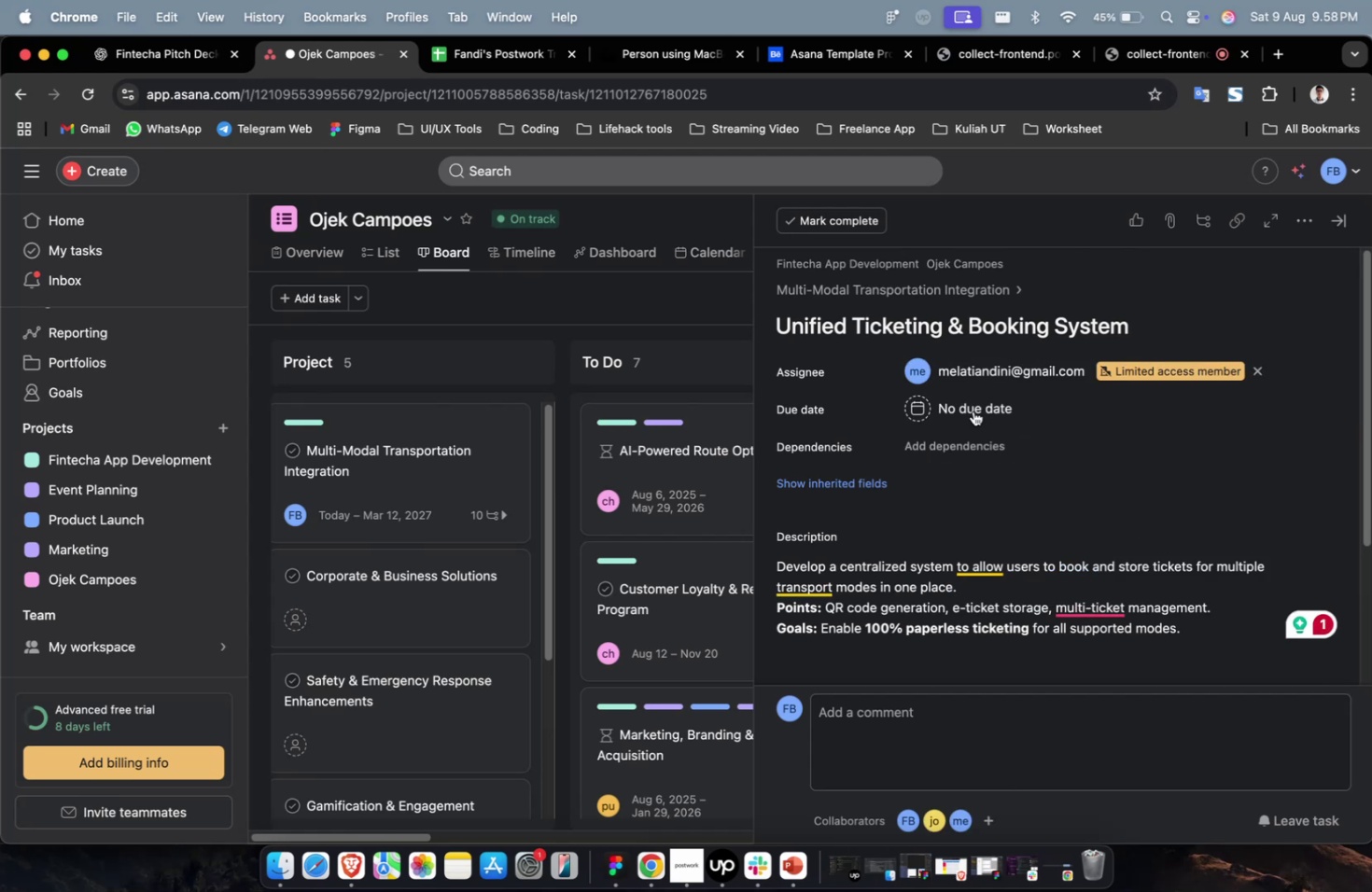 
double_click([967, 392])
 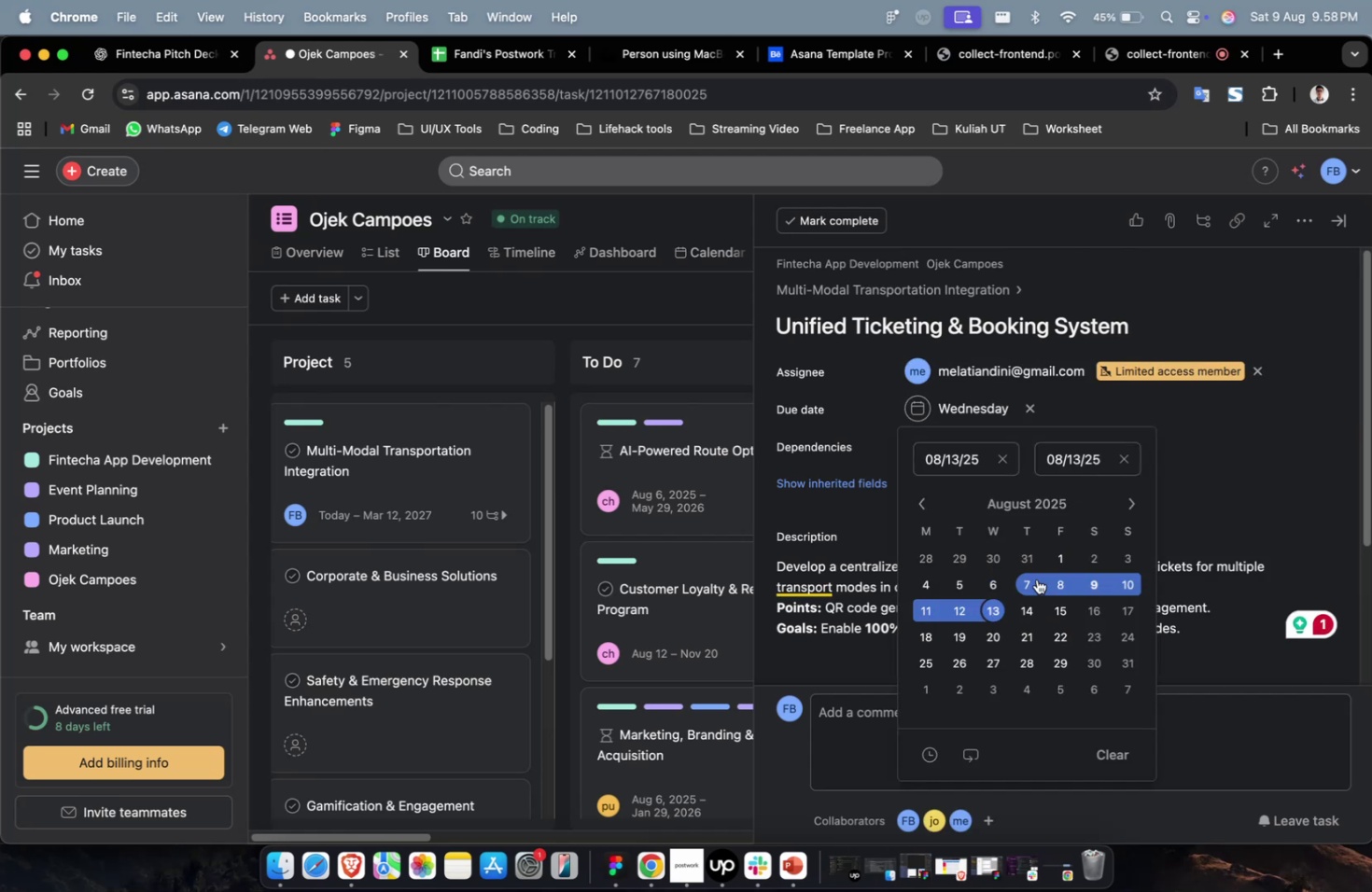 
triple_click([1123, 506])
 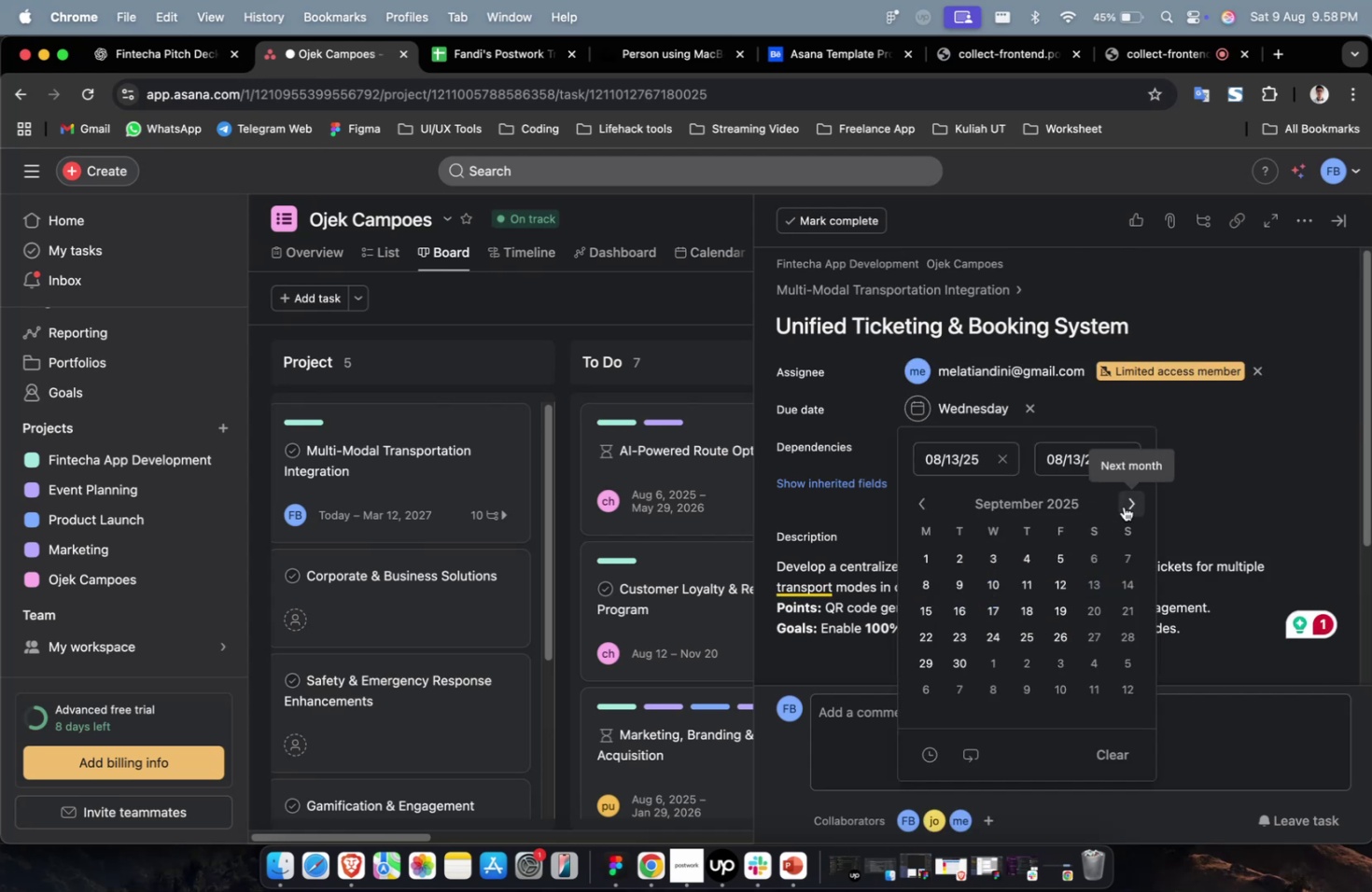 
triple_click([1123, 506])
 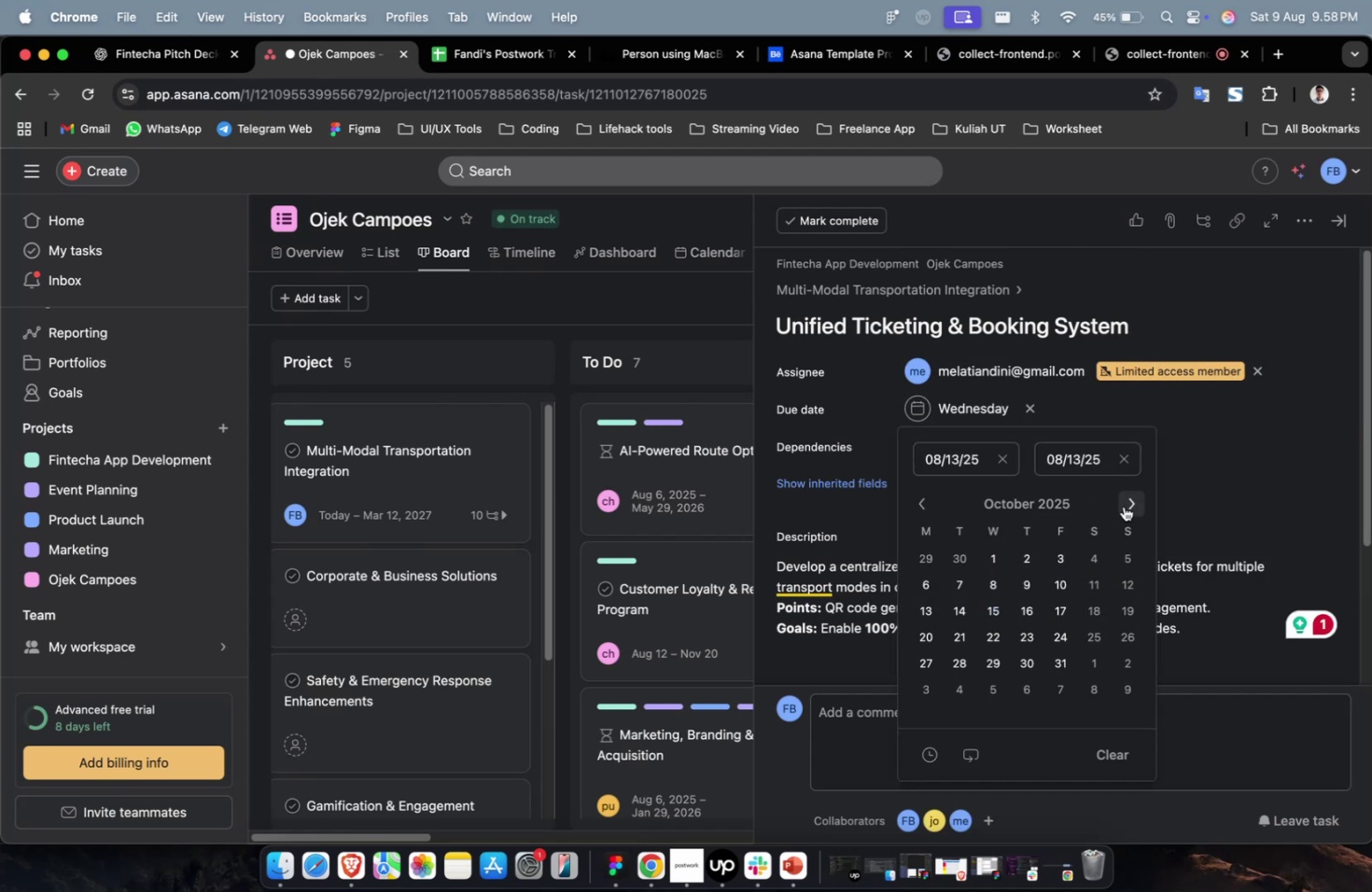 
triple_click([1123, 506])
 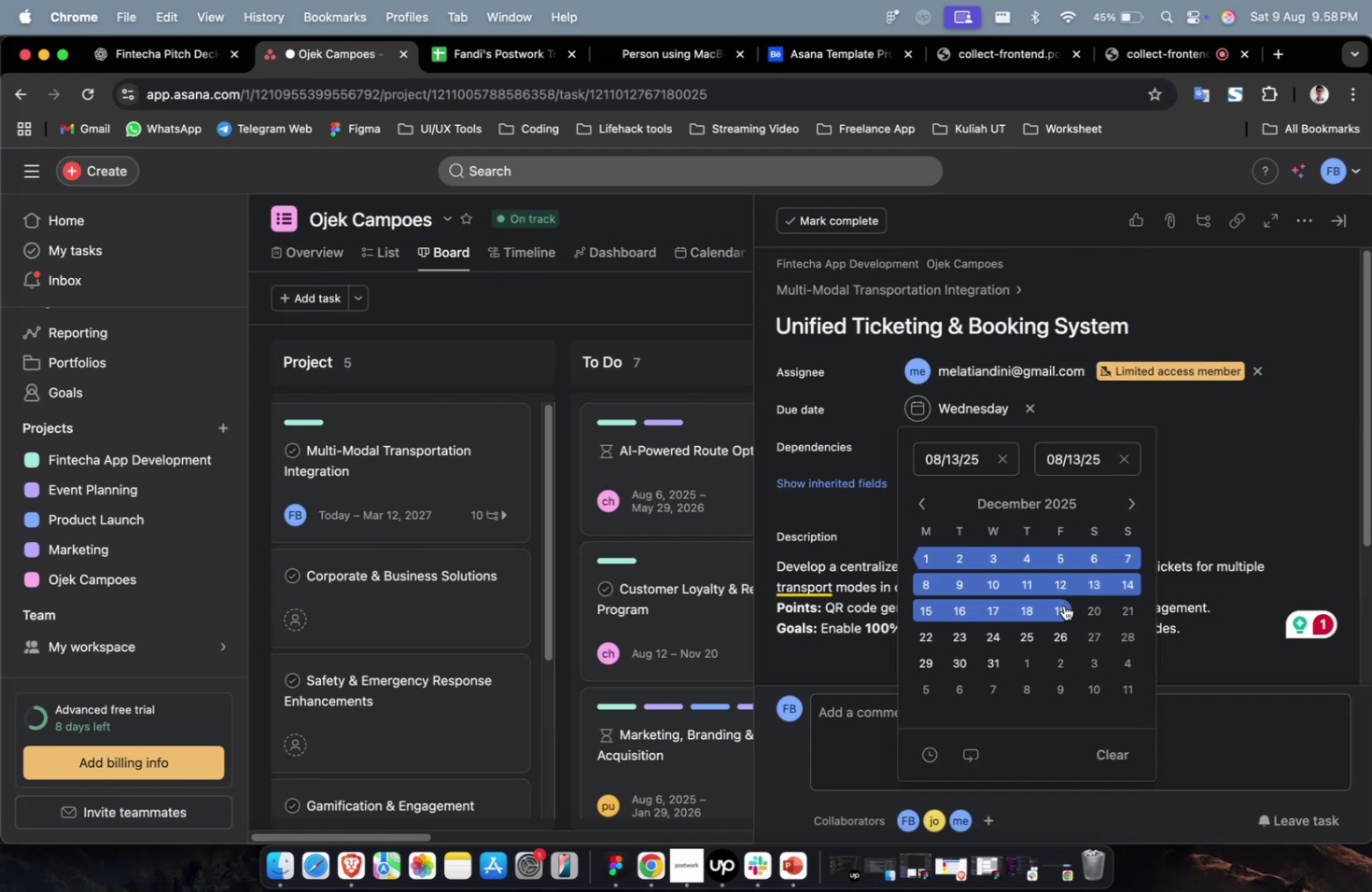 
triple_click([1066, 610])
 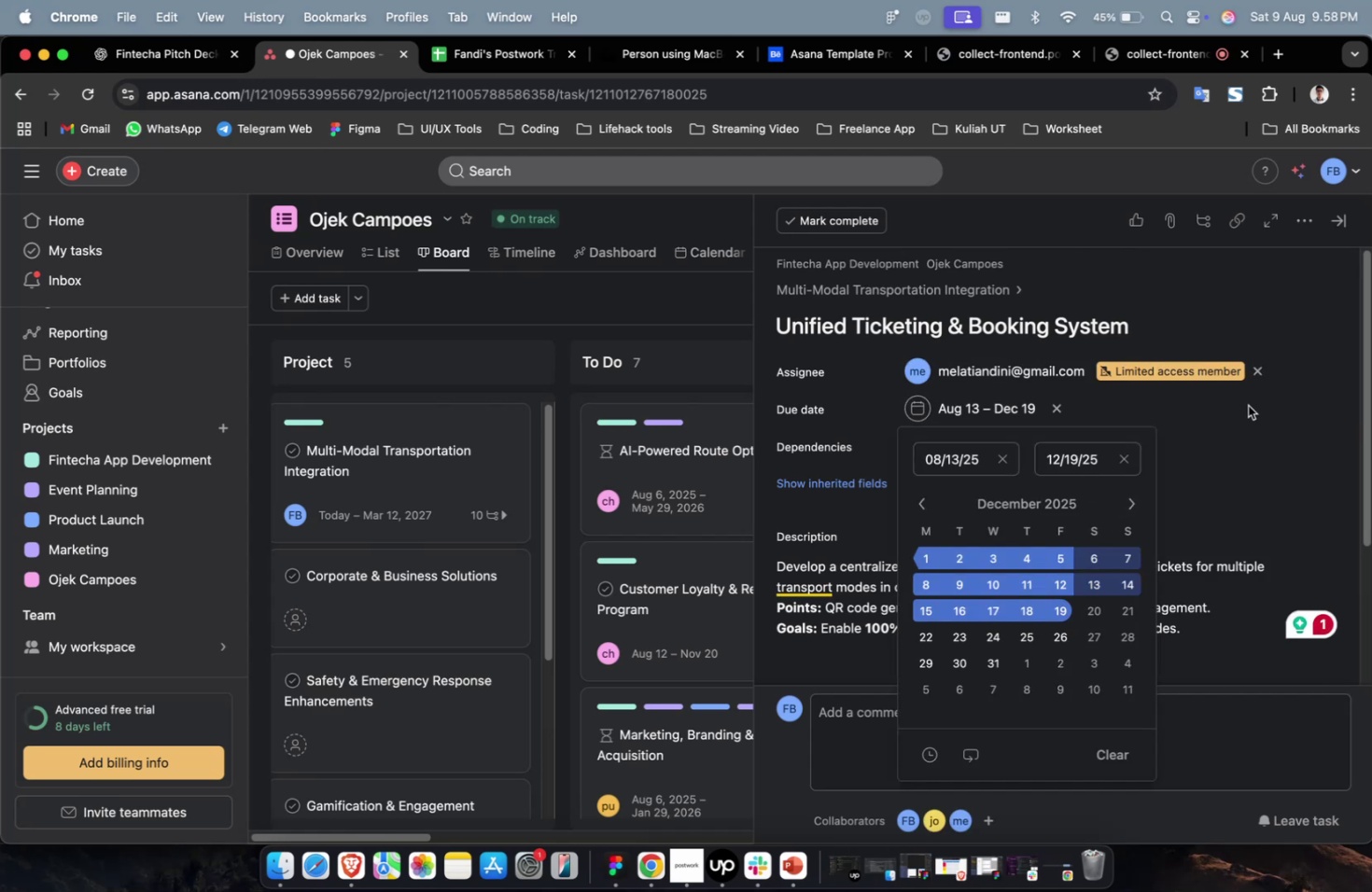 
triple_click([1247, 405])
 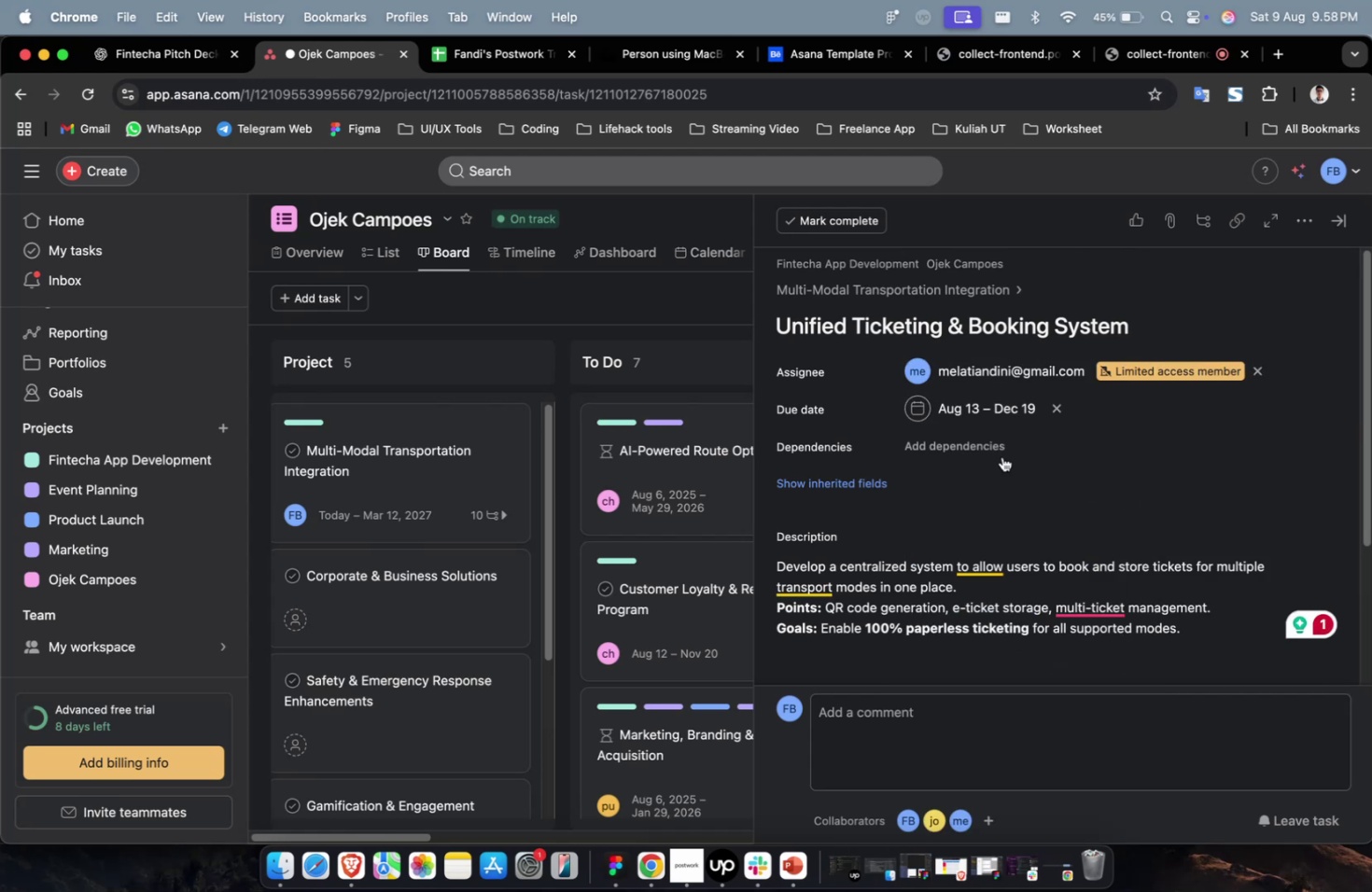 
triple_click([1001, 456])
 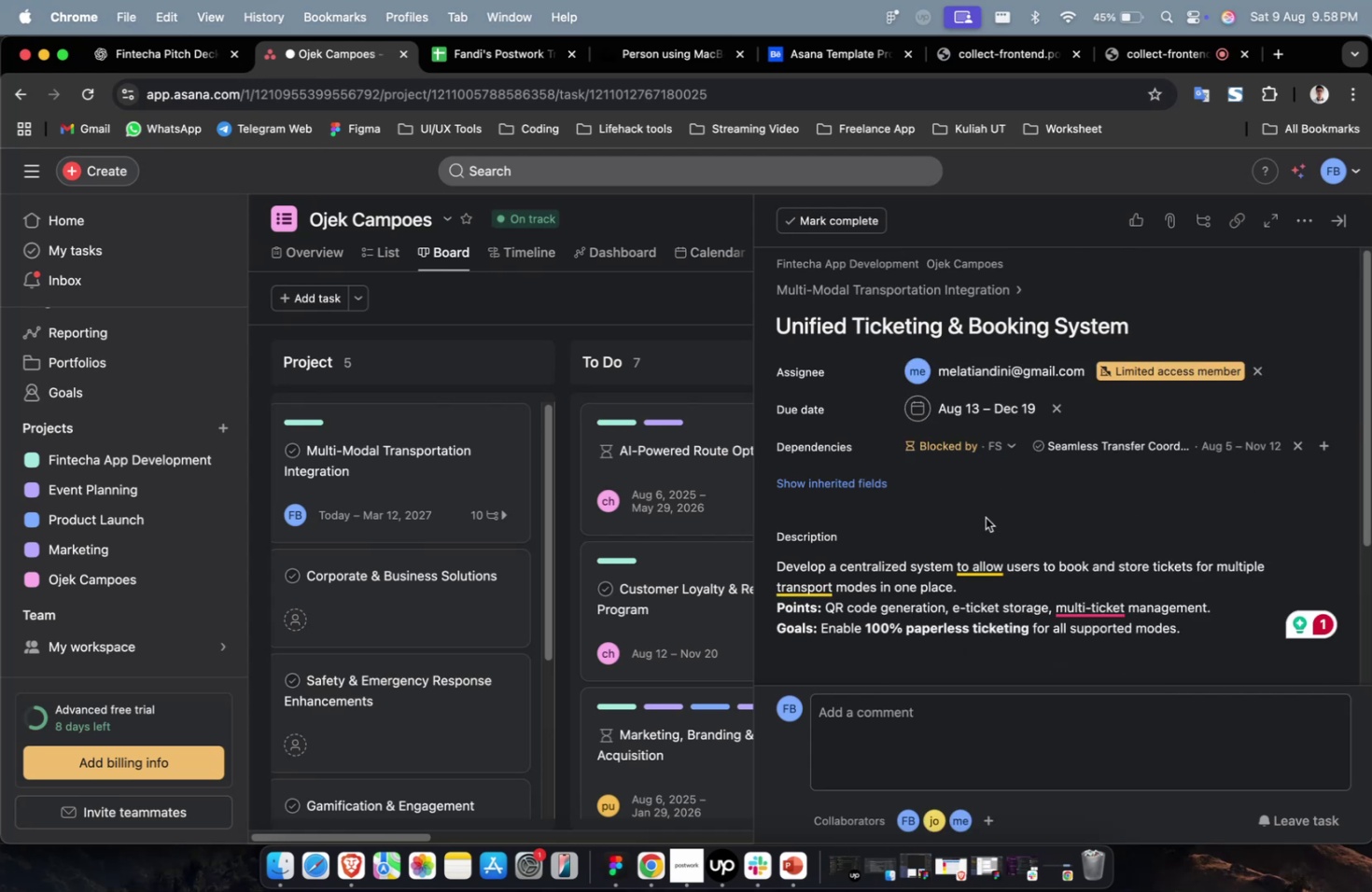 
double_click([888, 488])
 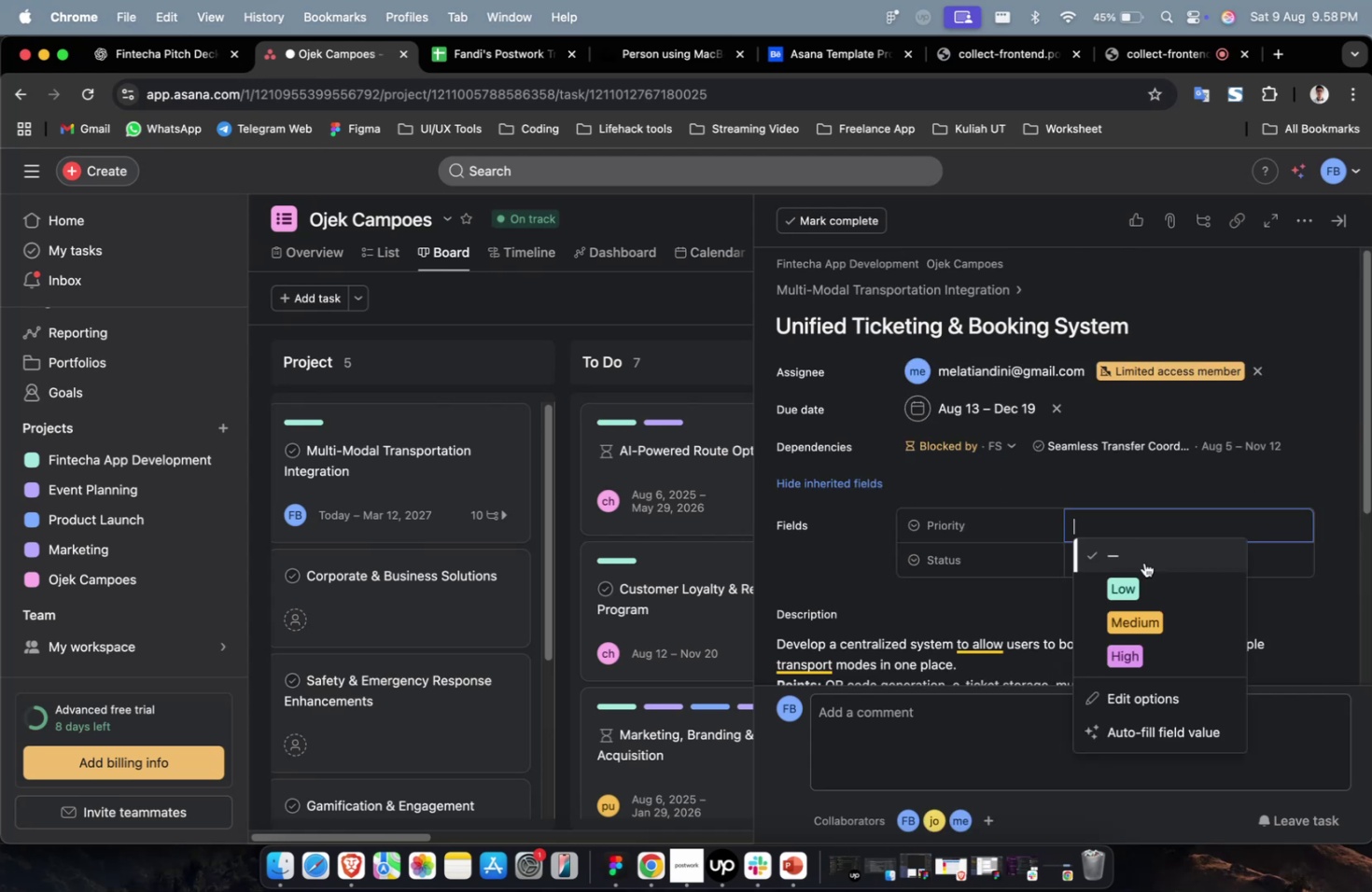 
triple_click([1152, 618])
 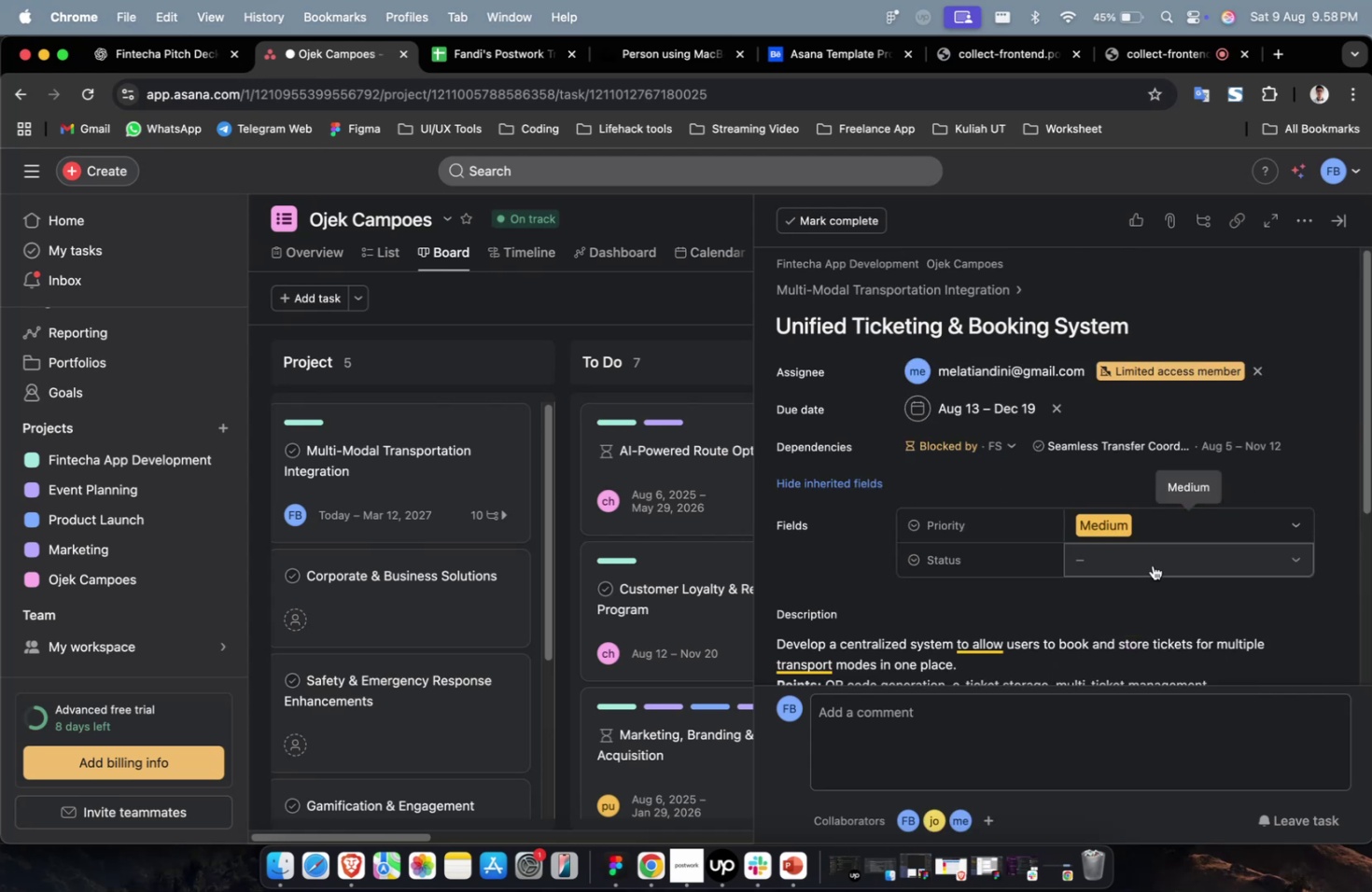 
triple_click([1152, 564])
 